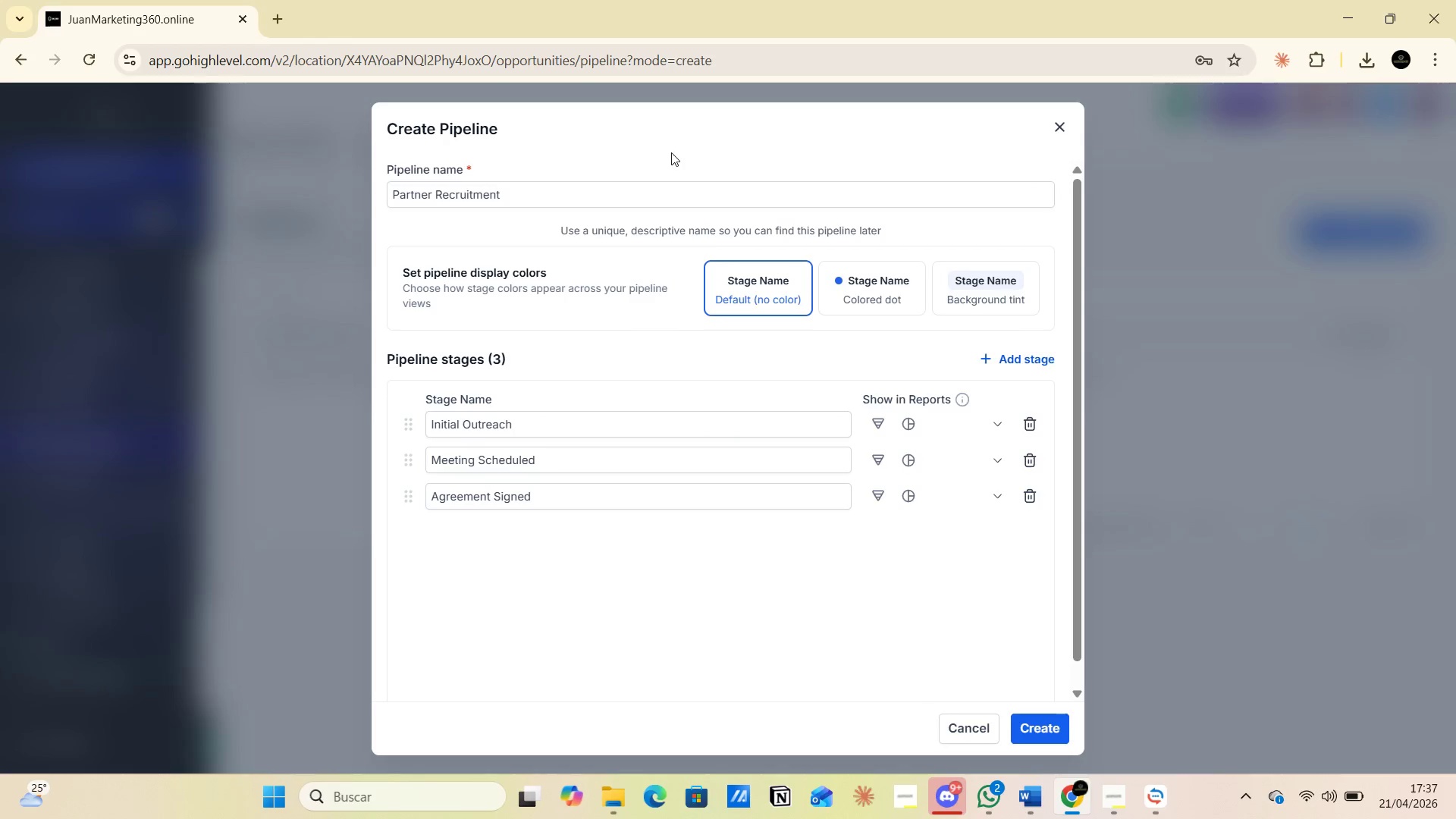 
key(Alt+Tab)
 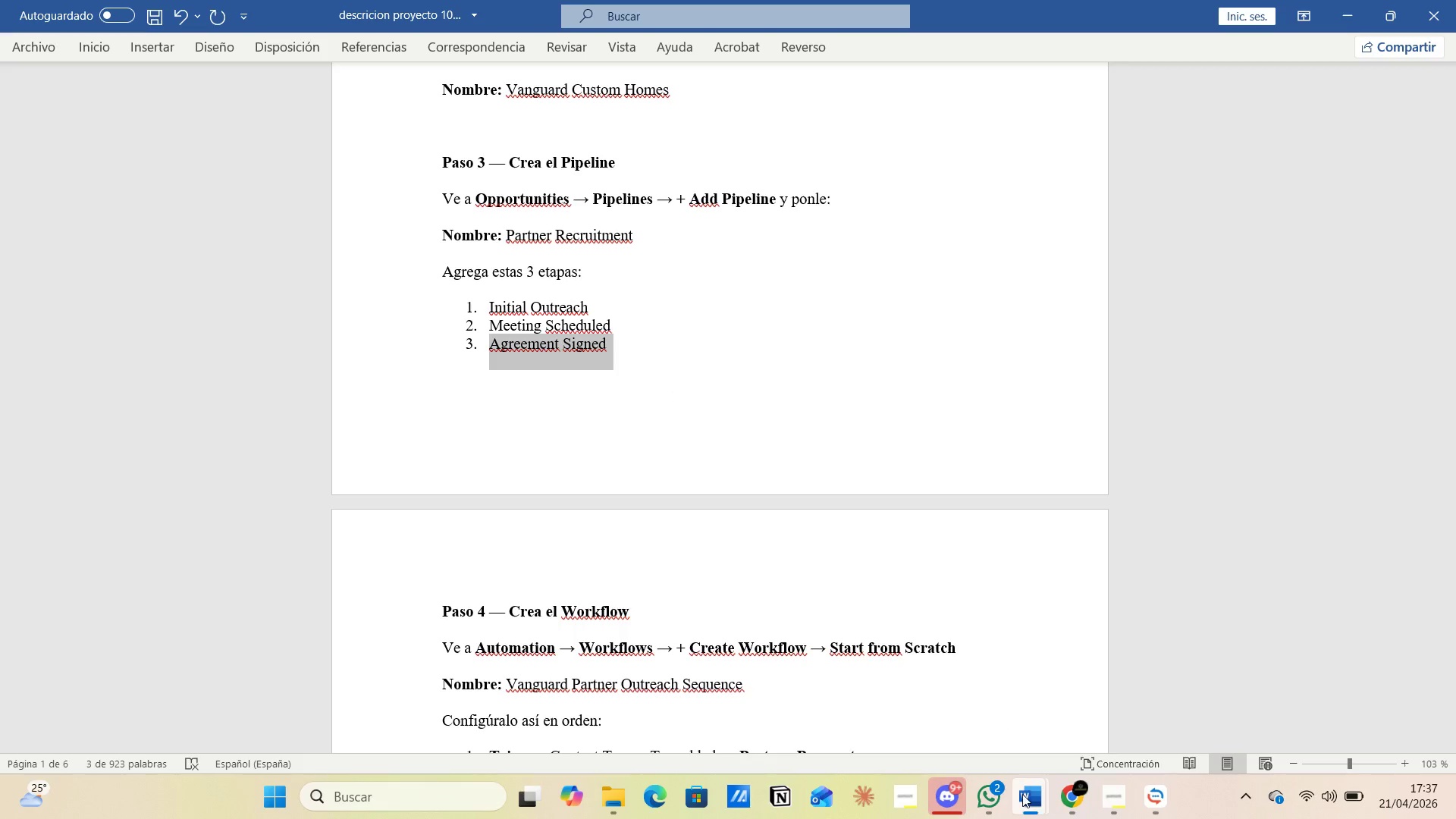 
left_click([1096, 720])
 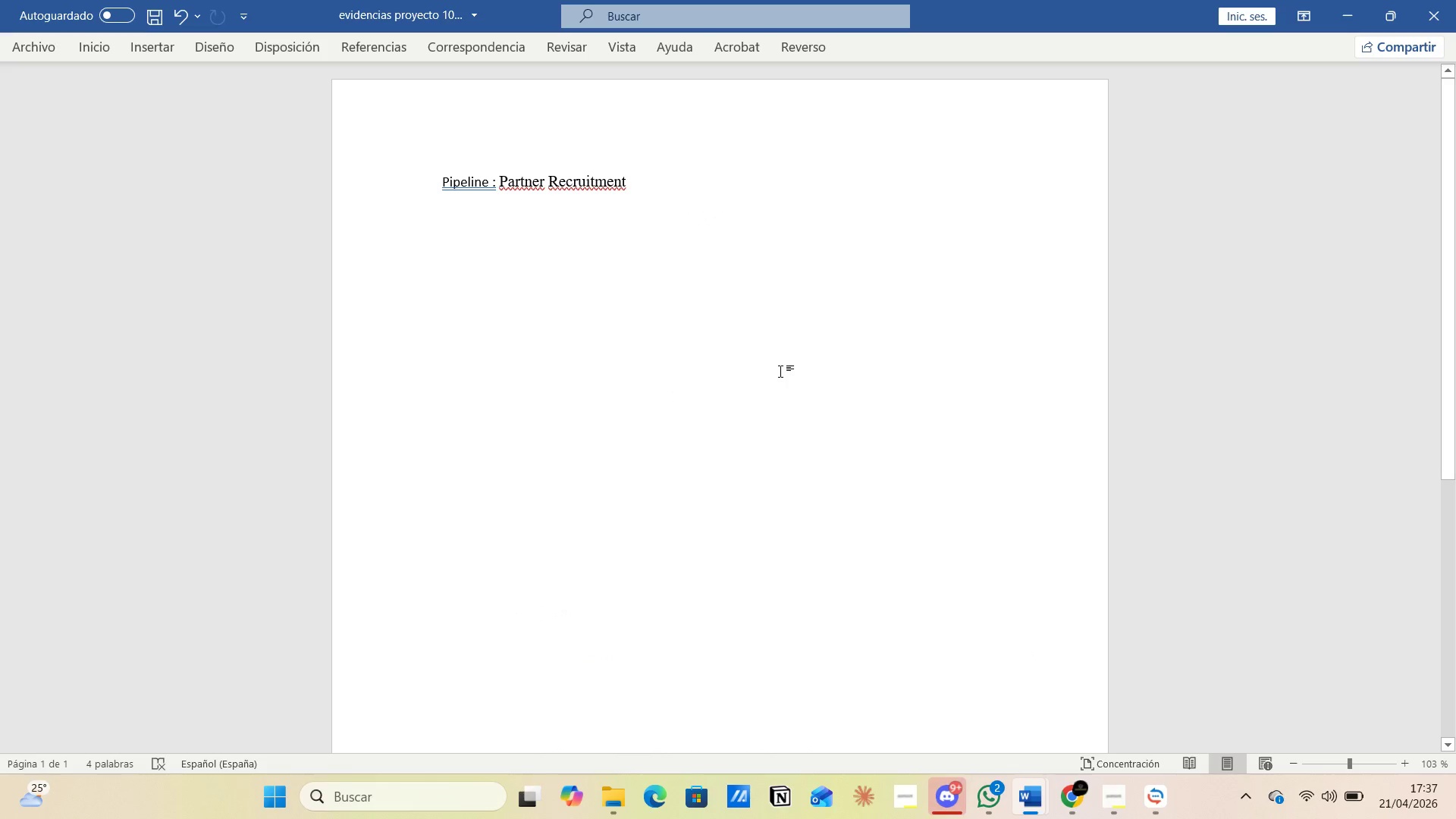 
key(Control+V)
 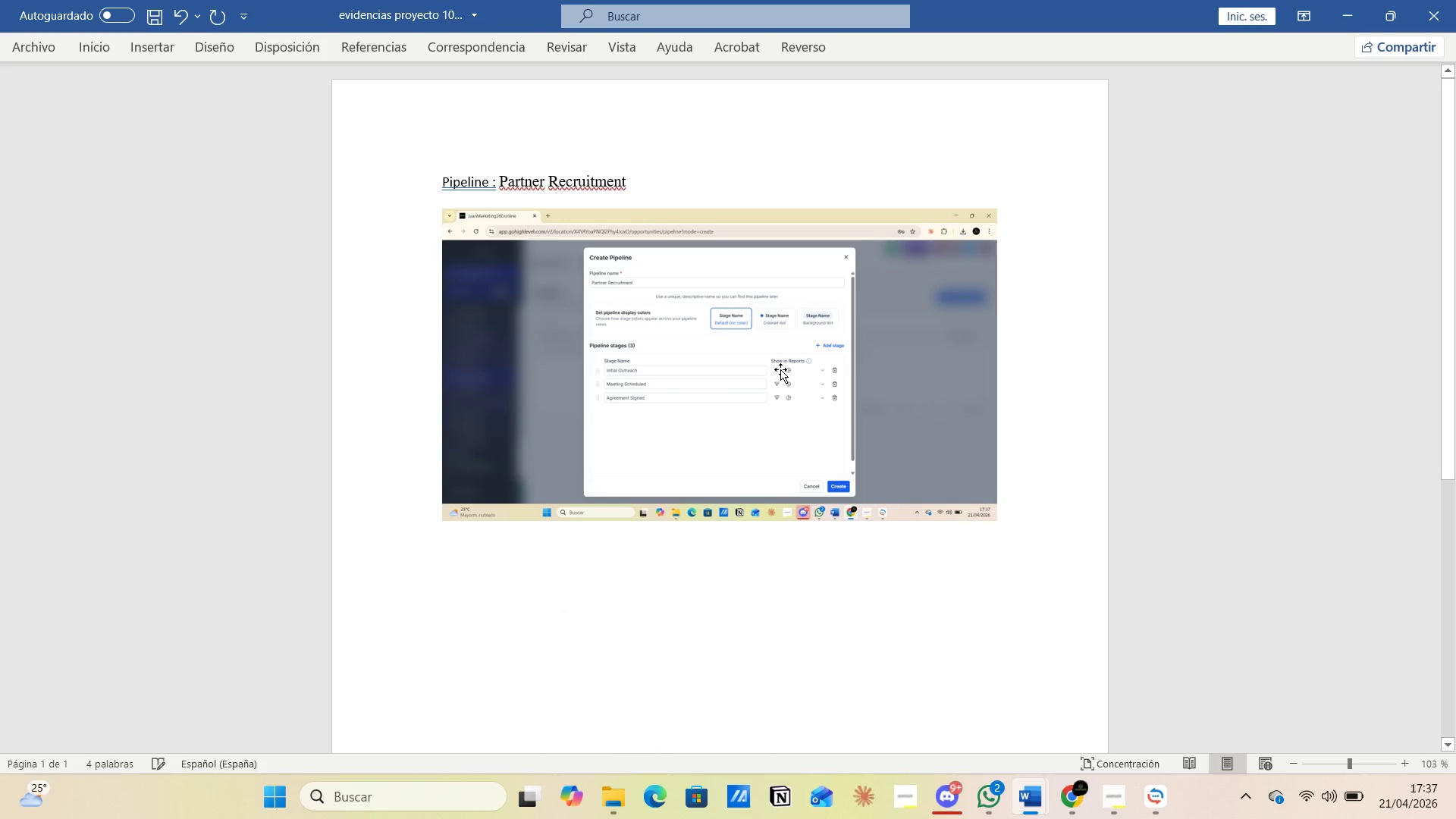 
key(Alt+AltLeft)
 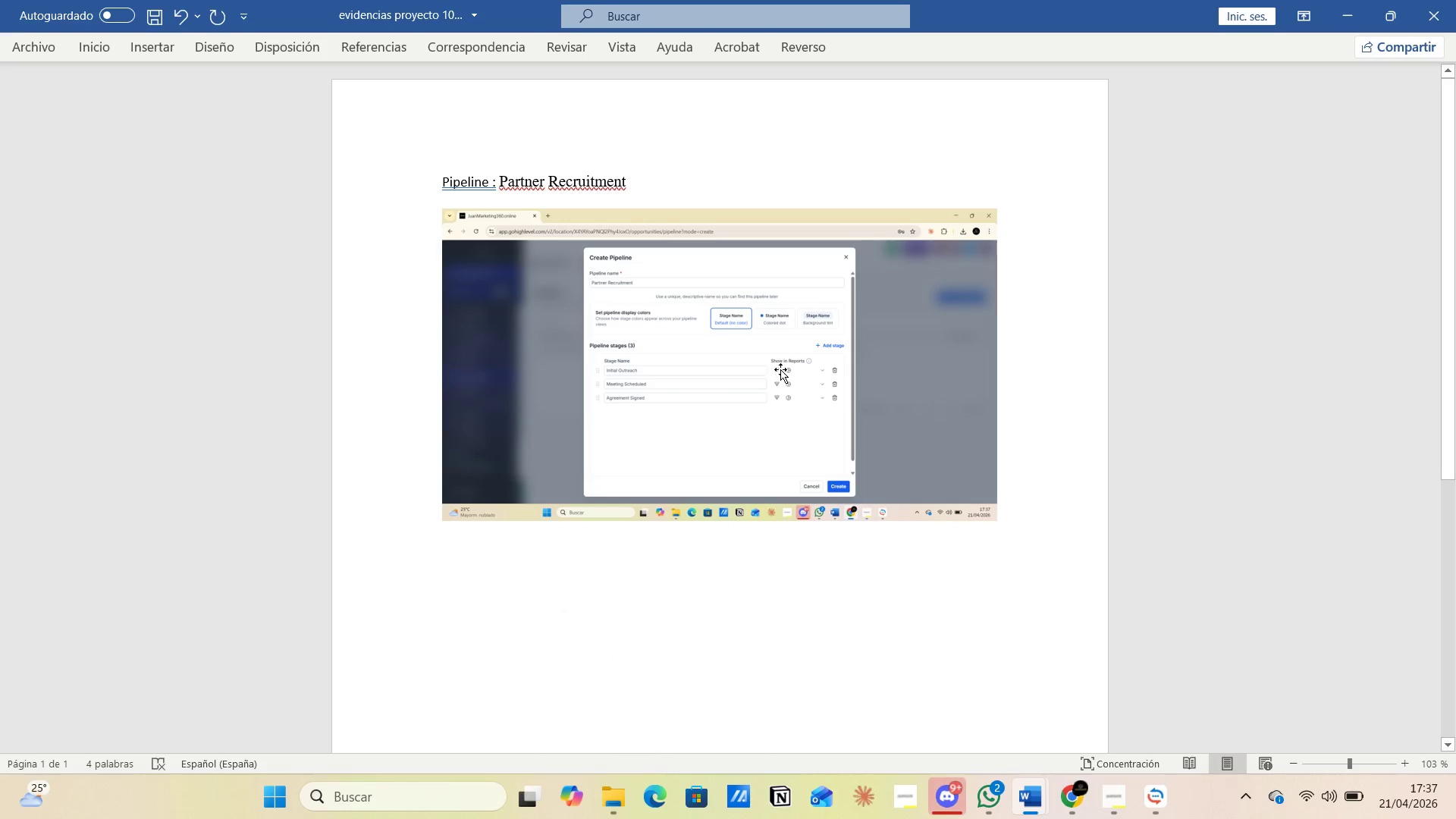 
key(Alt+Tab)
 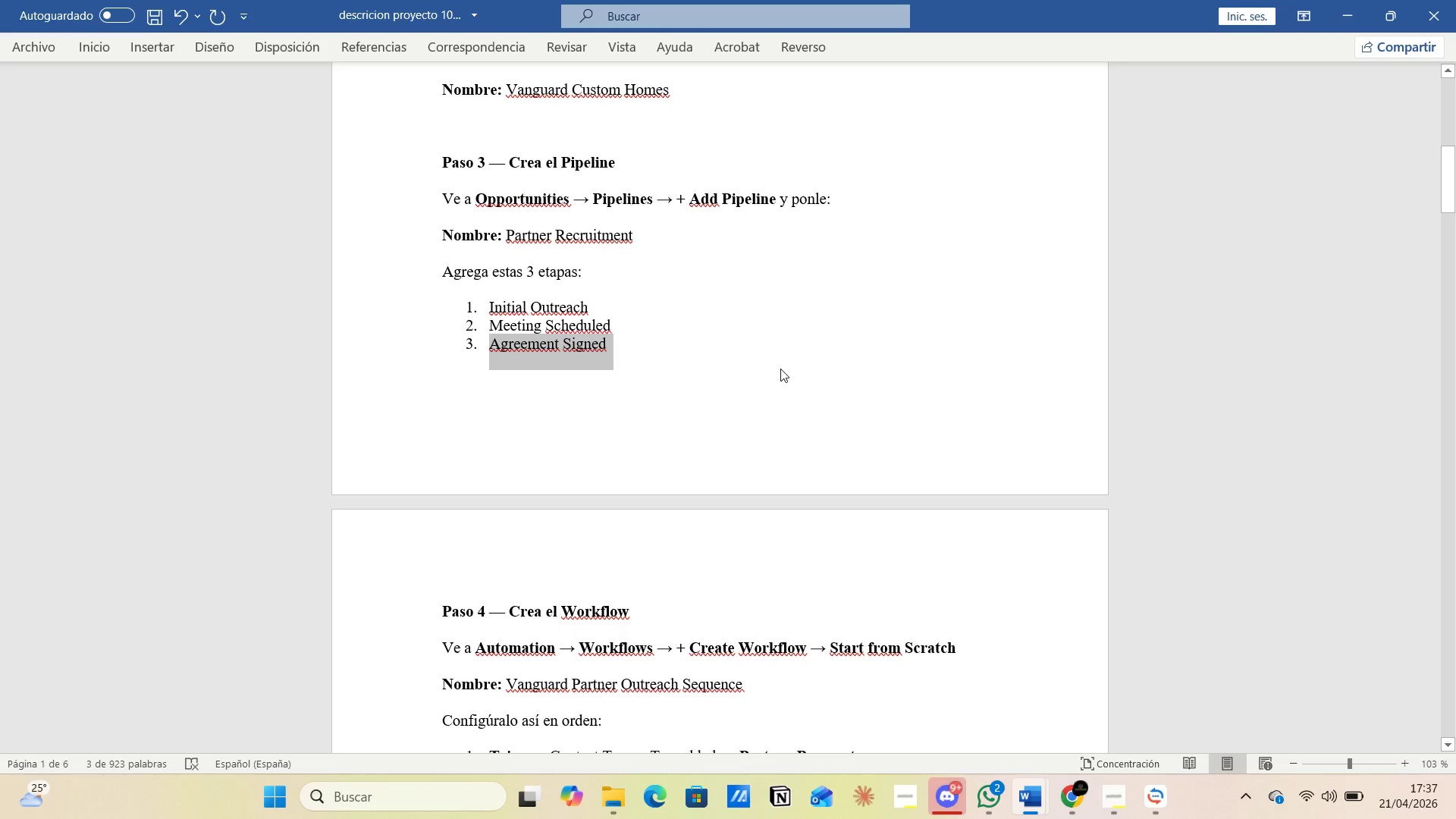 
key(Alt+AltLeft)
 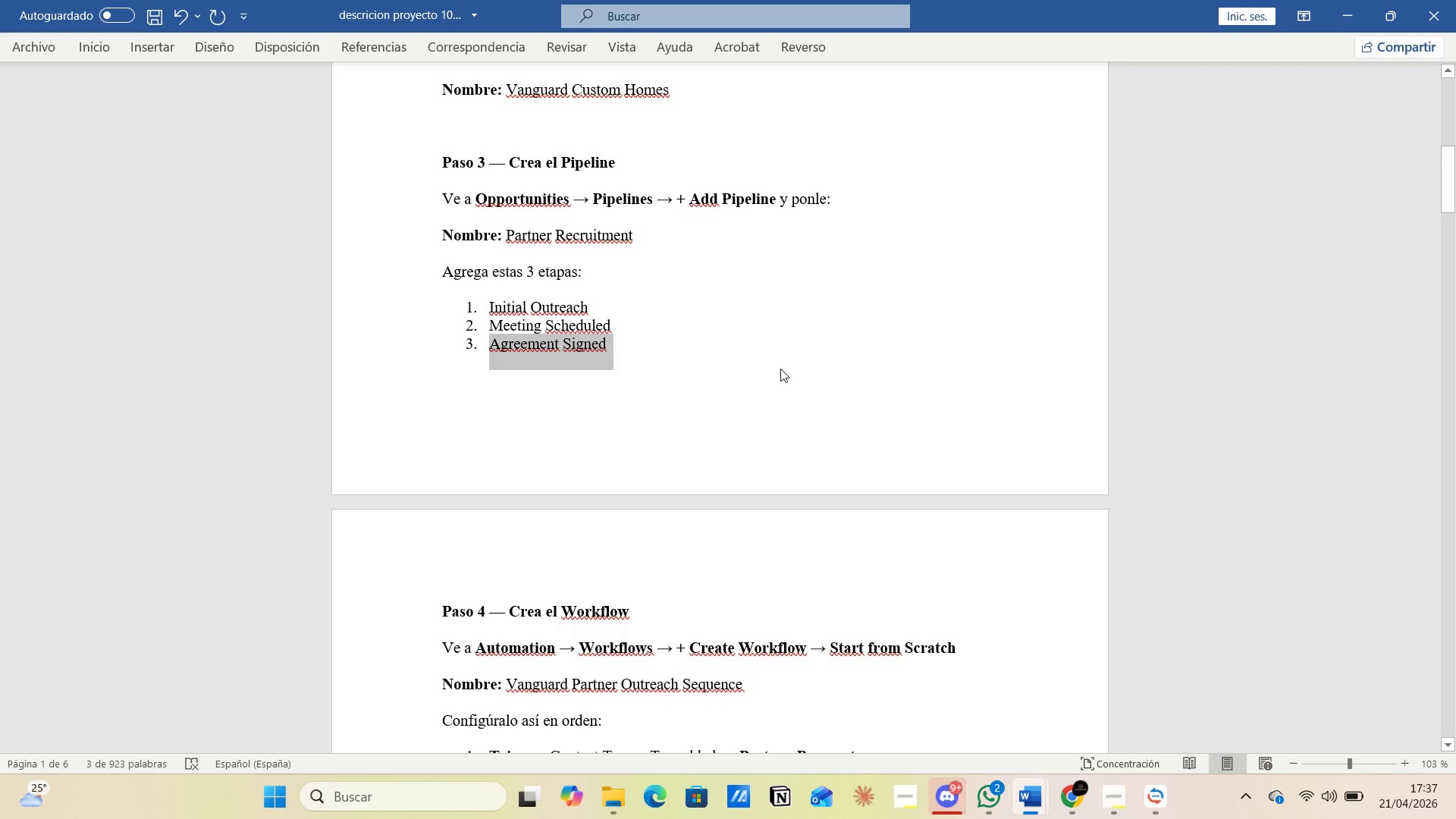 
key(Alt+Tab)
 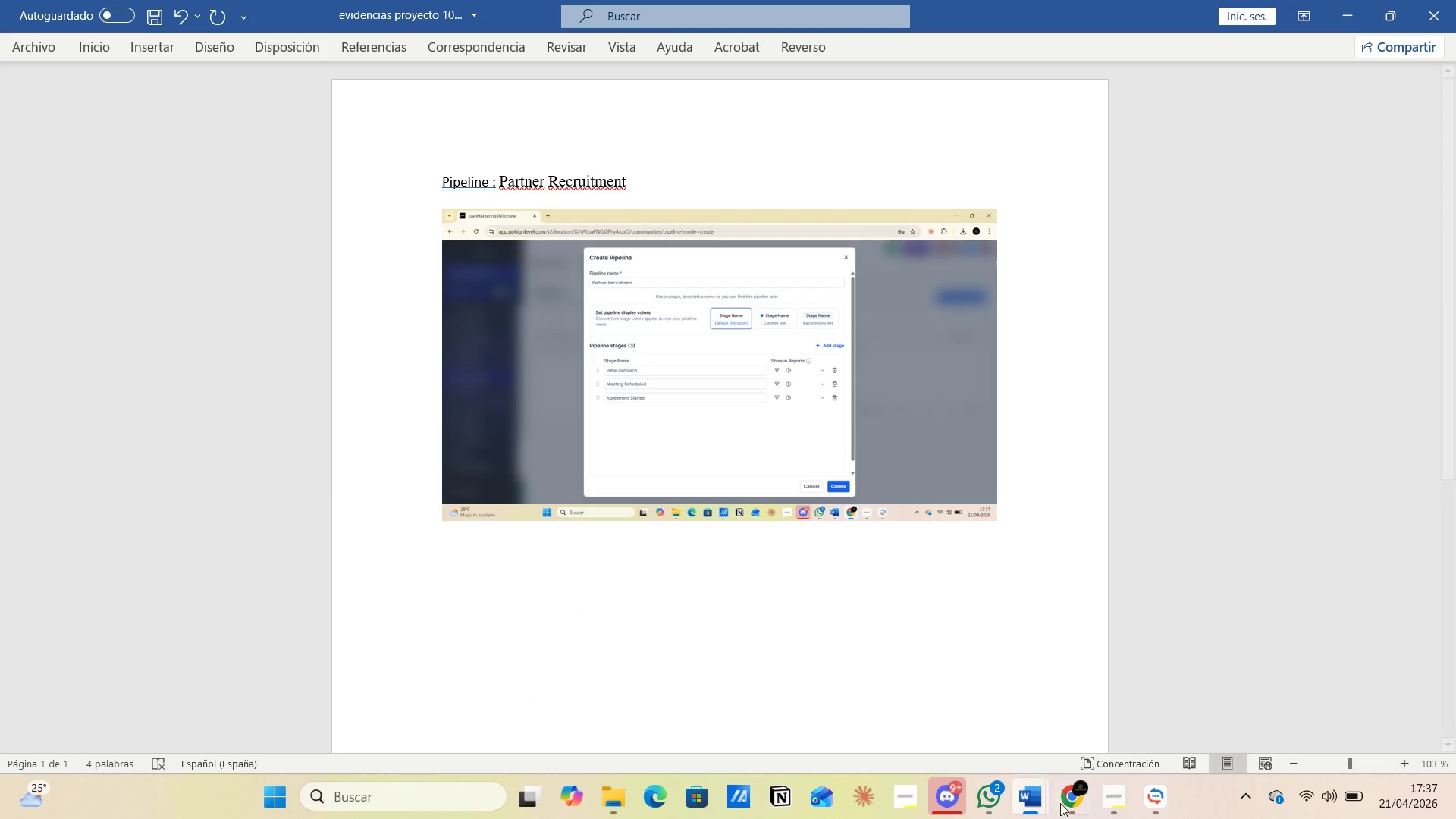 
left_click([1075, 802])
 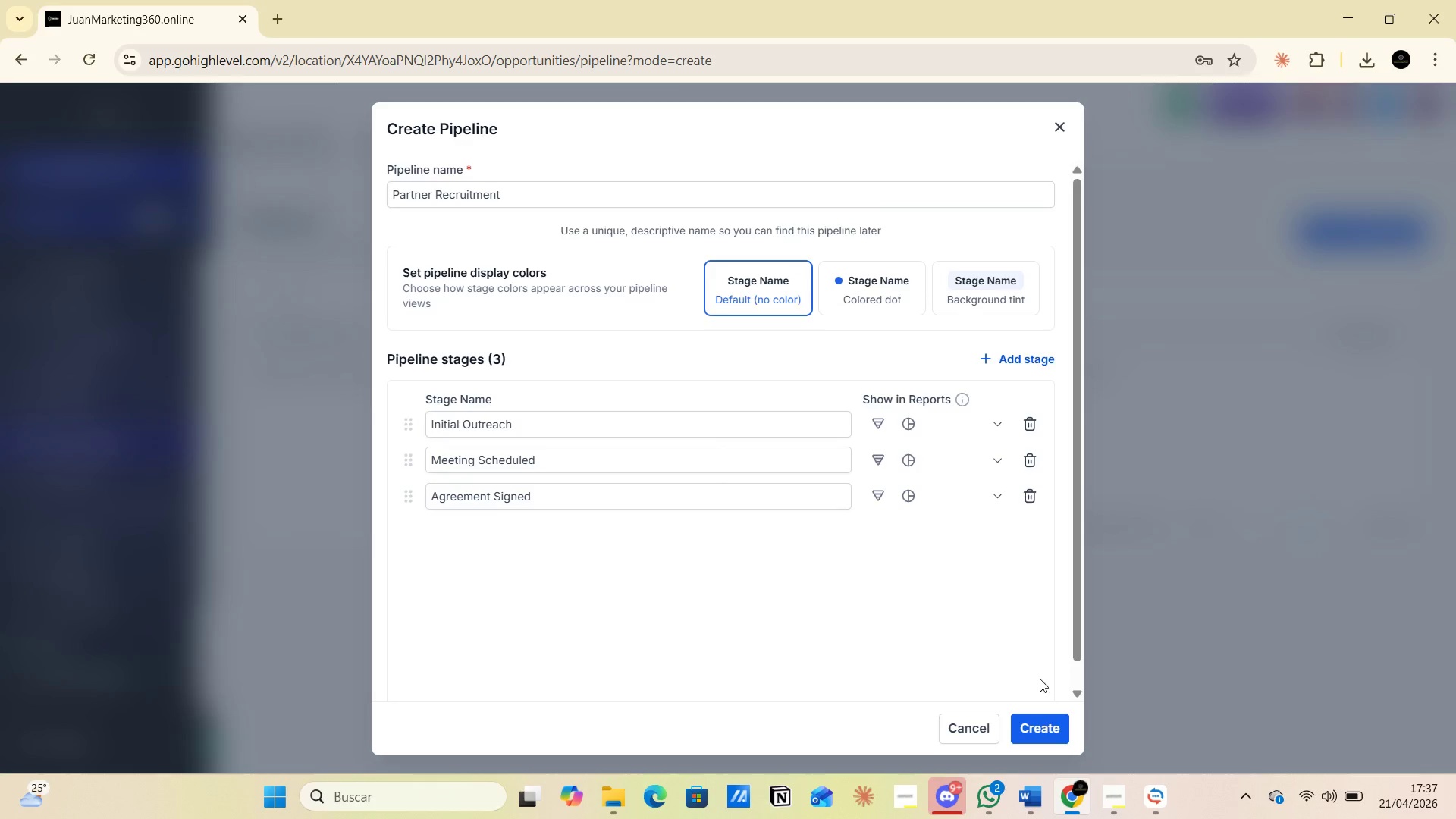 
left_click([1050, 723])
 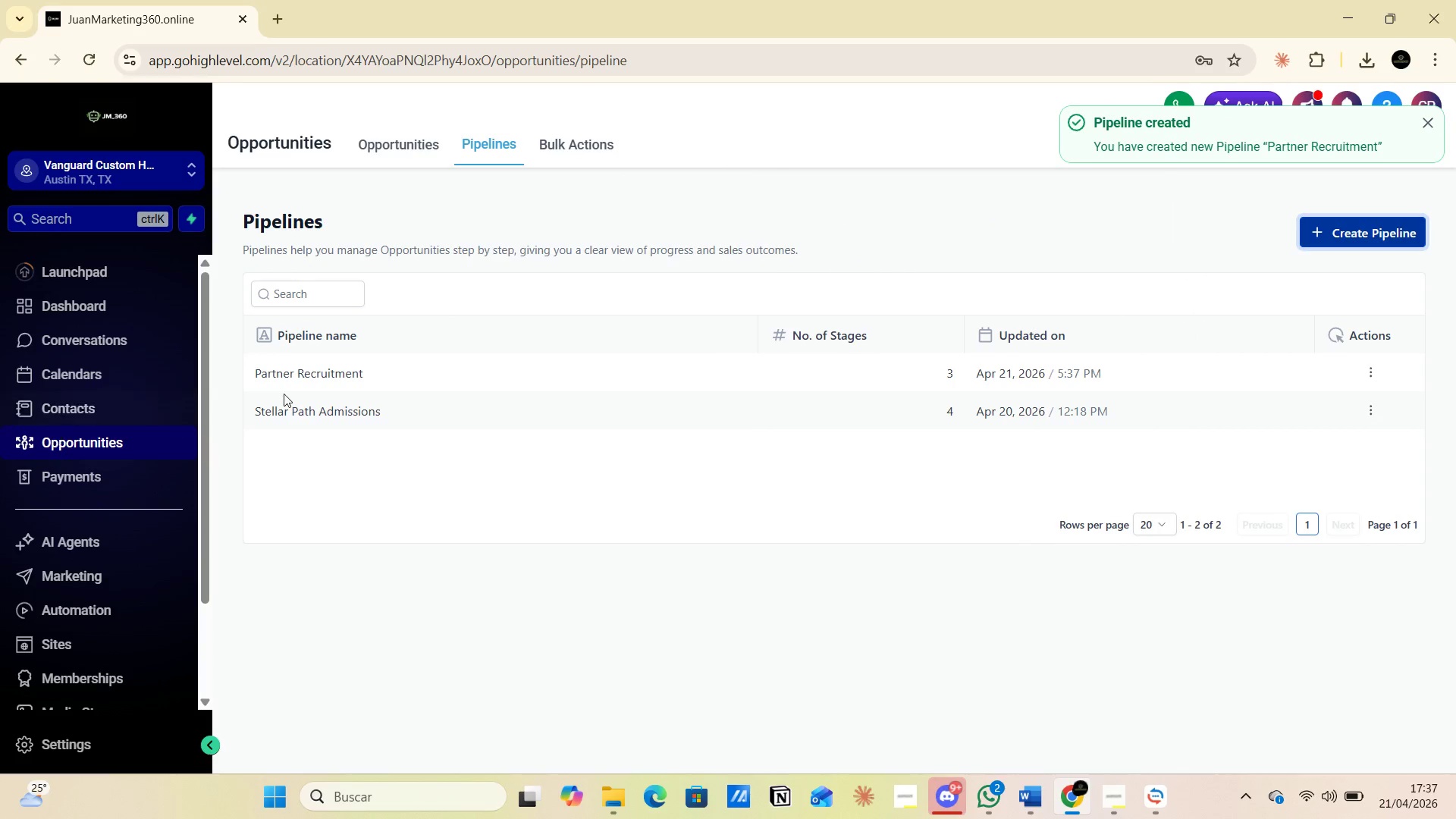 
wait(5.94)
 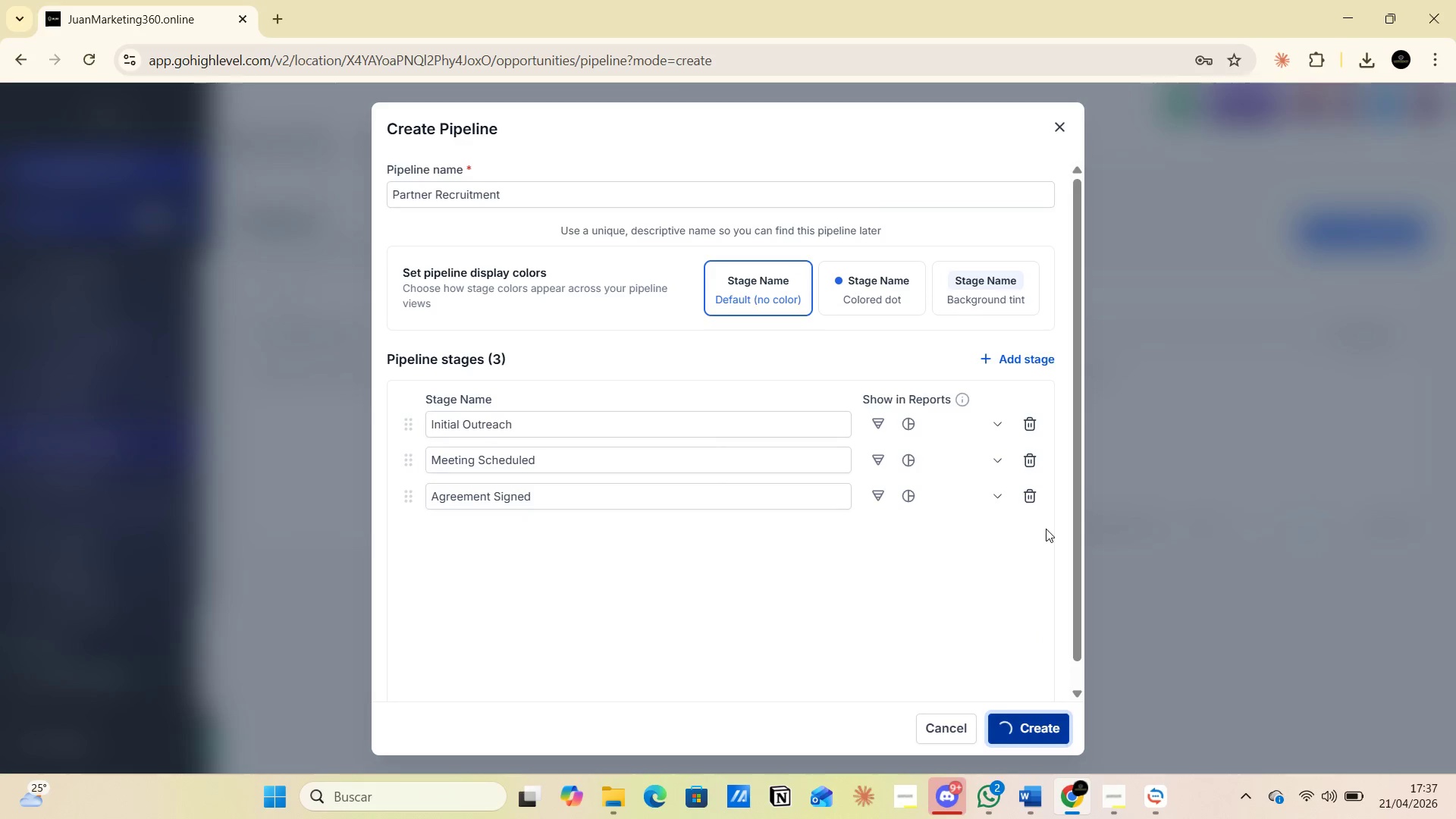 
left_click_drag(start_coordinate=[366, 374], to_coordinate=[235, 374])
 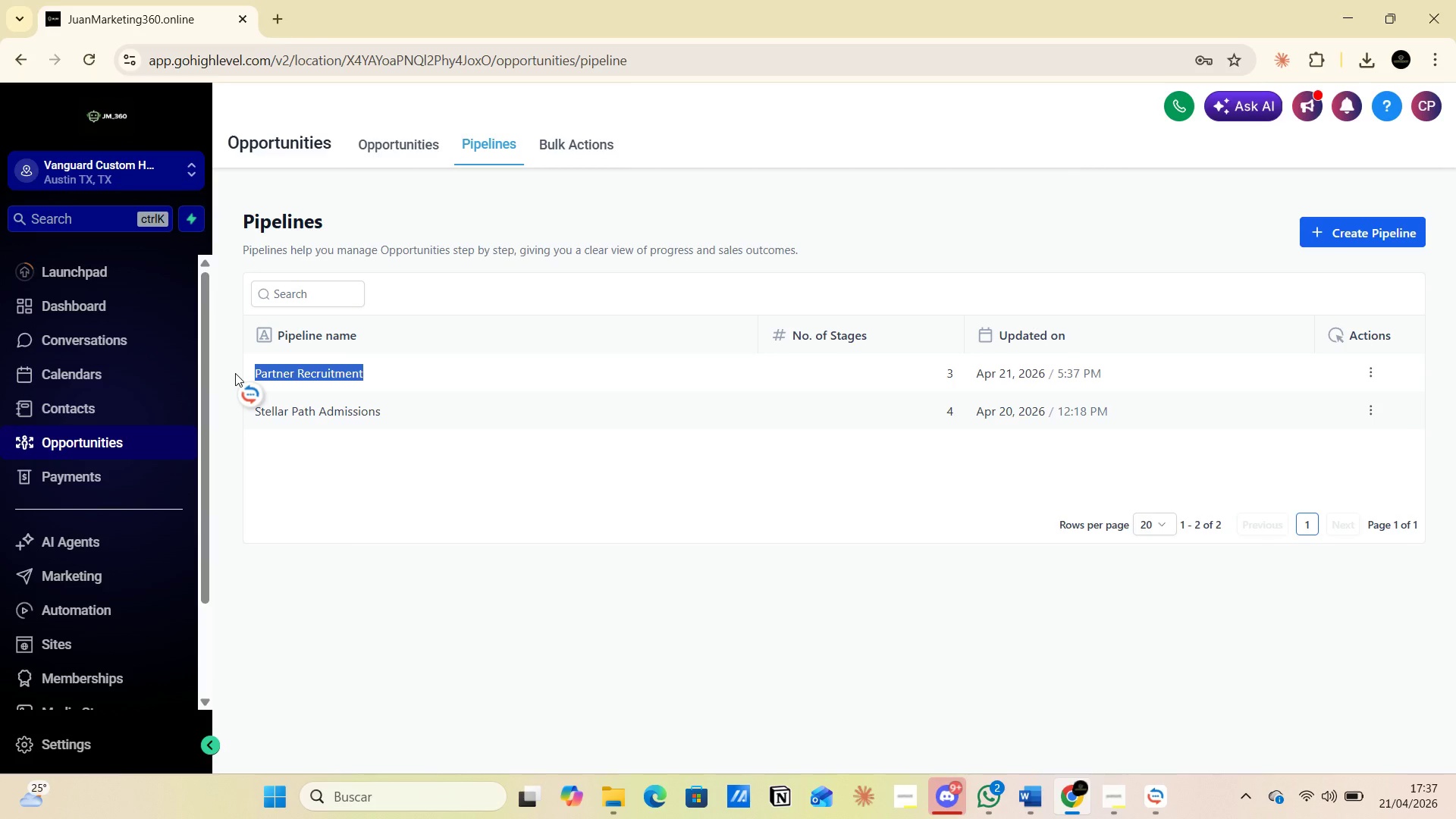 
key(PrintScreen)
 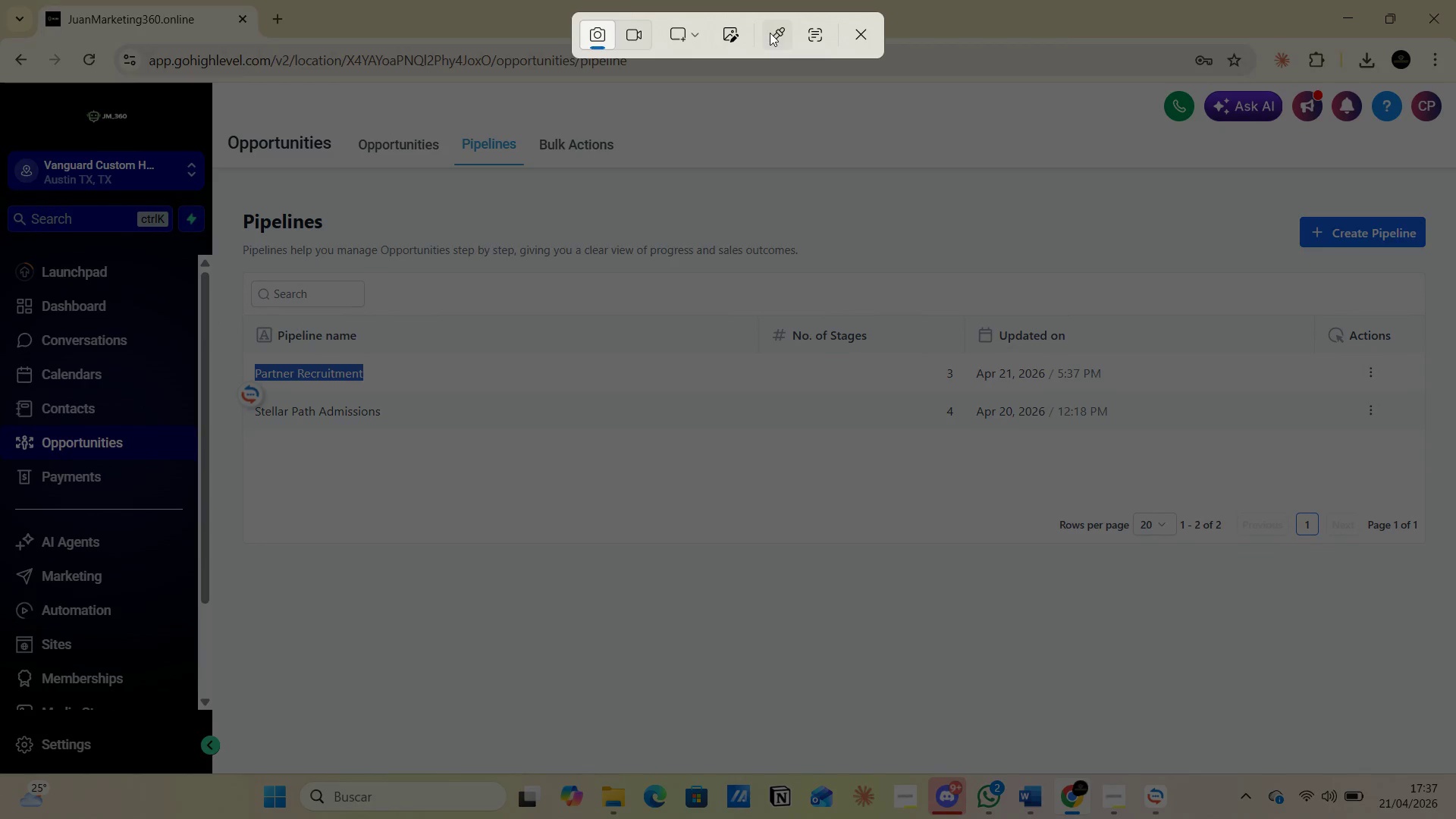 
left_click([704, 32])
 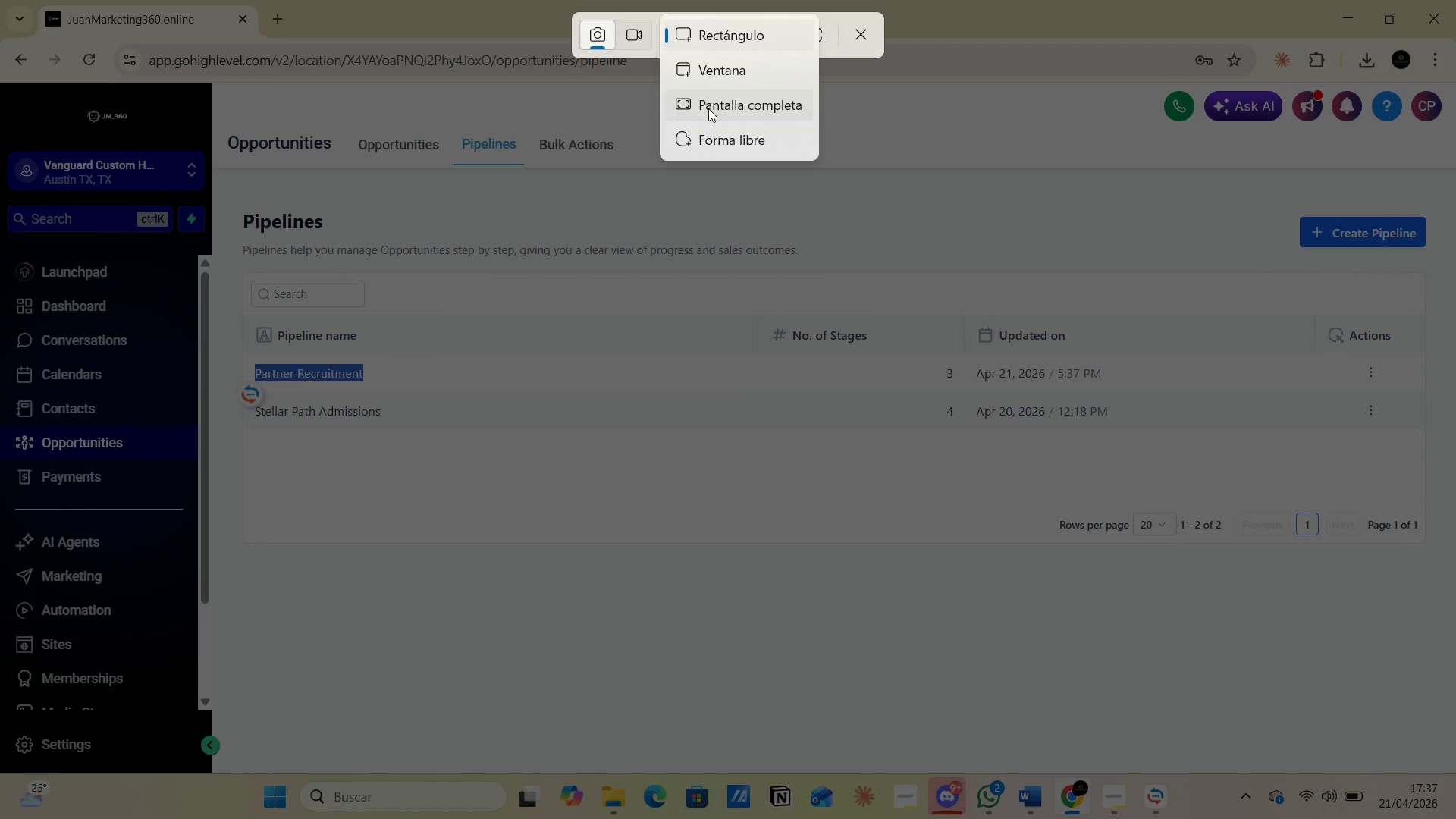 
left_click([708, 108])
 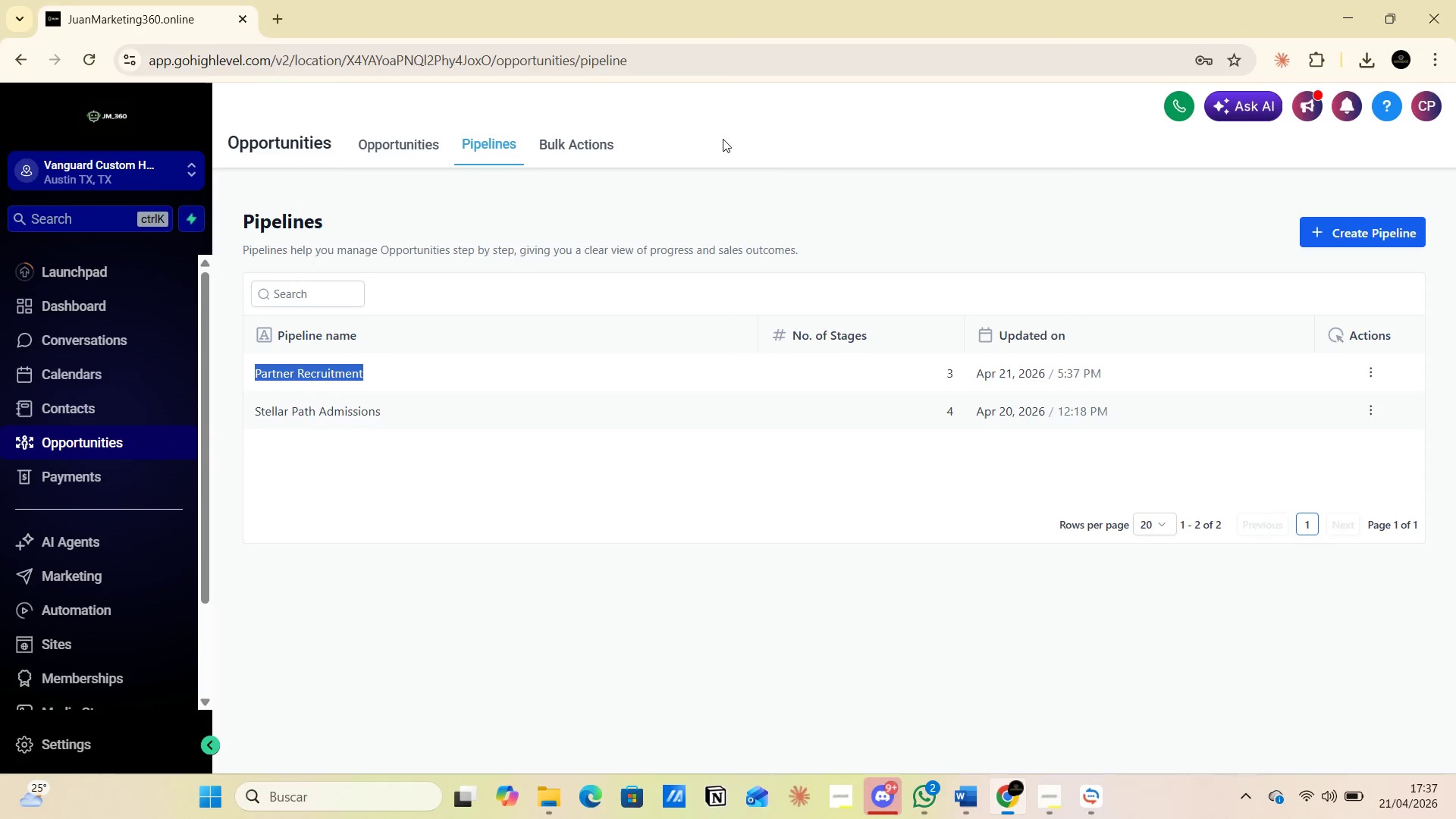 
key(Alt+Tab)
 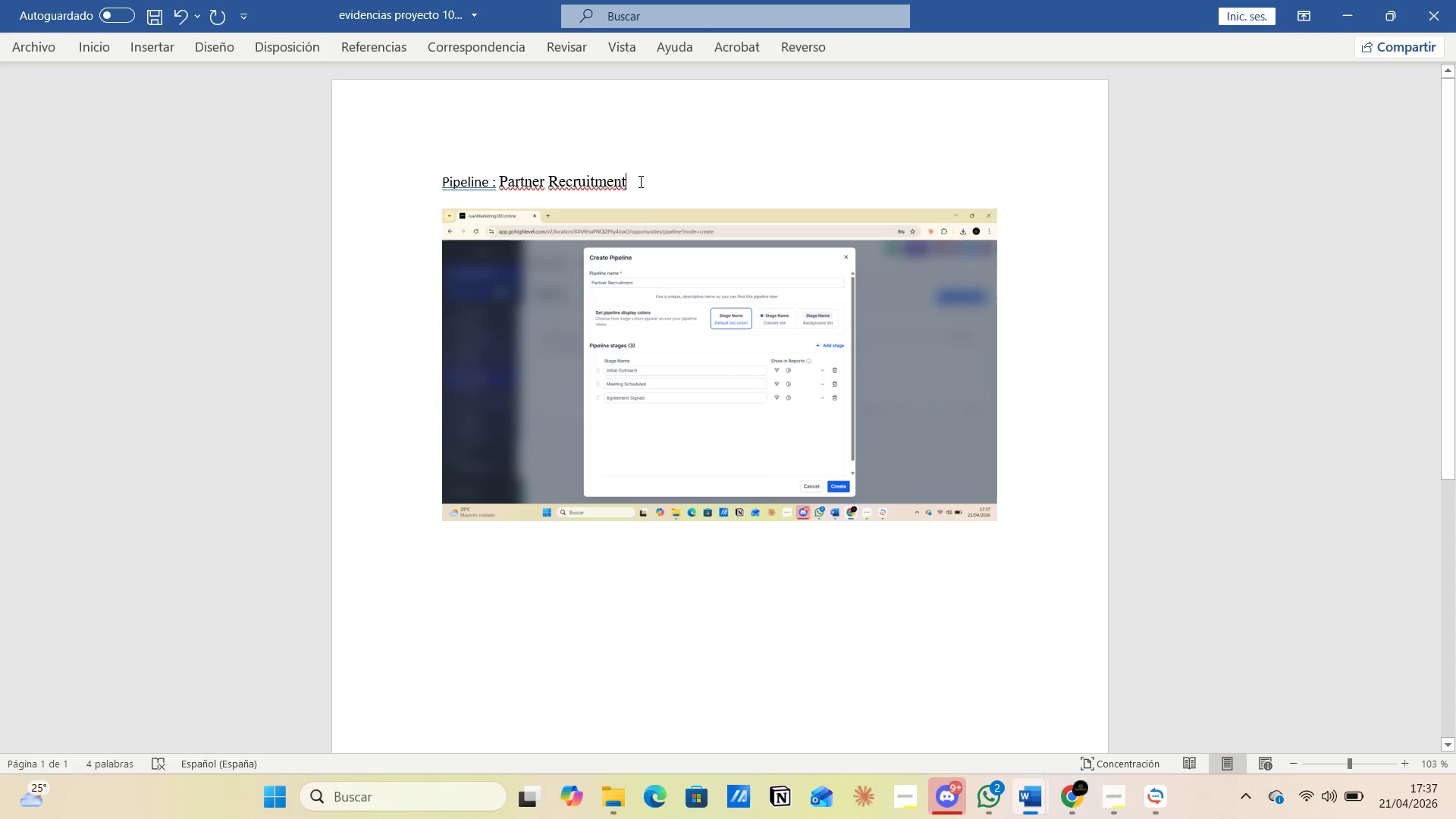 
key(Enter)
 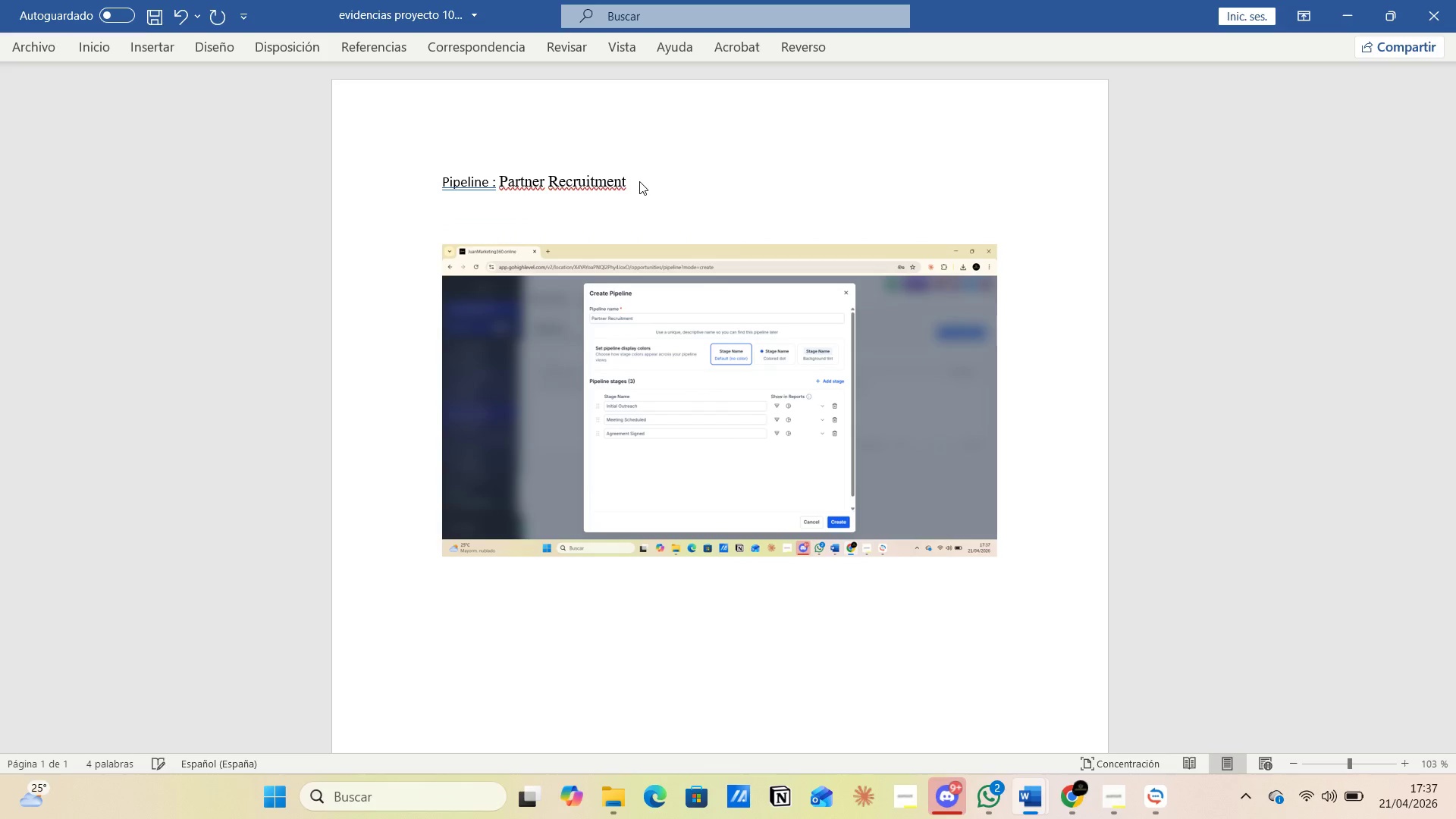 
key(Control+V)
 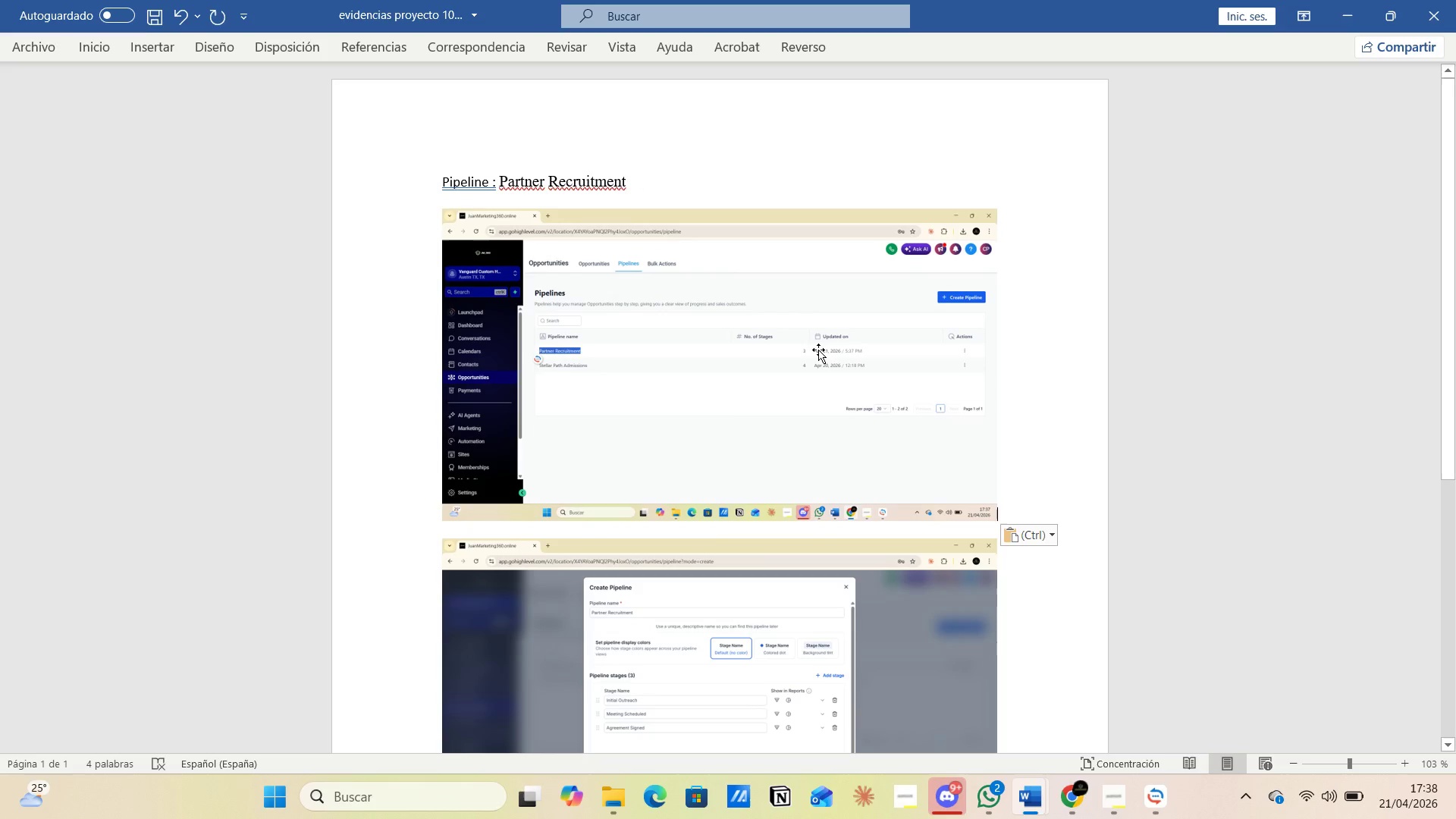 
key(Alt+AltLeft)
 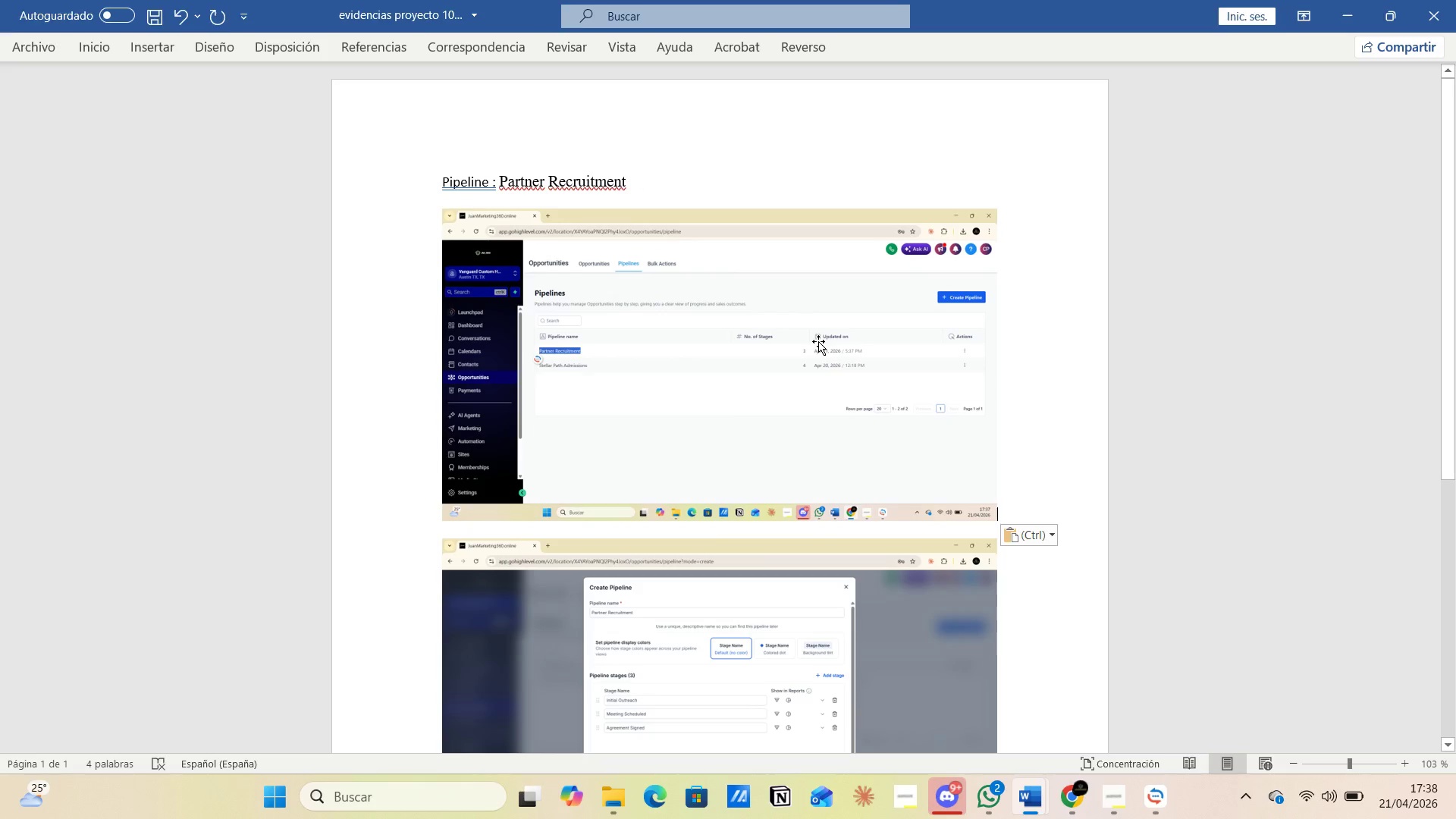 
key(Alt+Tab)
 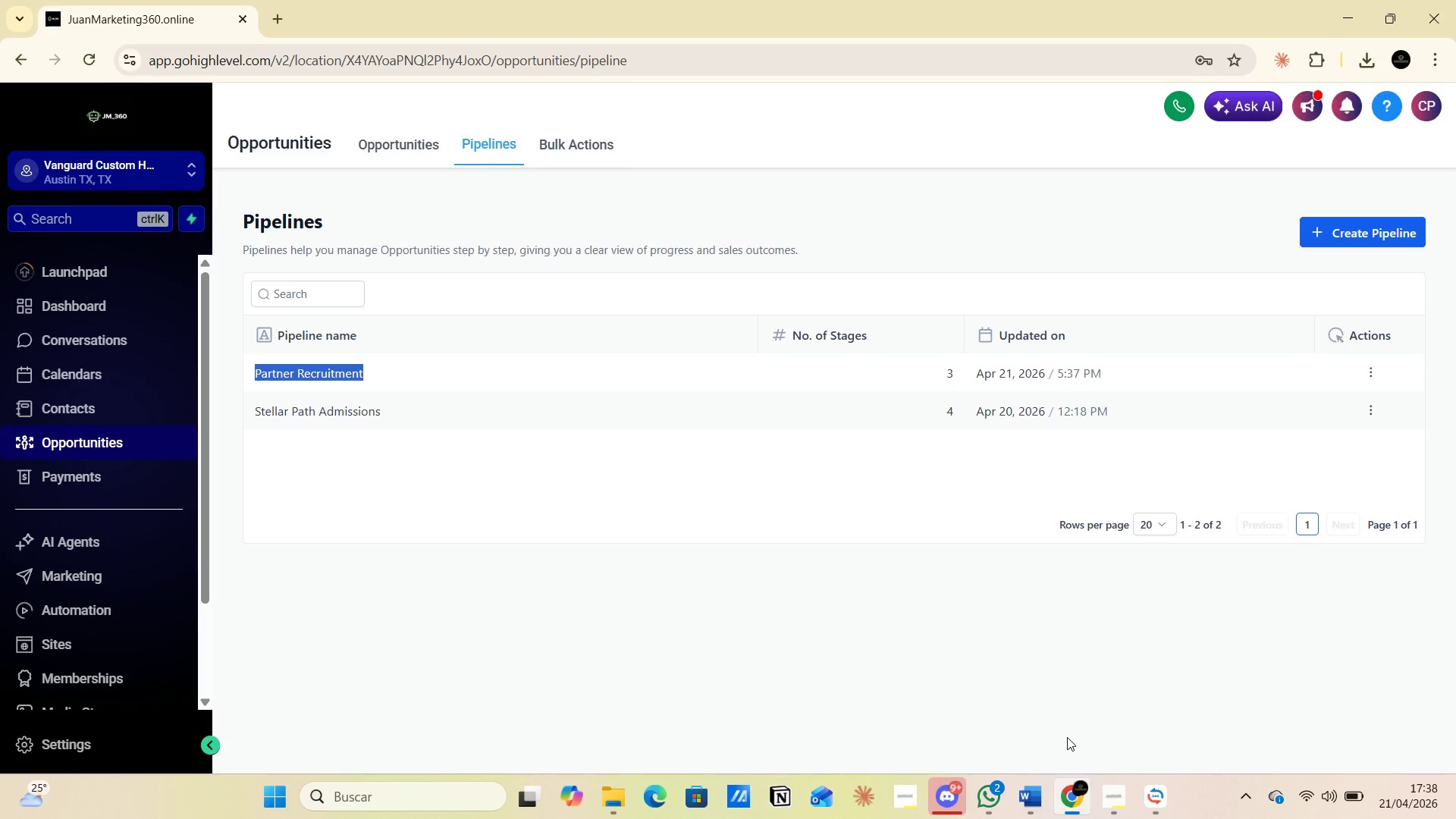 
wait(7.02)
 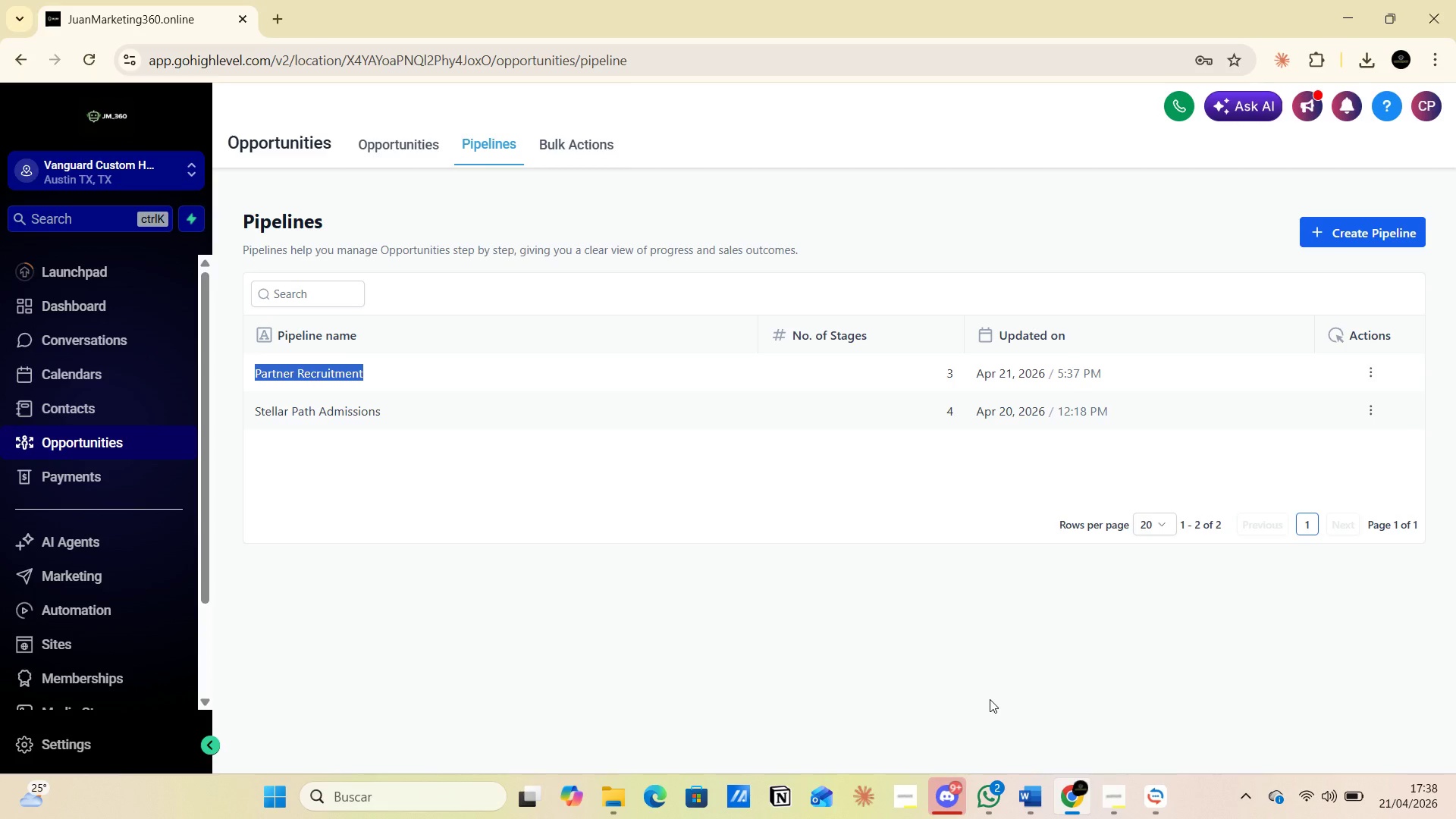 
left_click([921, 693])
 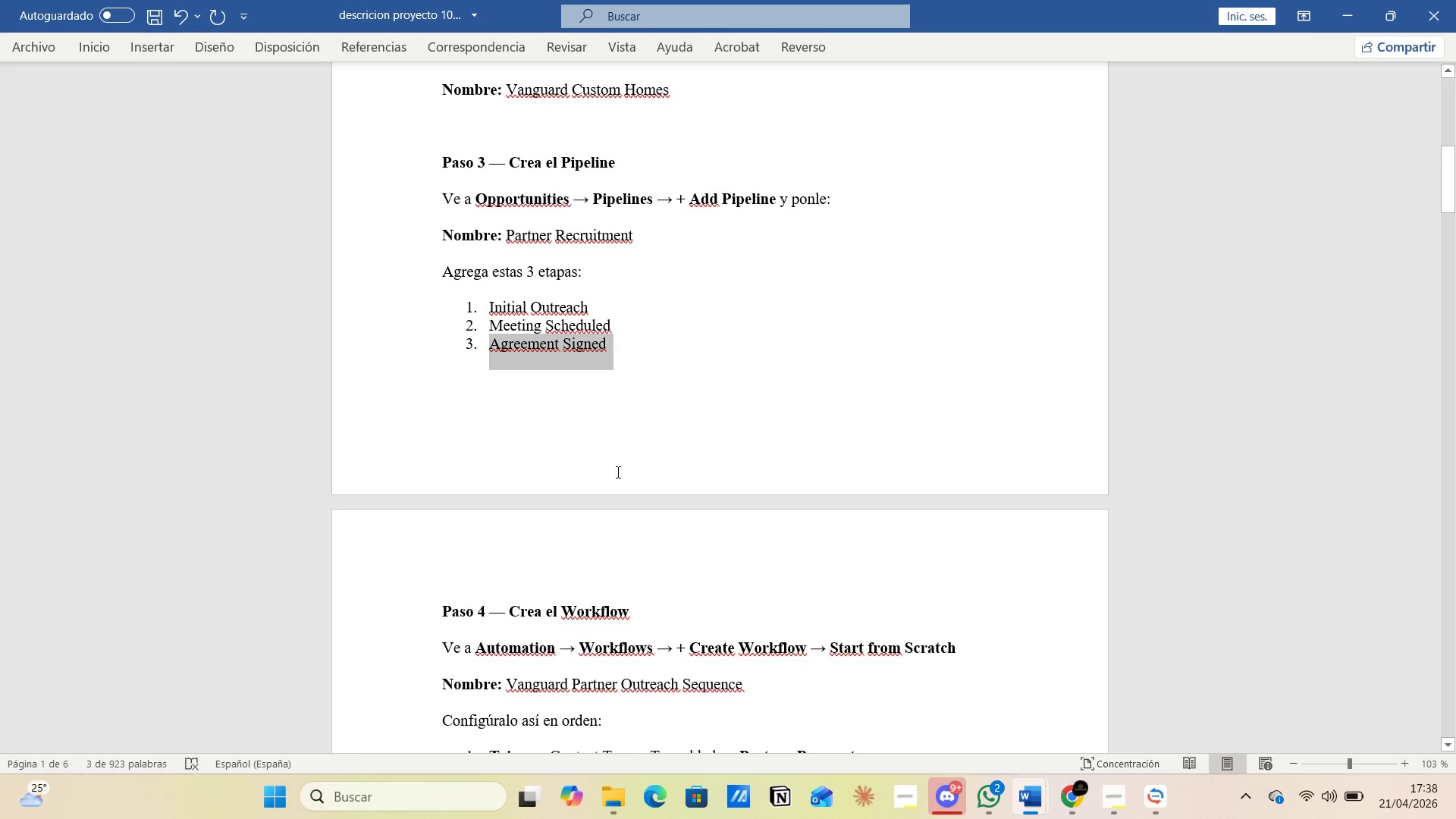 
scroll: coordinate [617, 476], scroll_direction: down, amount: 10.0
 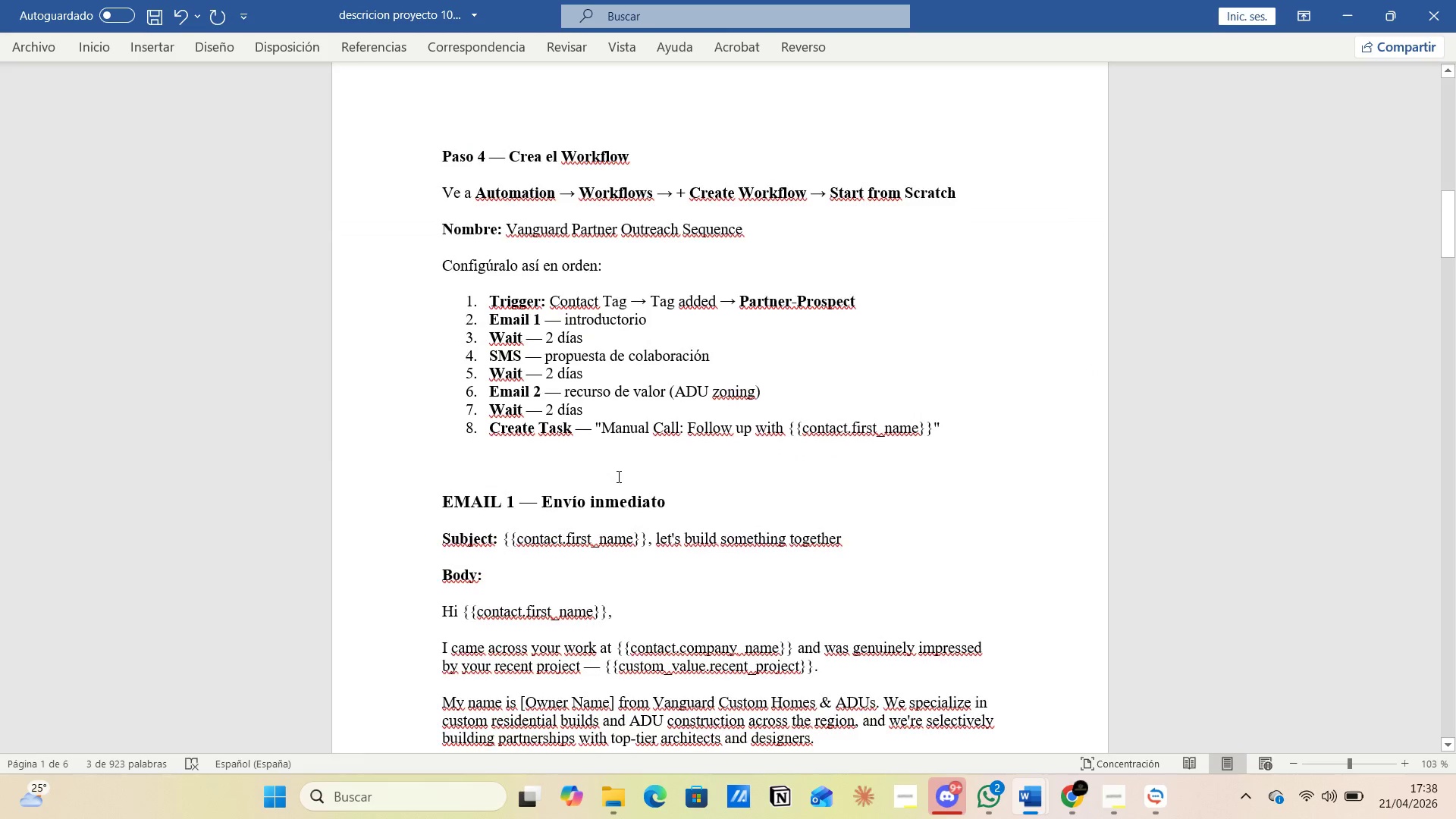 
scroll: coordinate [617, 476], scroll_direction: up, amount: 2.0
 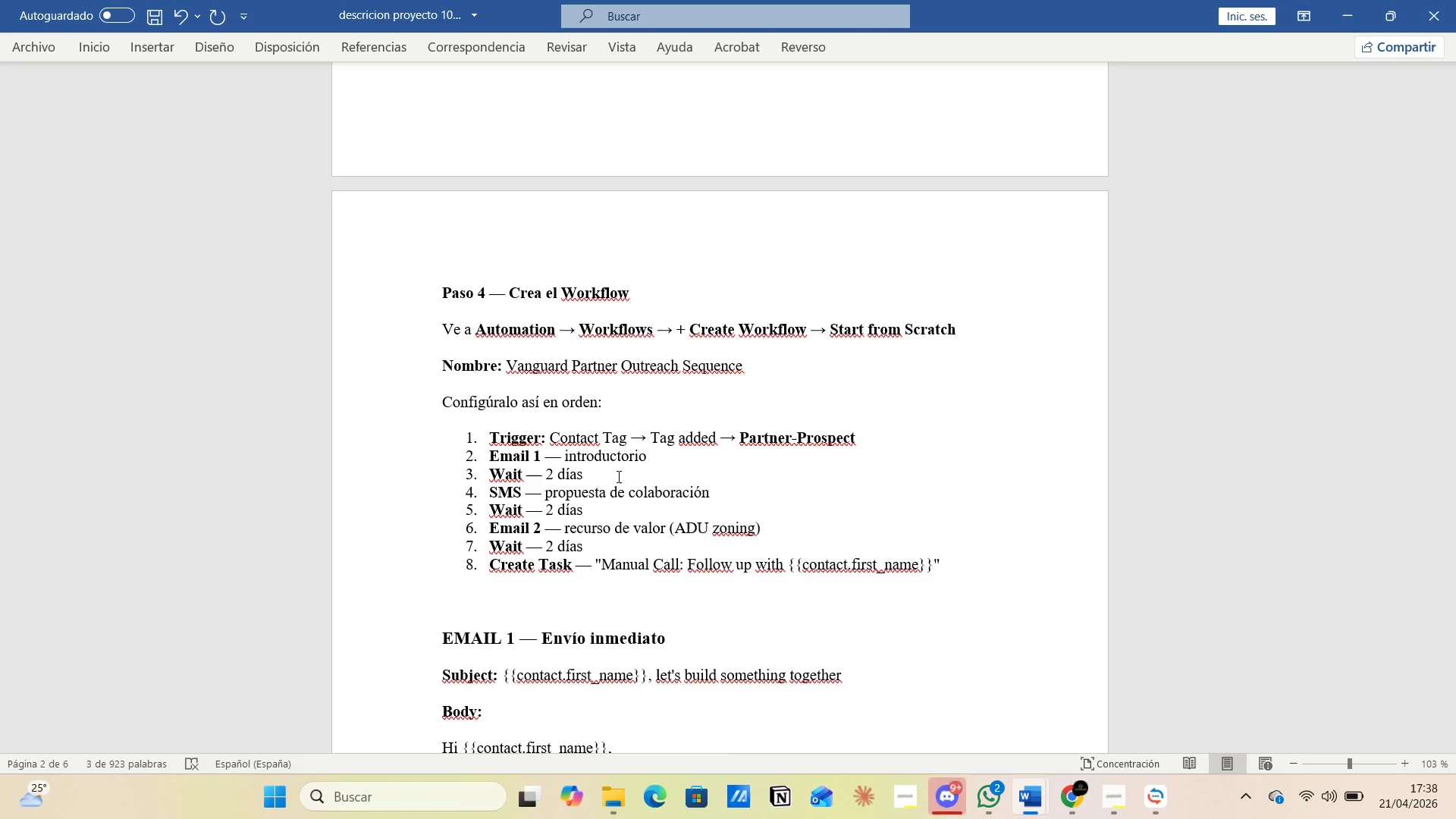 
wait(36.91)
 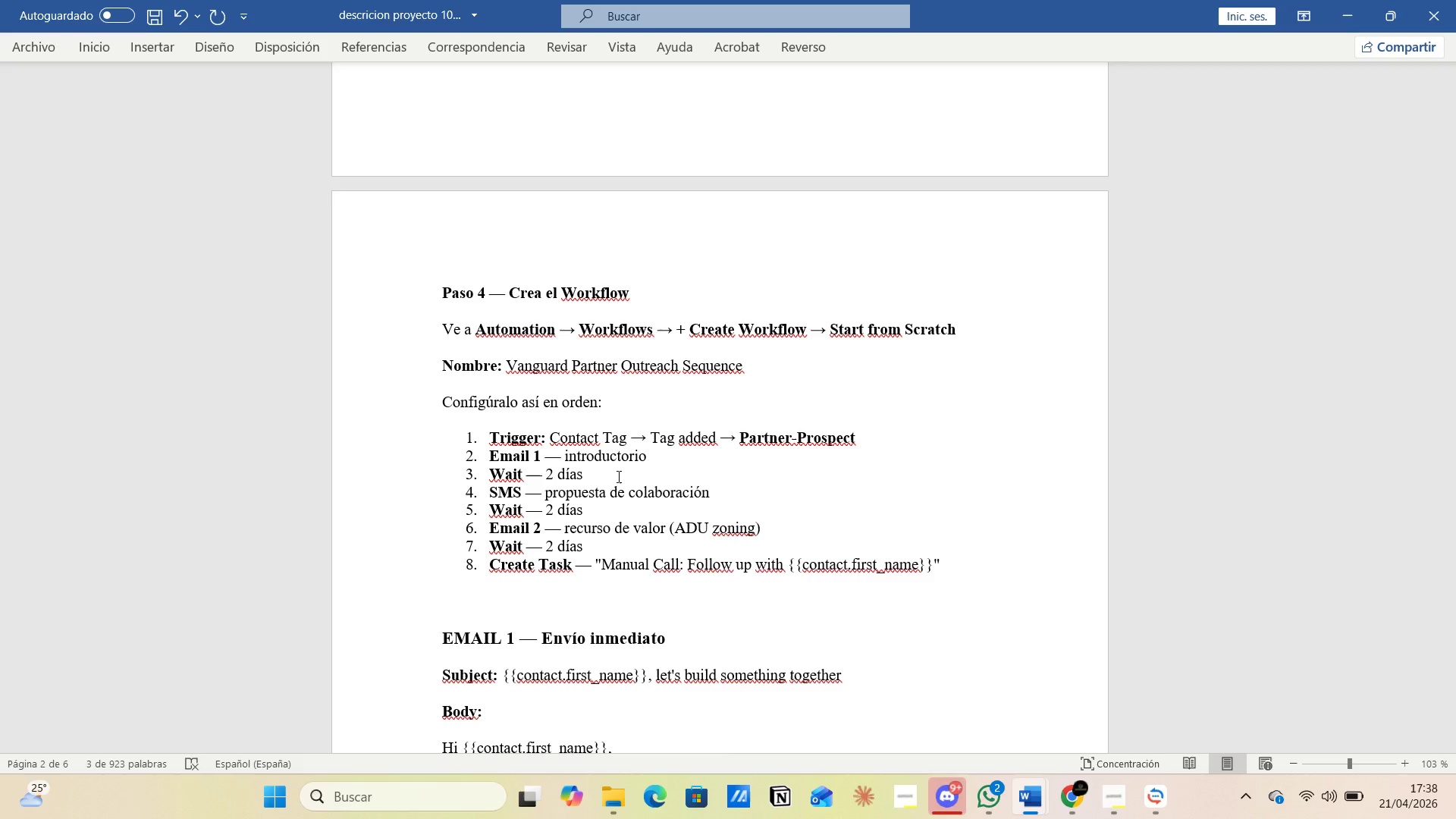 
scroll: coordinate [979, 237], scroll_direction: up, amount: 4.0
 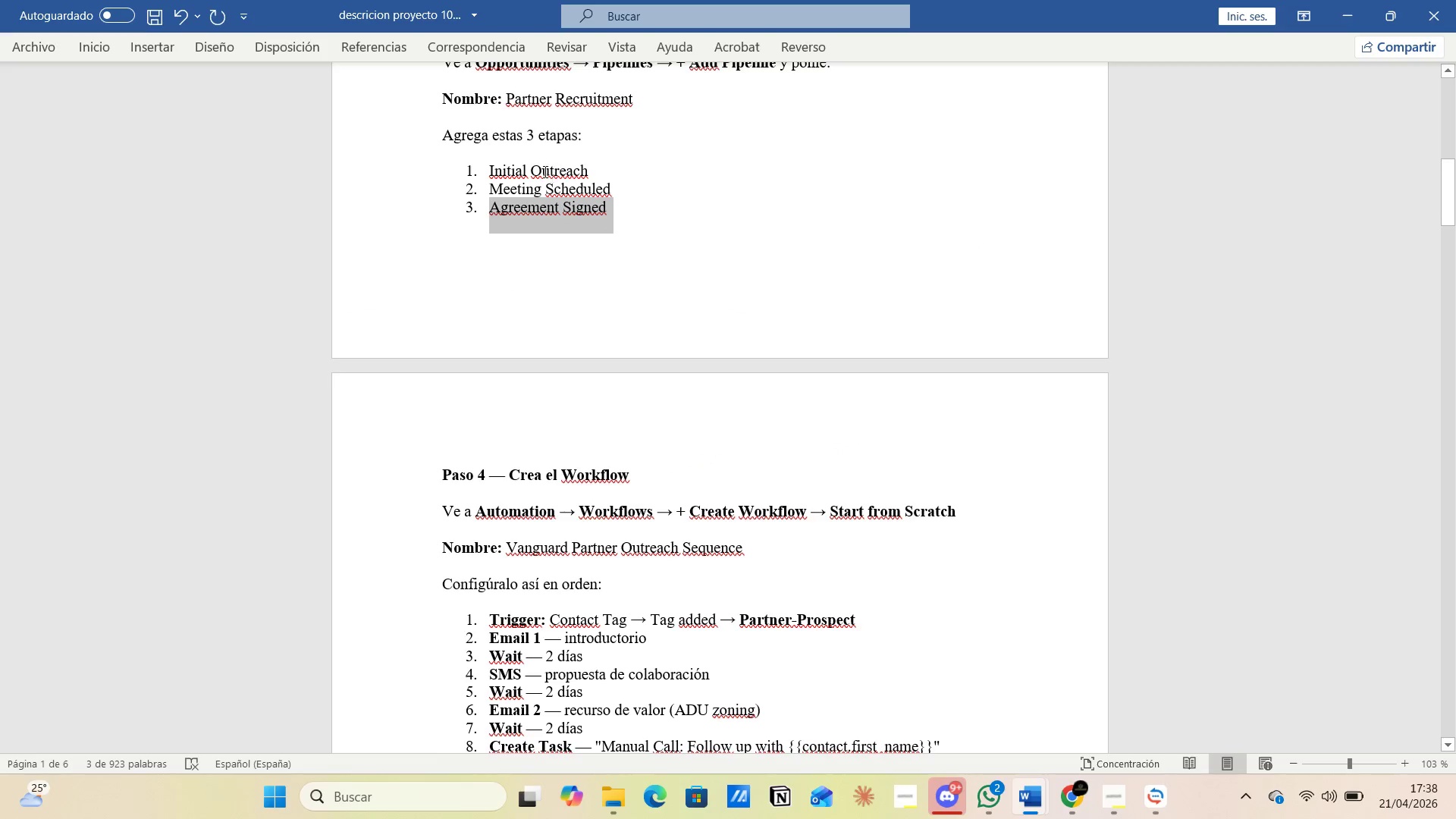 
left_click([541, 169])
 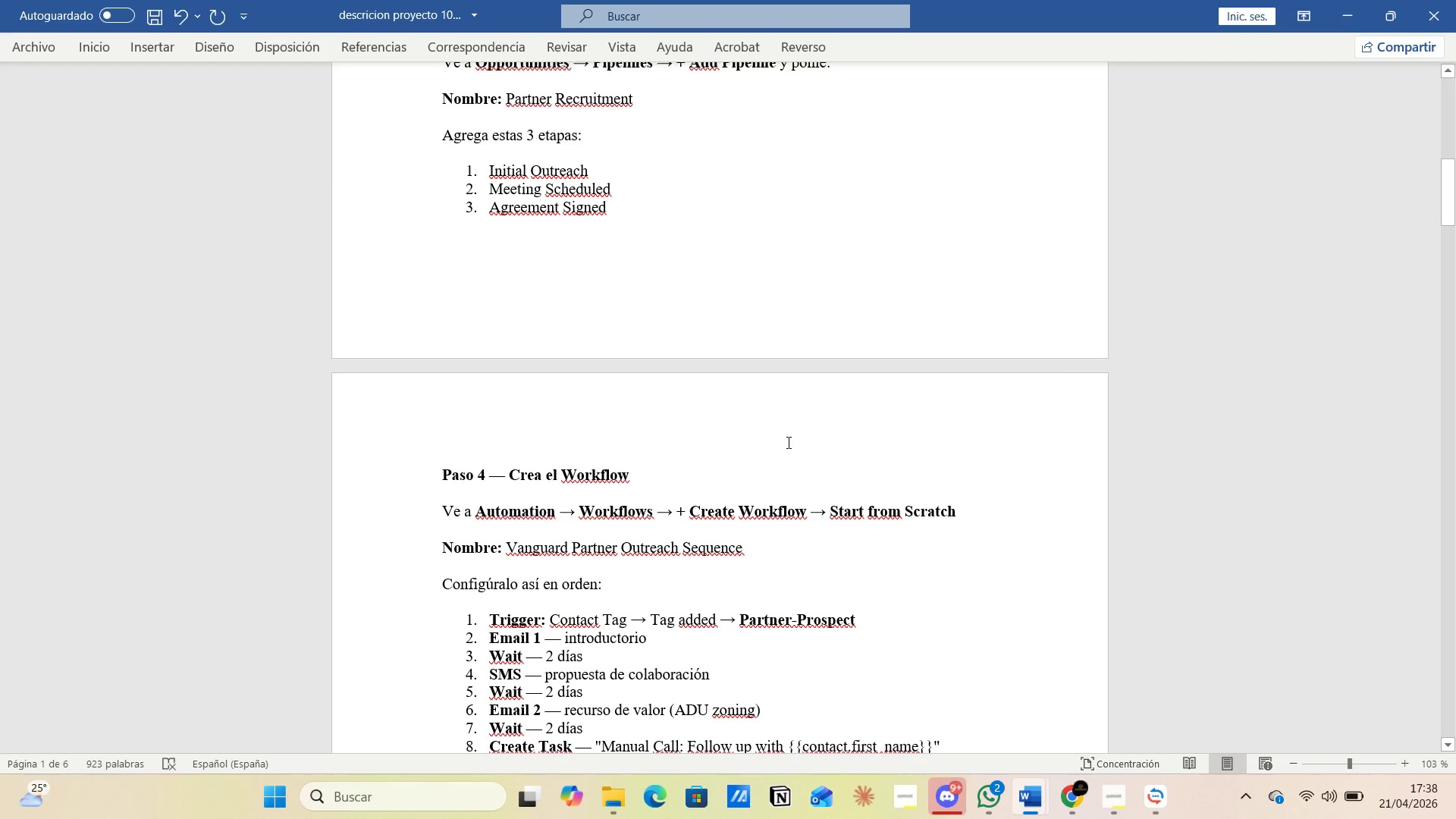 
scroll: coordinate [792, 448], scroll_direction: up, amount: 1.0
 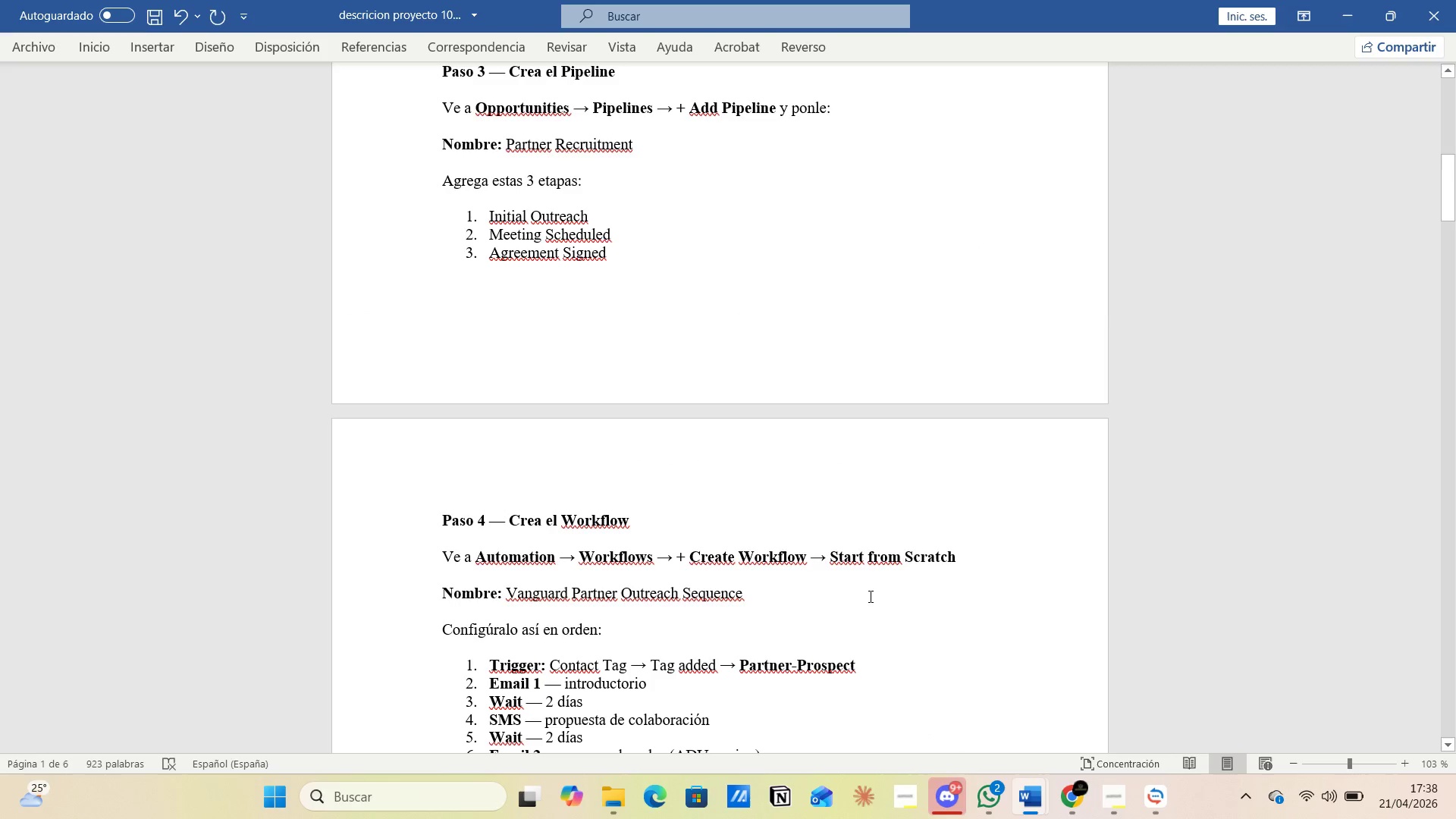 
left_click([867, 595])
 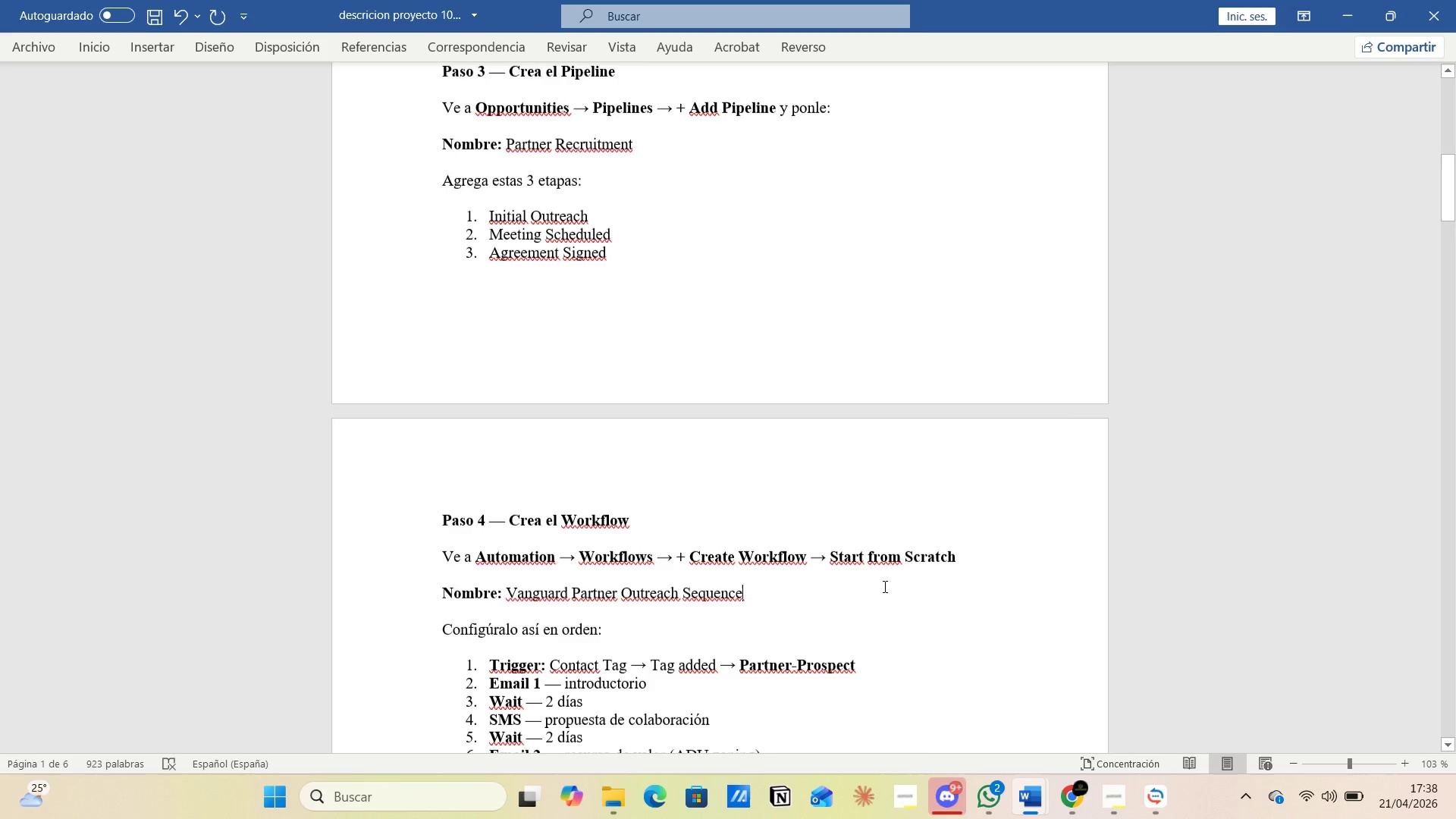 
scroll: coordinate [667, 539], scroll_direction: down, amount: 7.0
 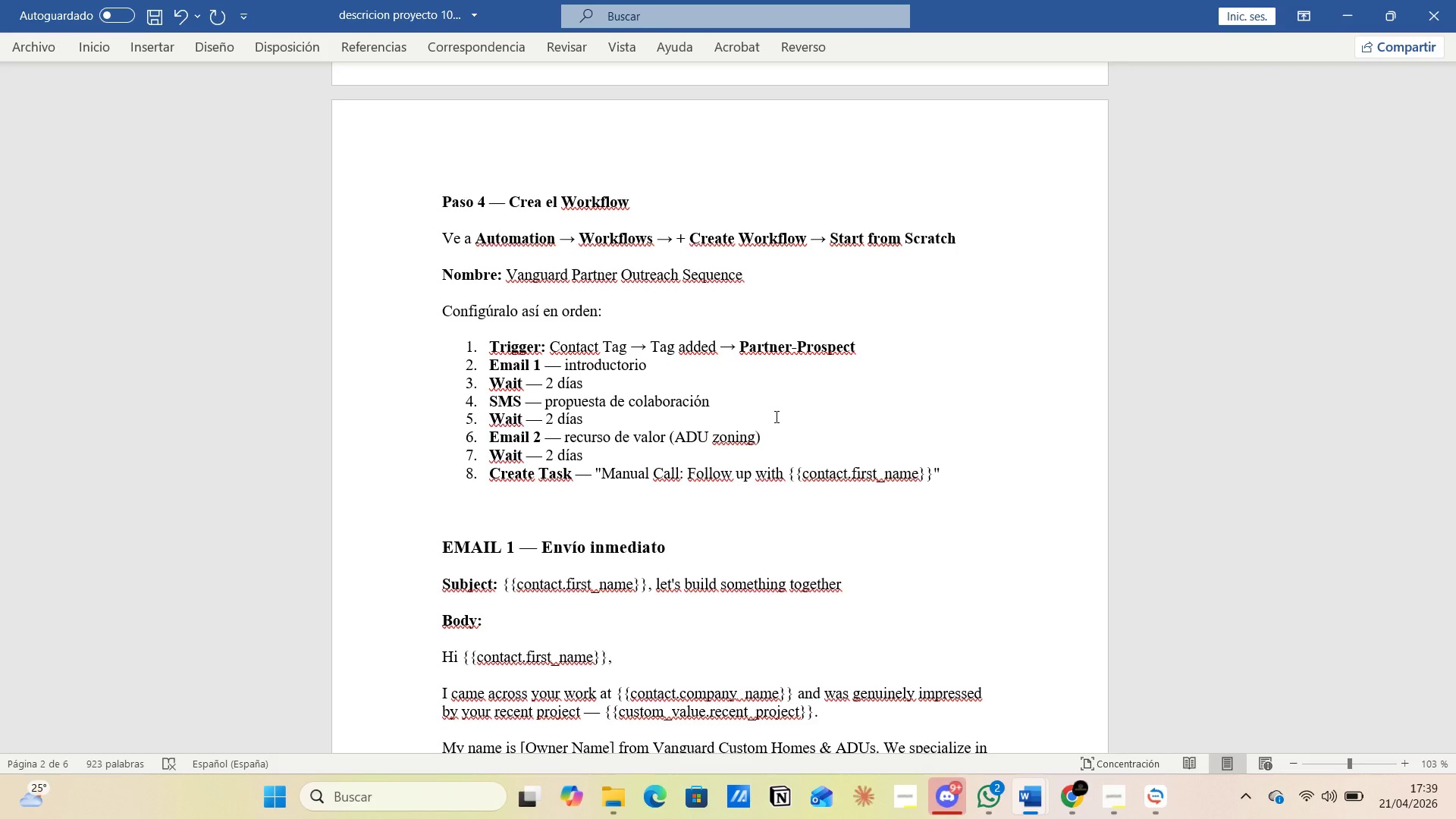 
wait(27.73)
 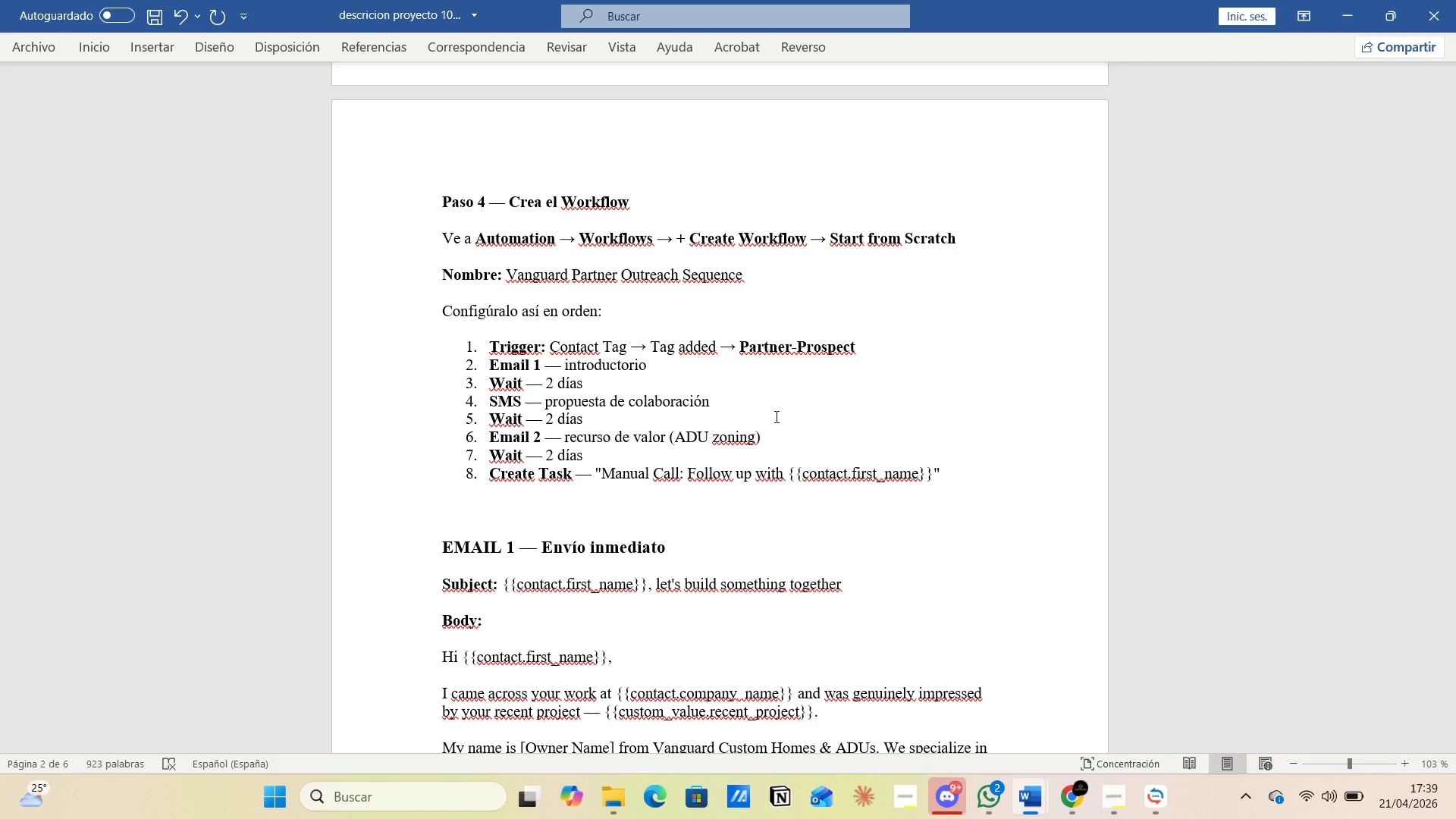 
left_click([1078, 782])
 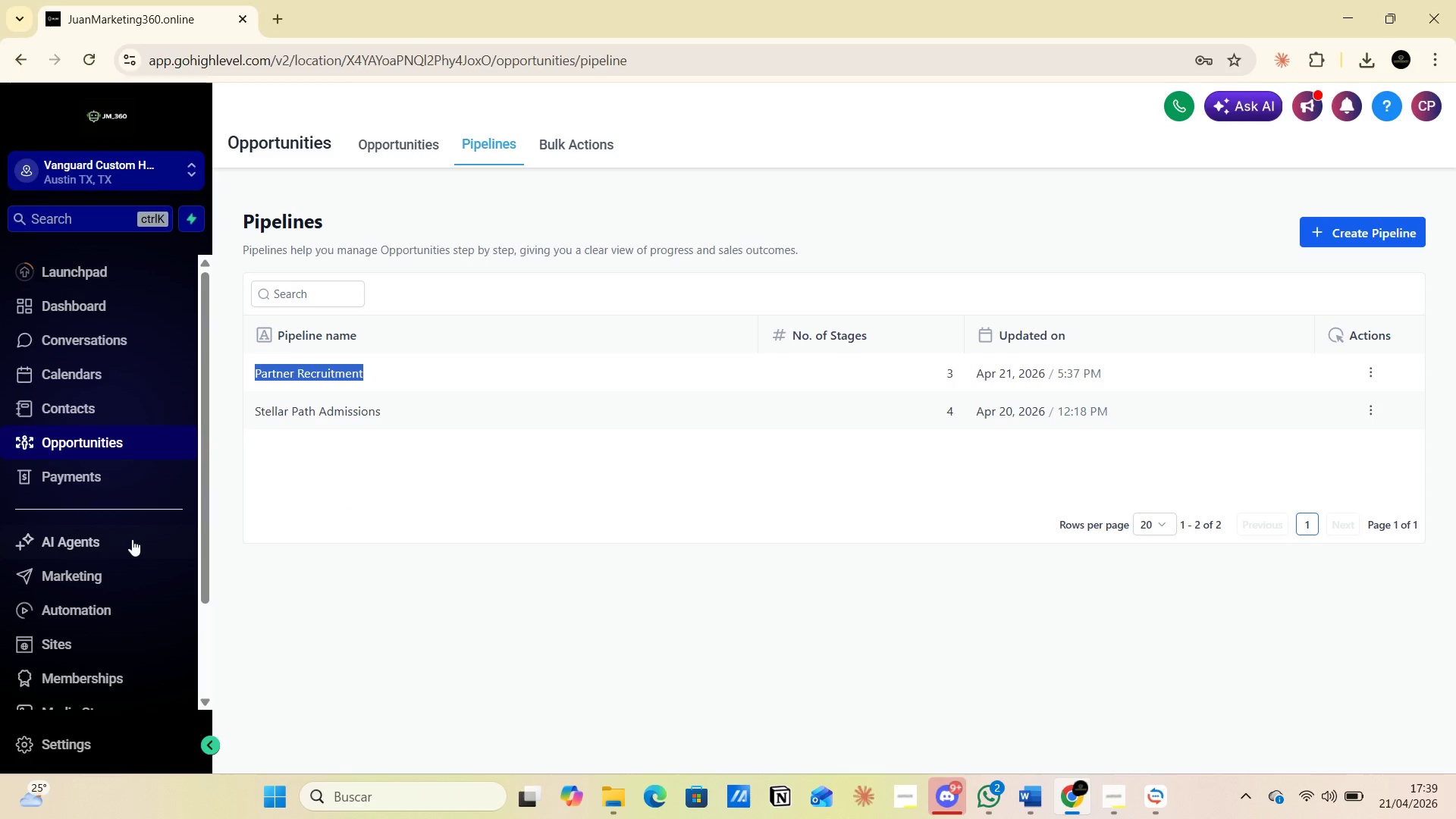 
scroll: coordinate [132, 543], scroll_direction: down, amount: 1.0
 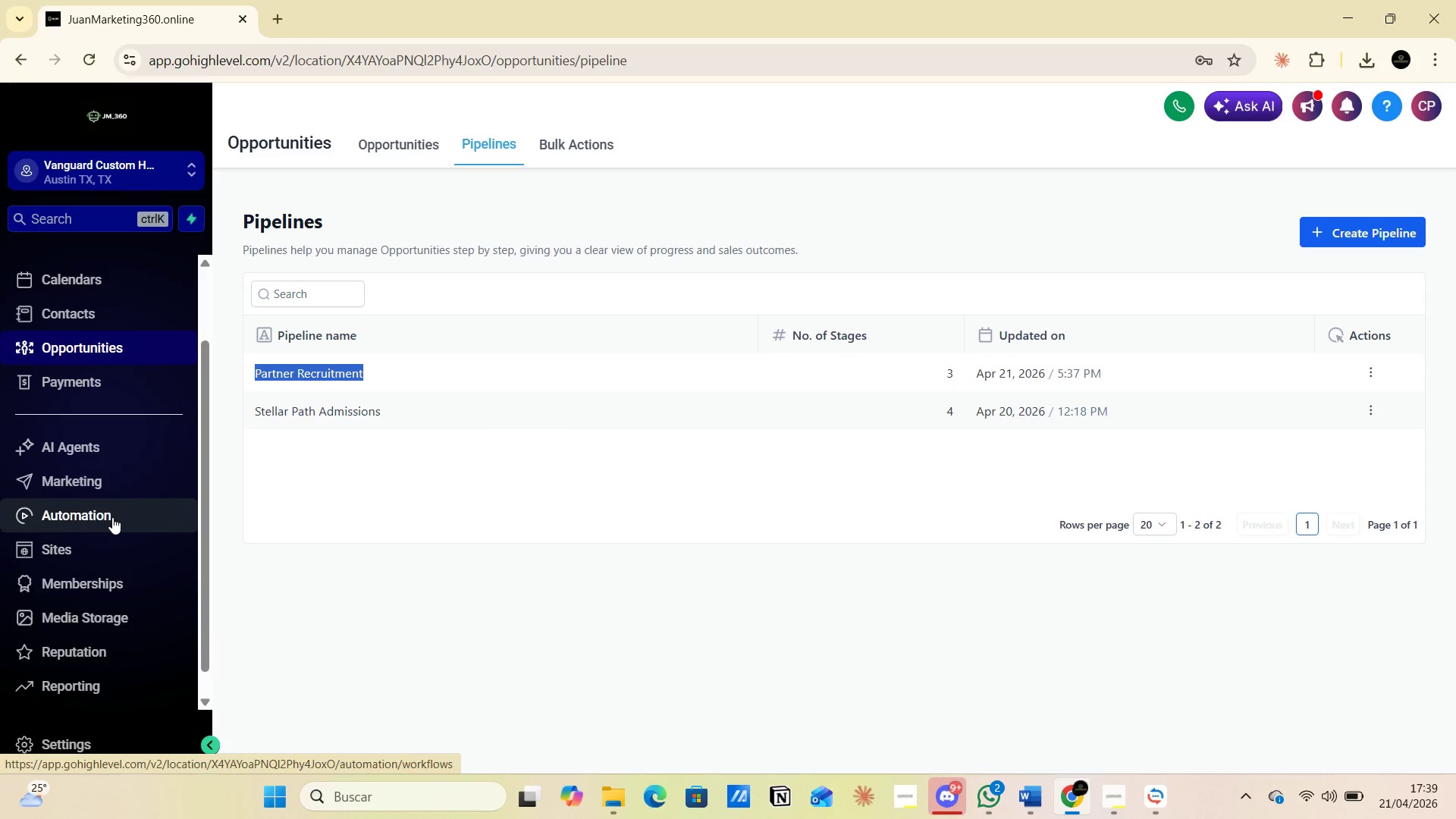 
left_click([112, 517])
 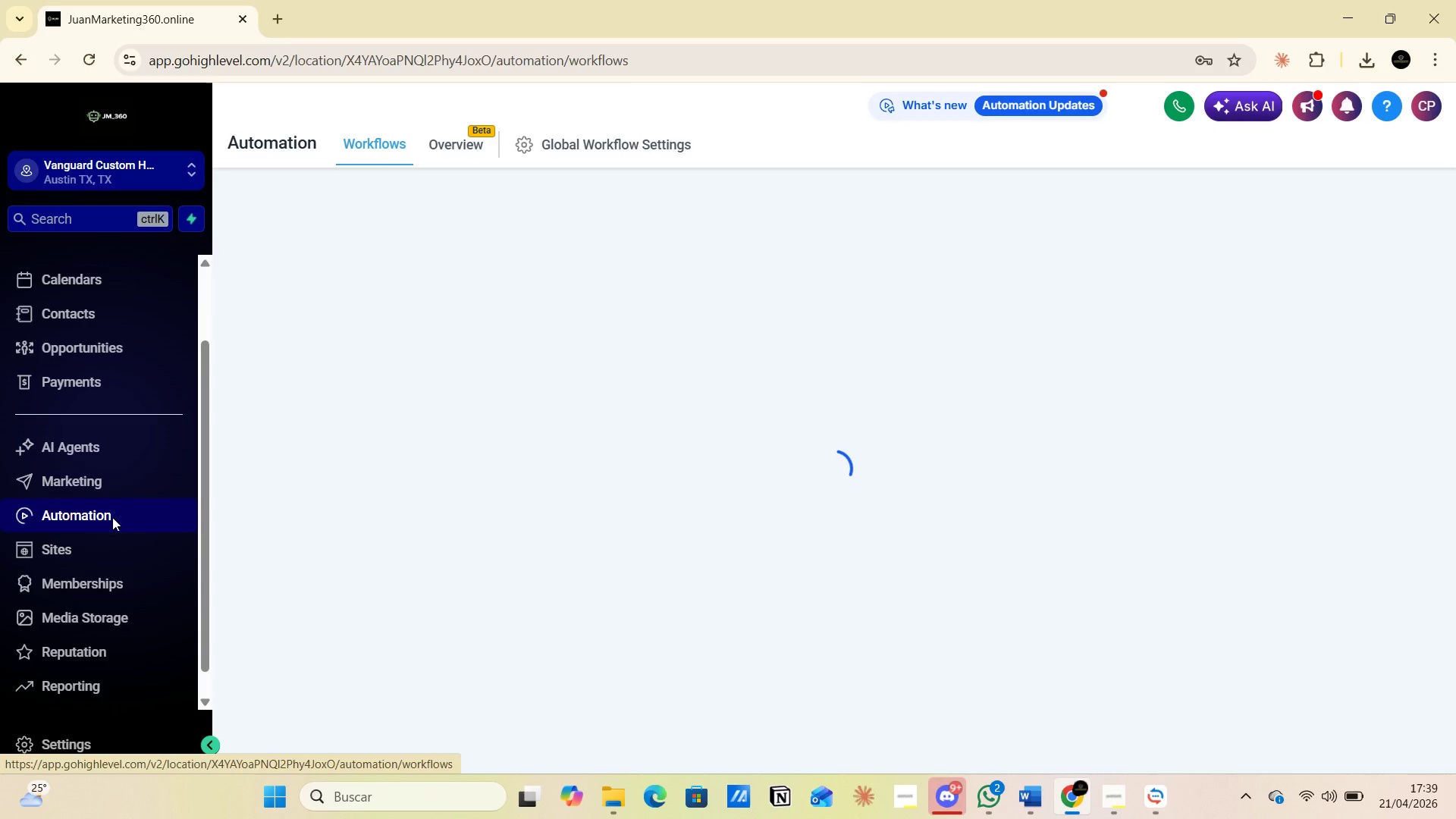 
wait(8.19)
 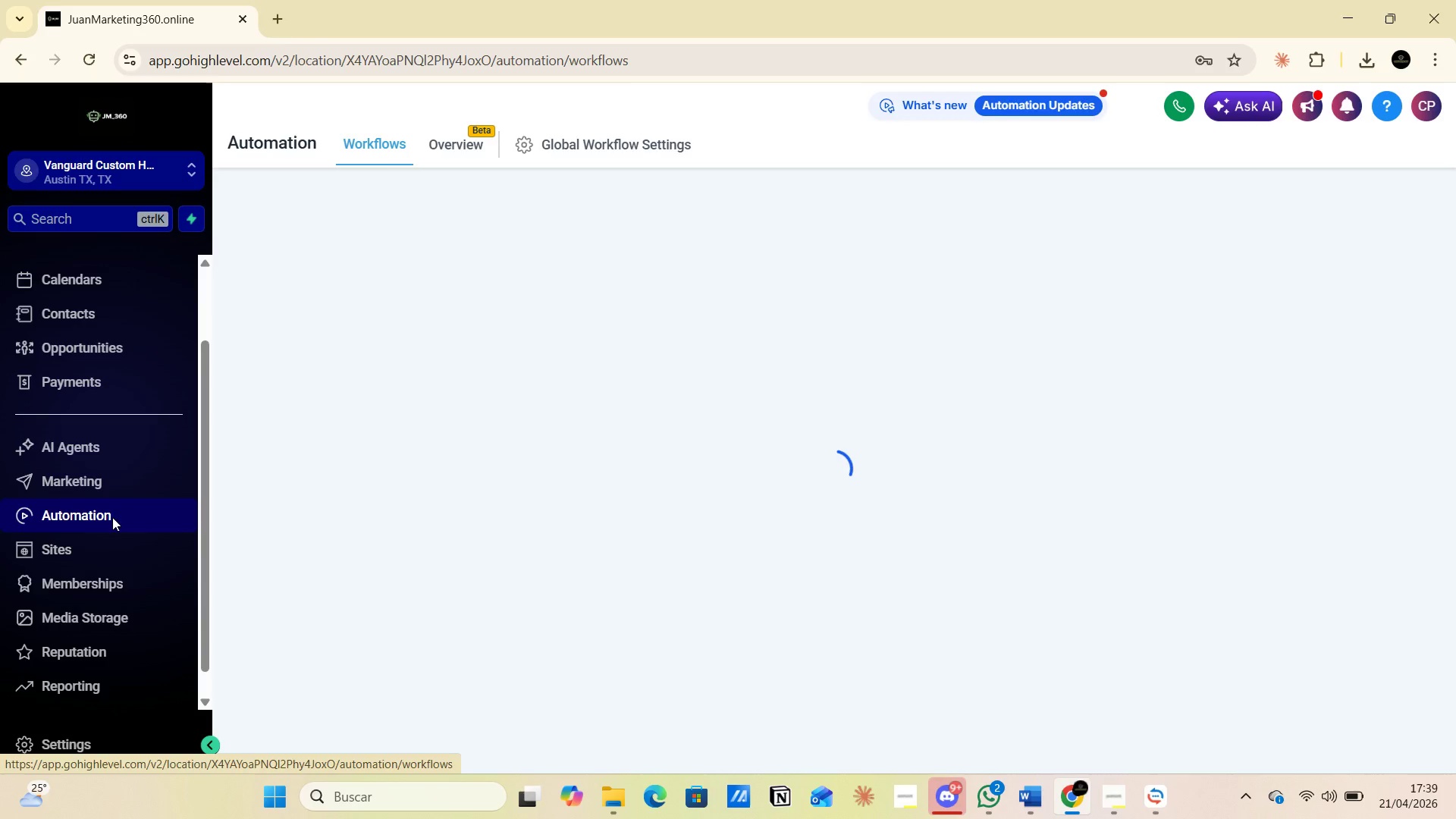 
left_click([1296, 219])
 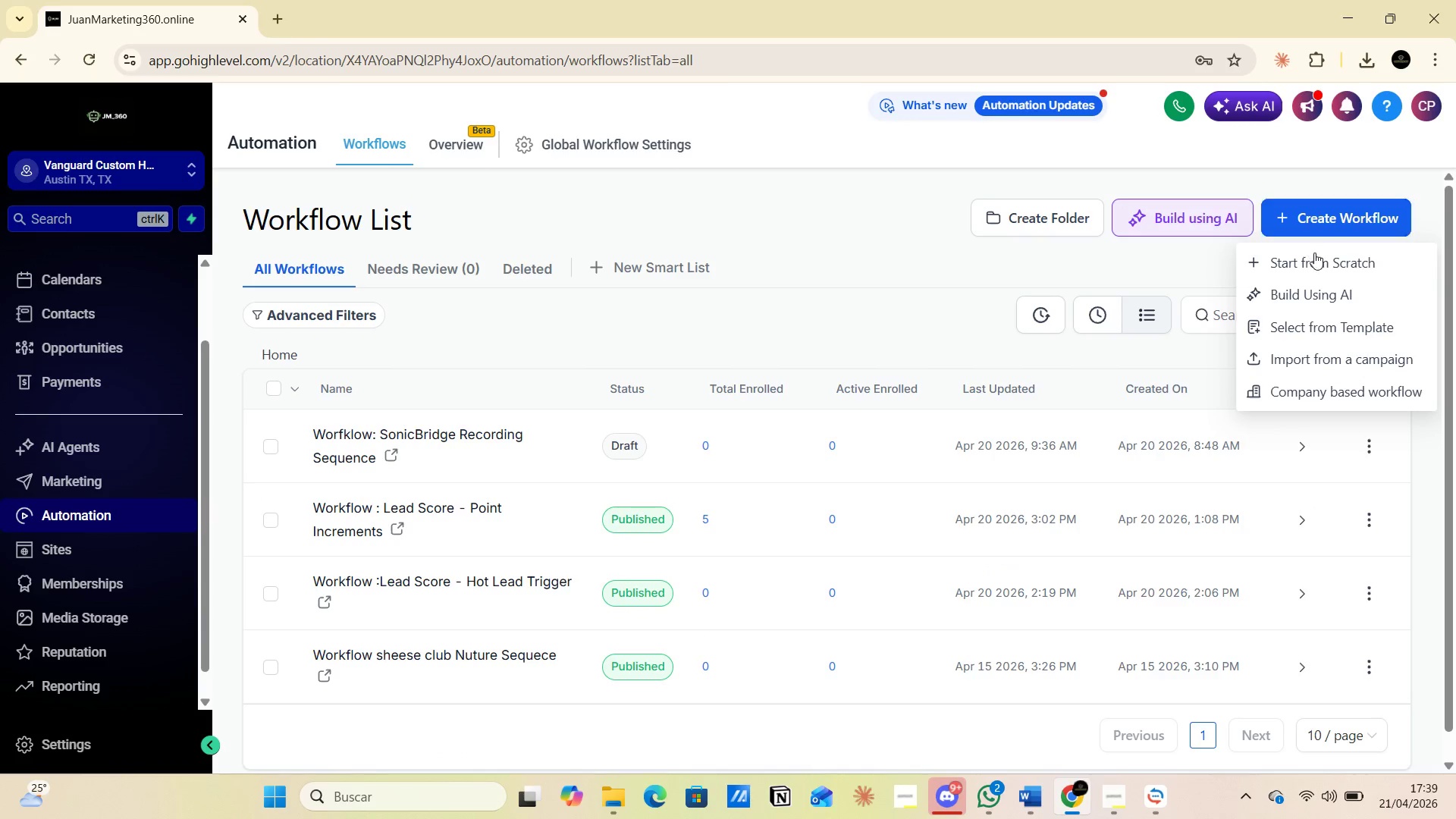 
left_click([1316, 261])
 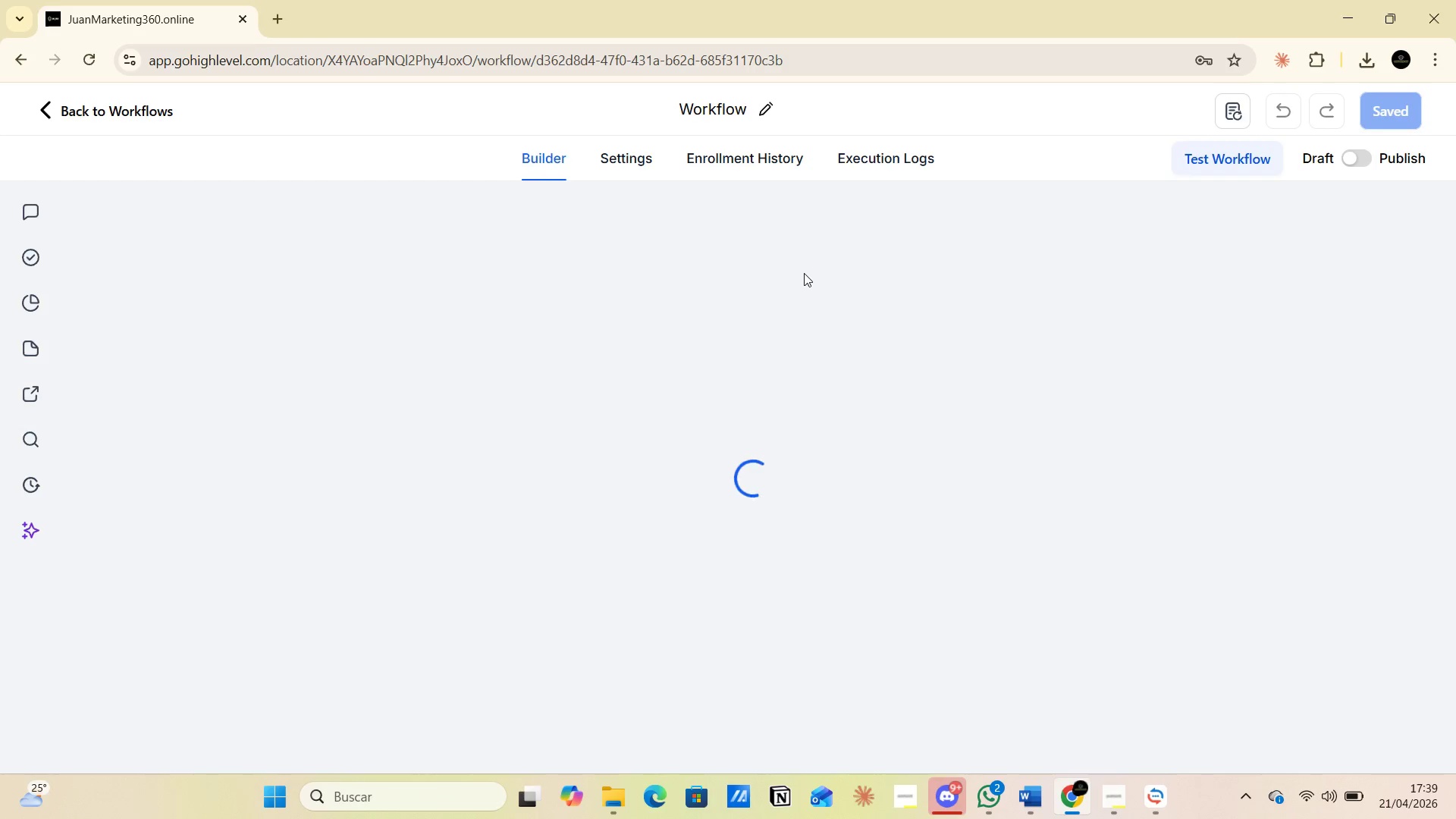 
wait(10.28)
 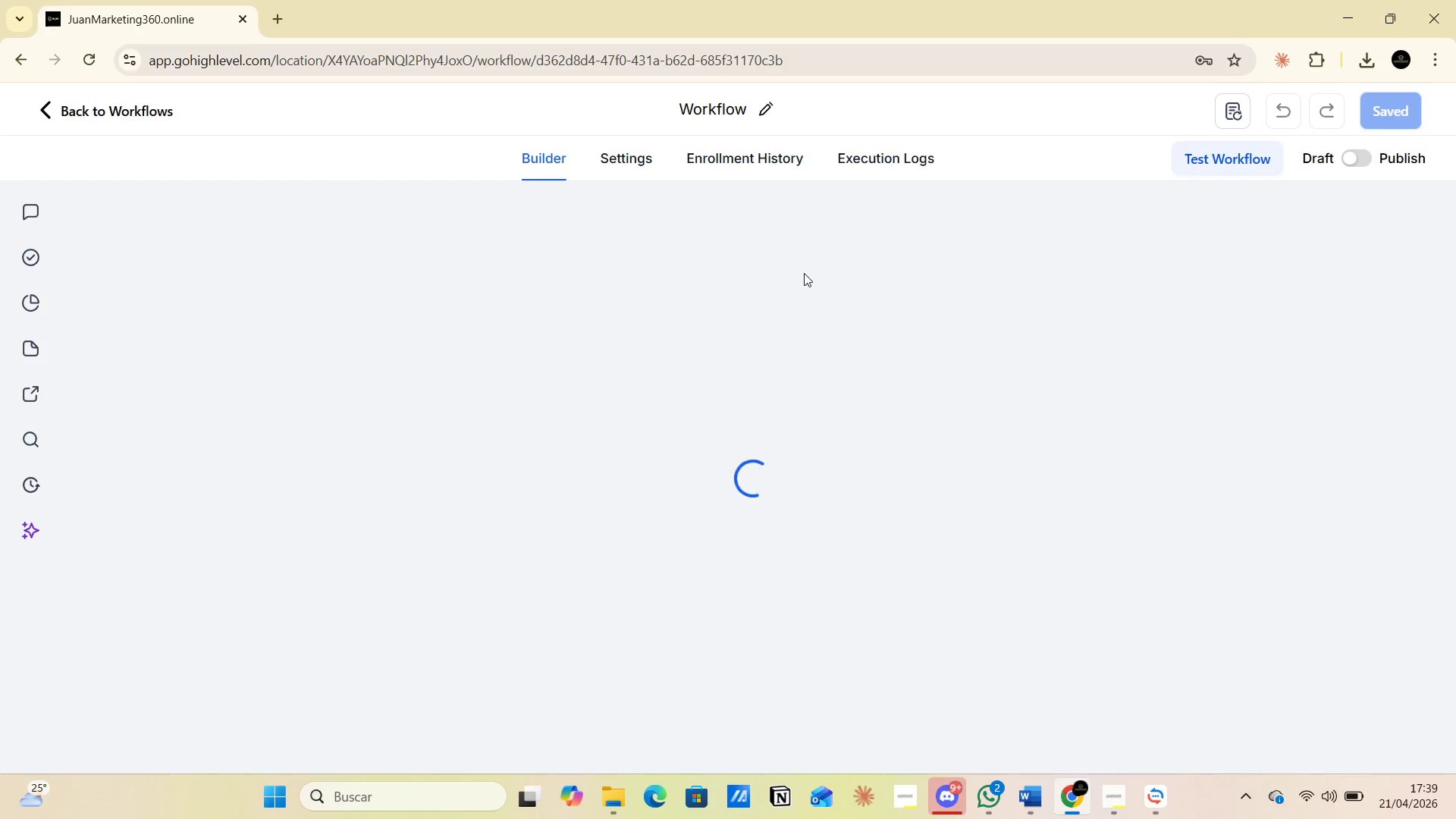 
left_click([1030, 795])
 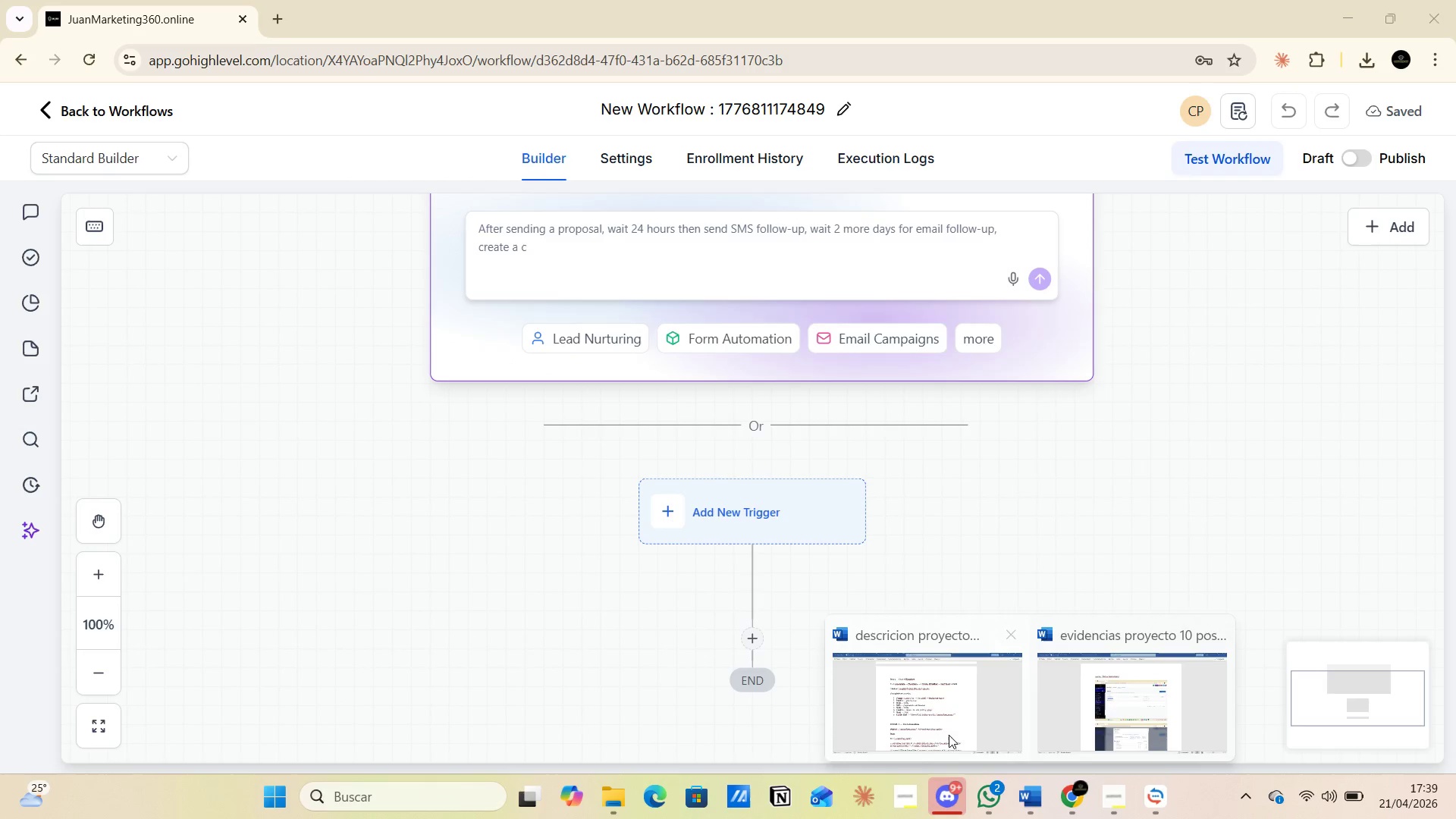 
left_click([925, 703])
 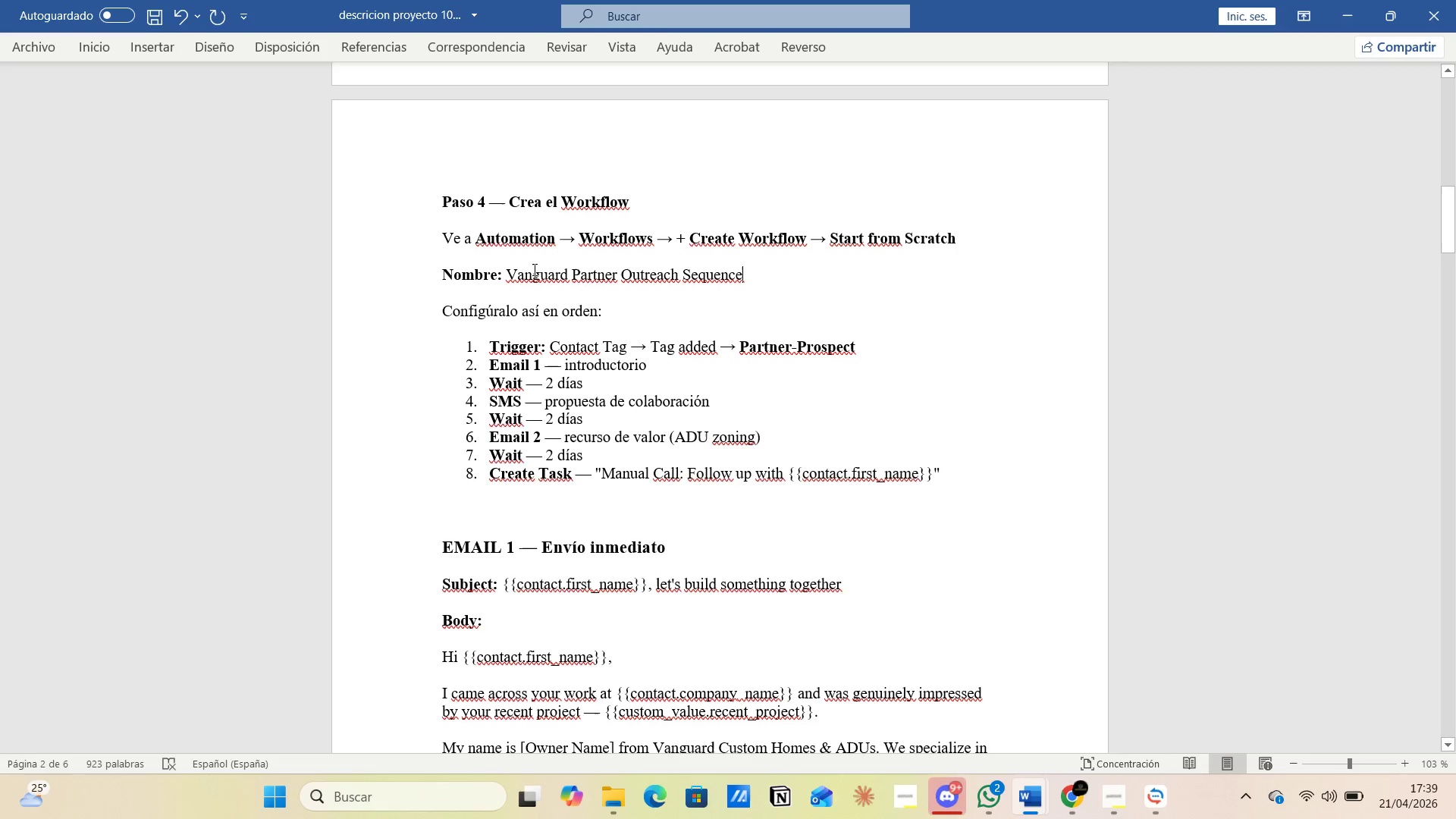 
left_click_drag(start_coordinate=[509, 278], to_coordinate=[748, 274])
 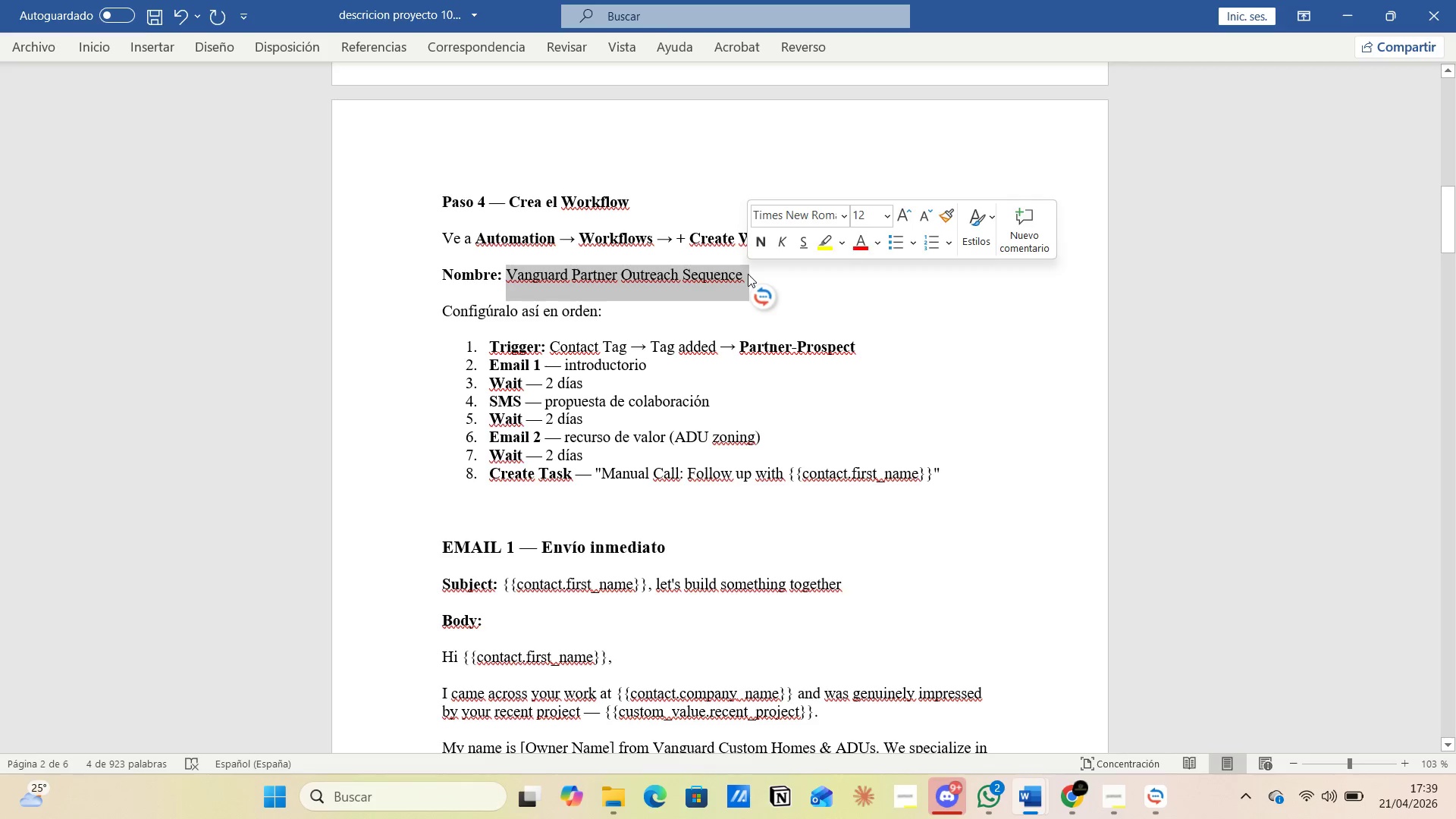 
key(Control+C)
 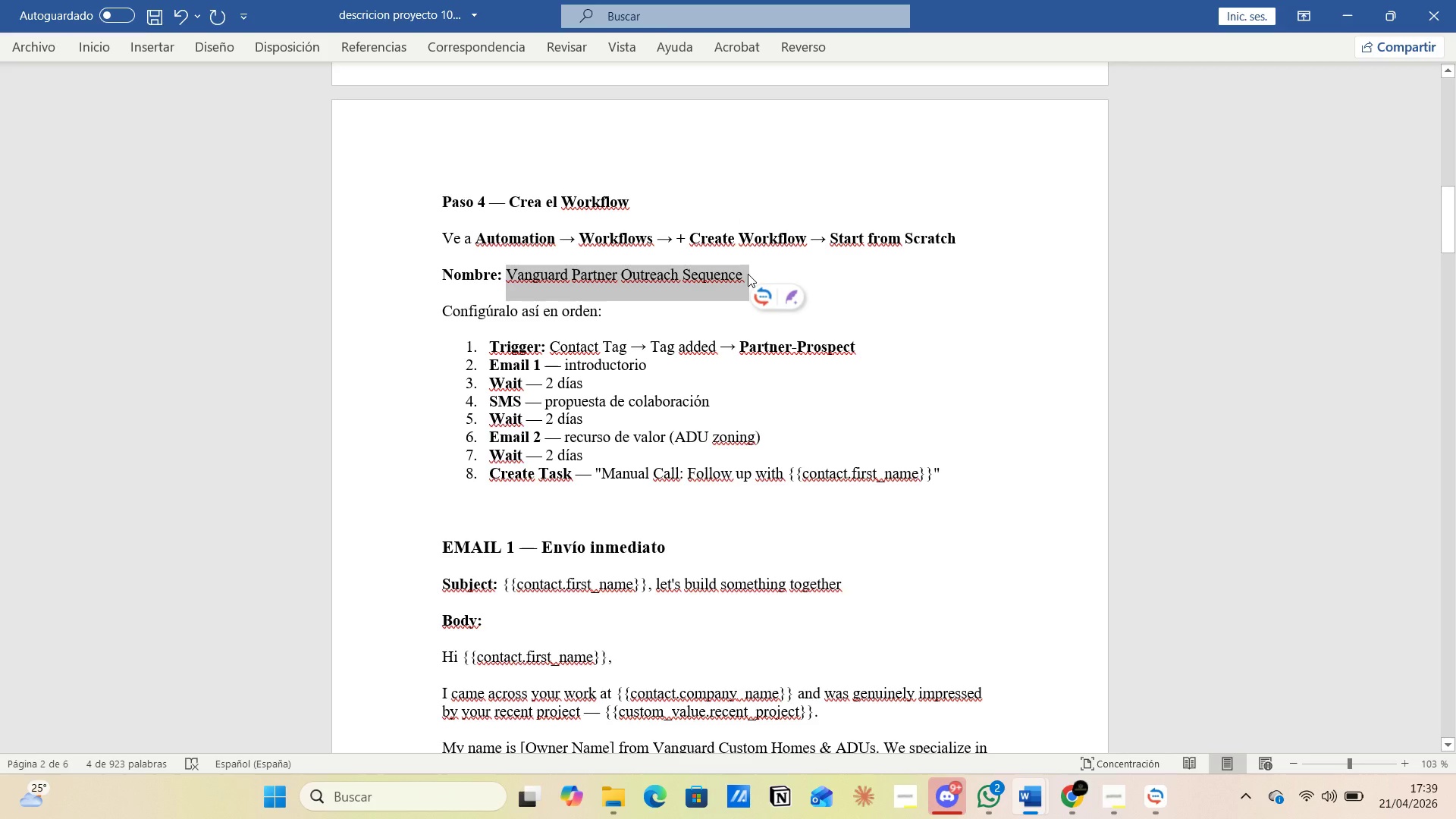 
key(Alt+Tab)
 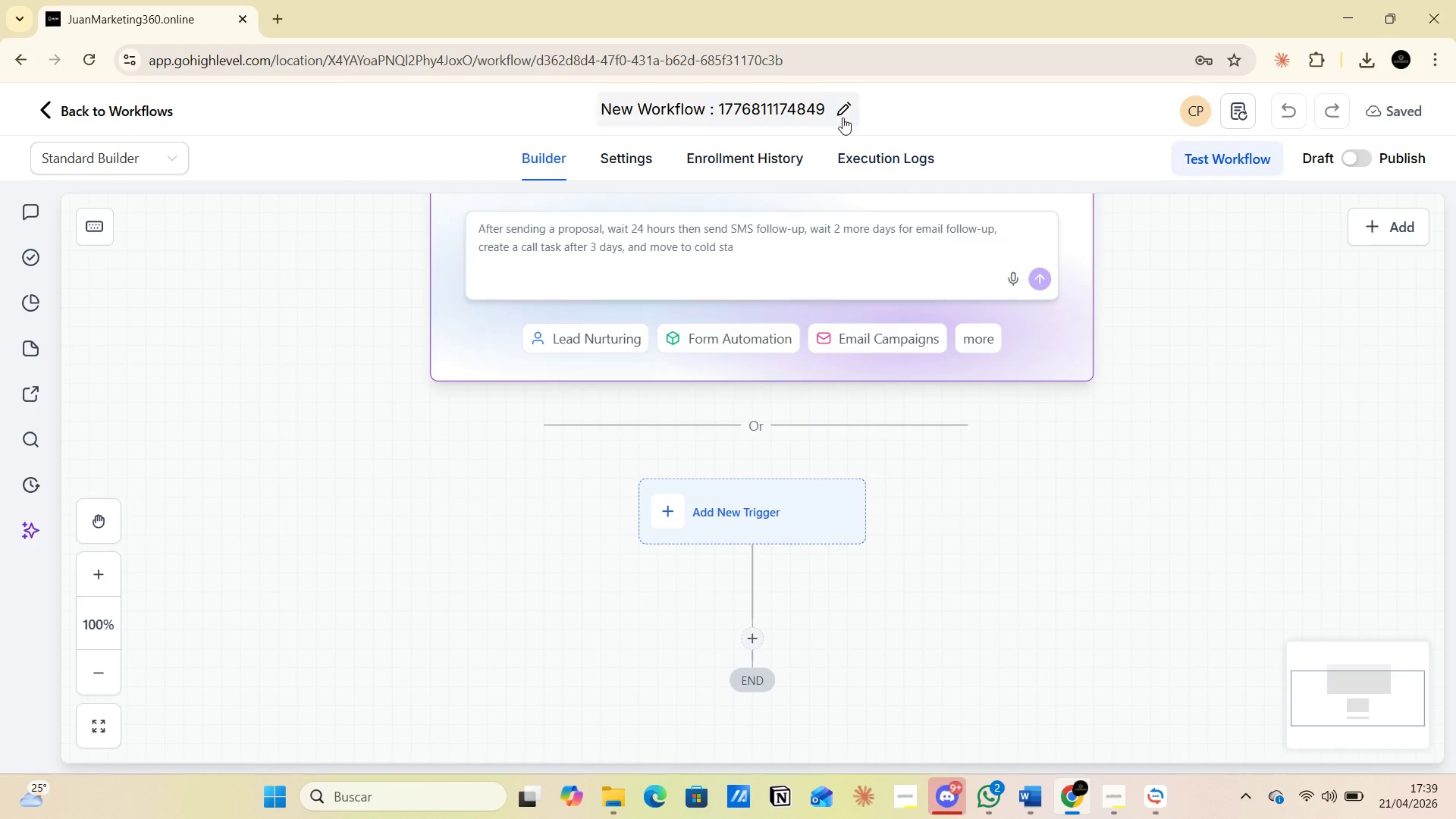 
left_click([841, 111])
 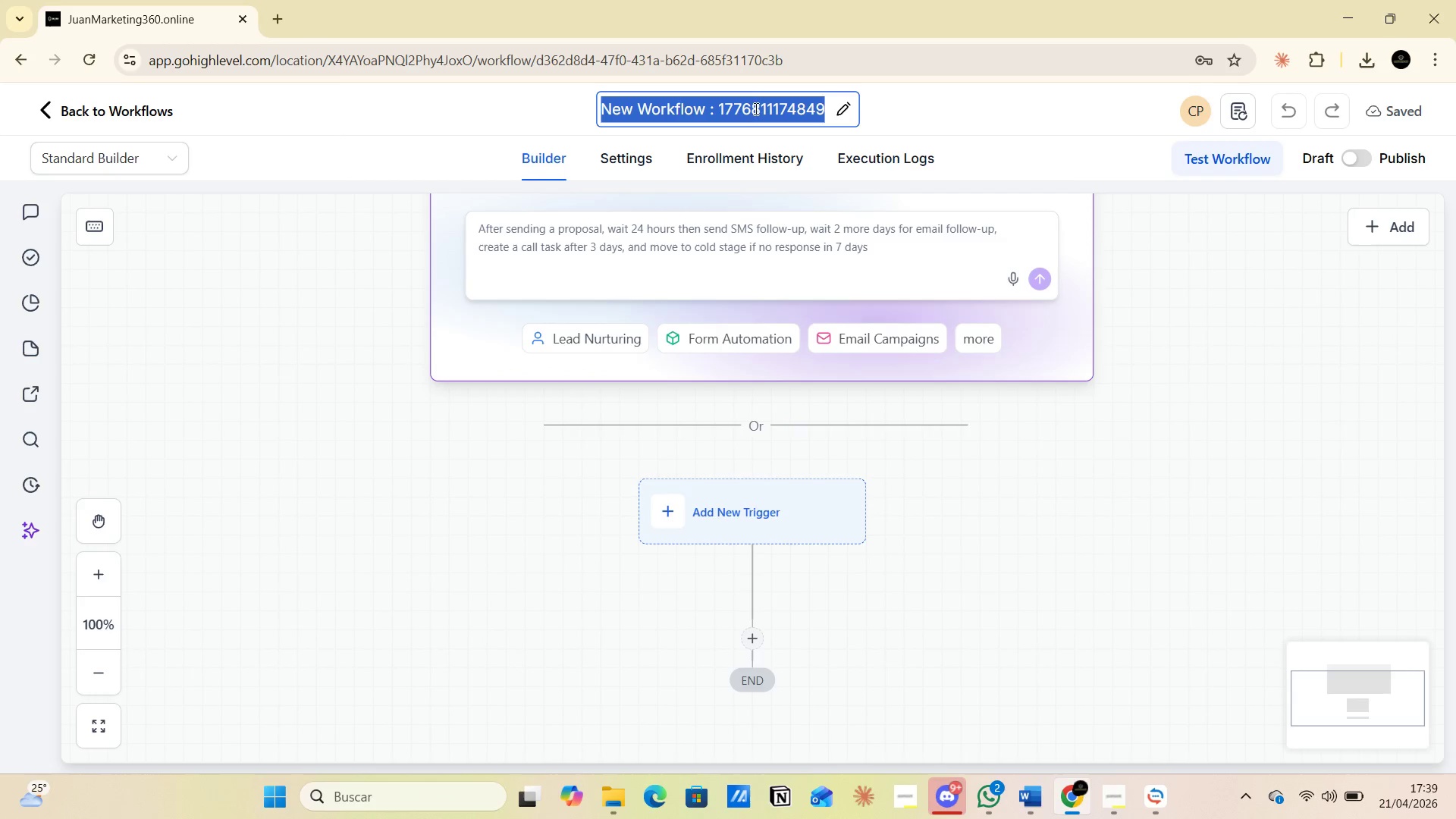 
left_click([725, 107])
 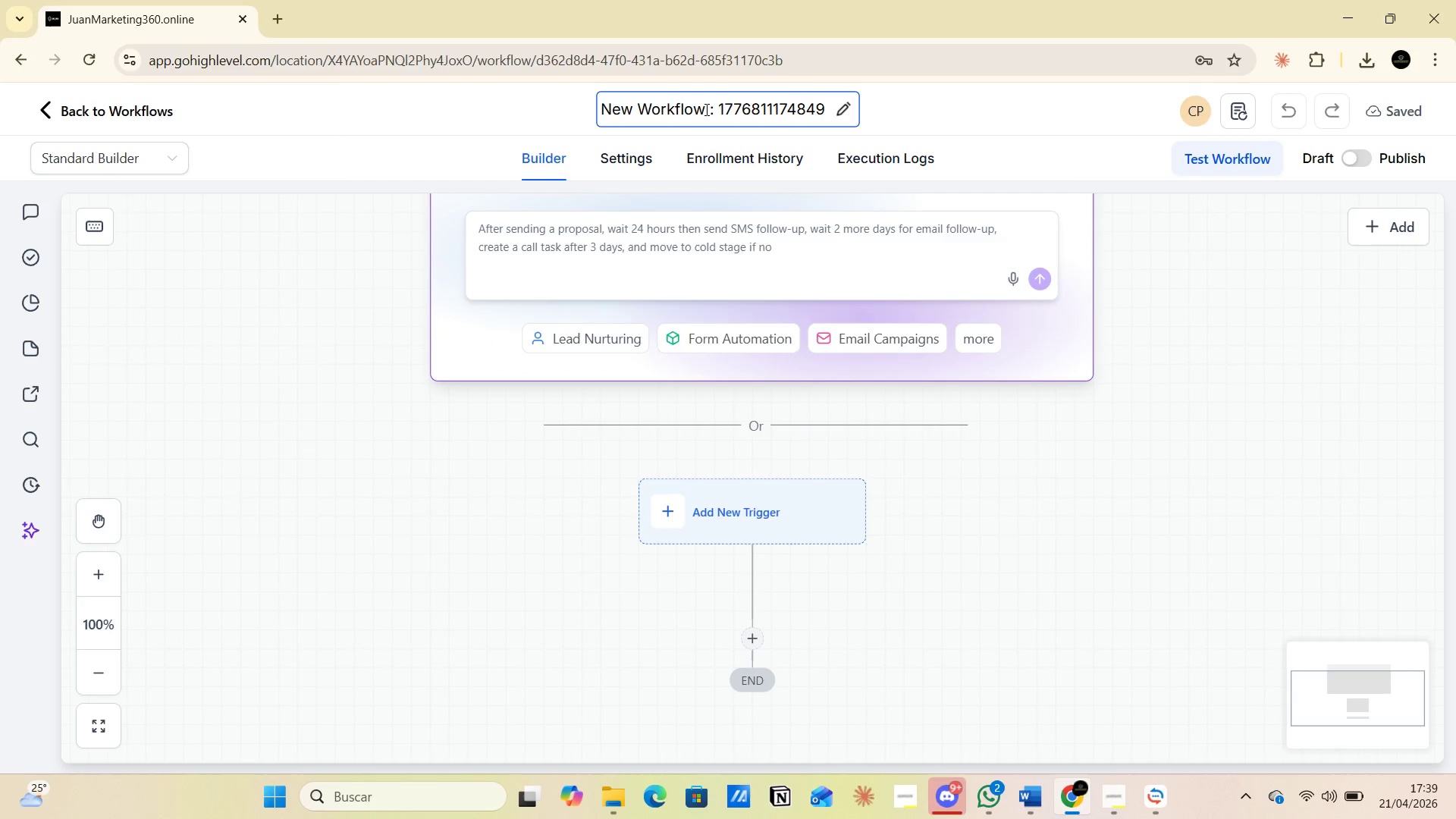 
left_click_drag(start_coordinate=[705, 109], to_coordinate=[832, 109])
 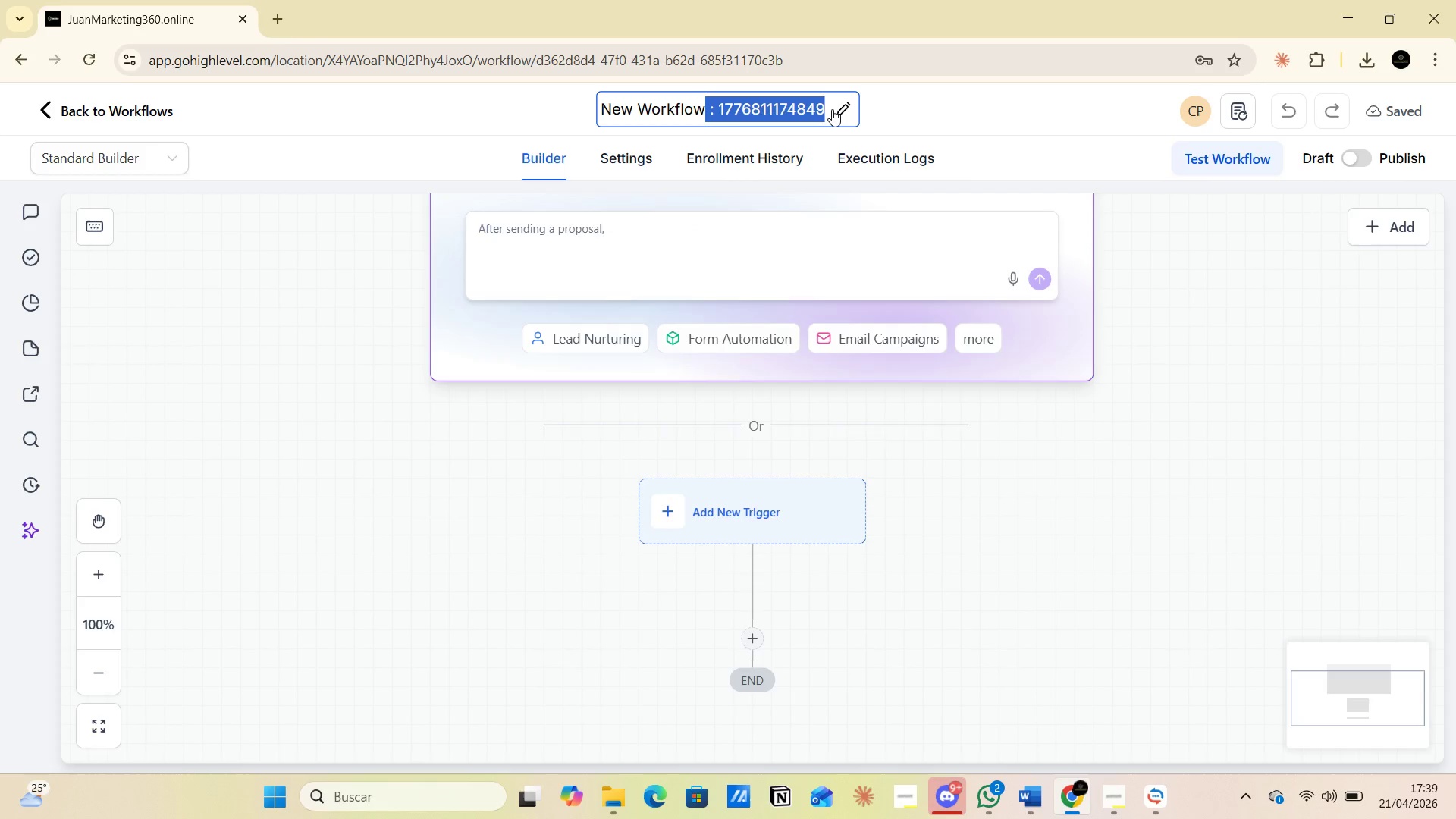 
key(Control+V)
 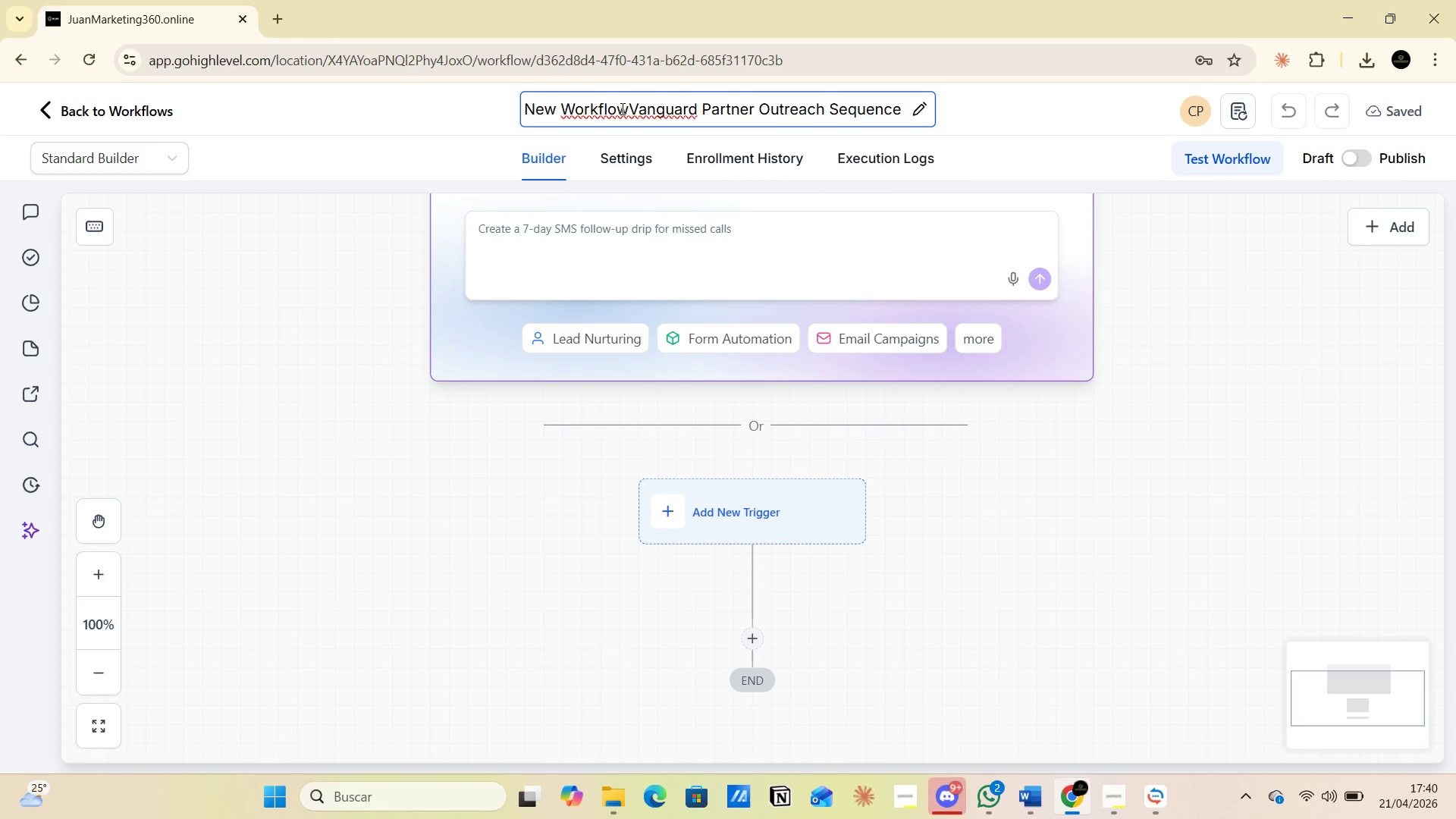 
left_click([627, 105])
 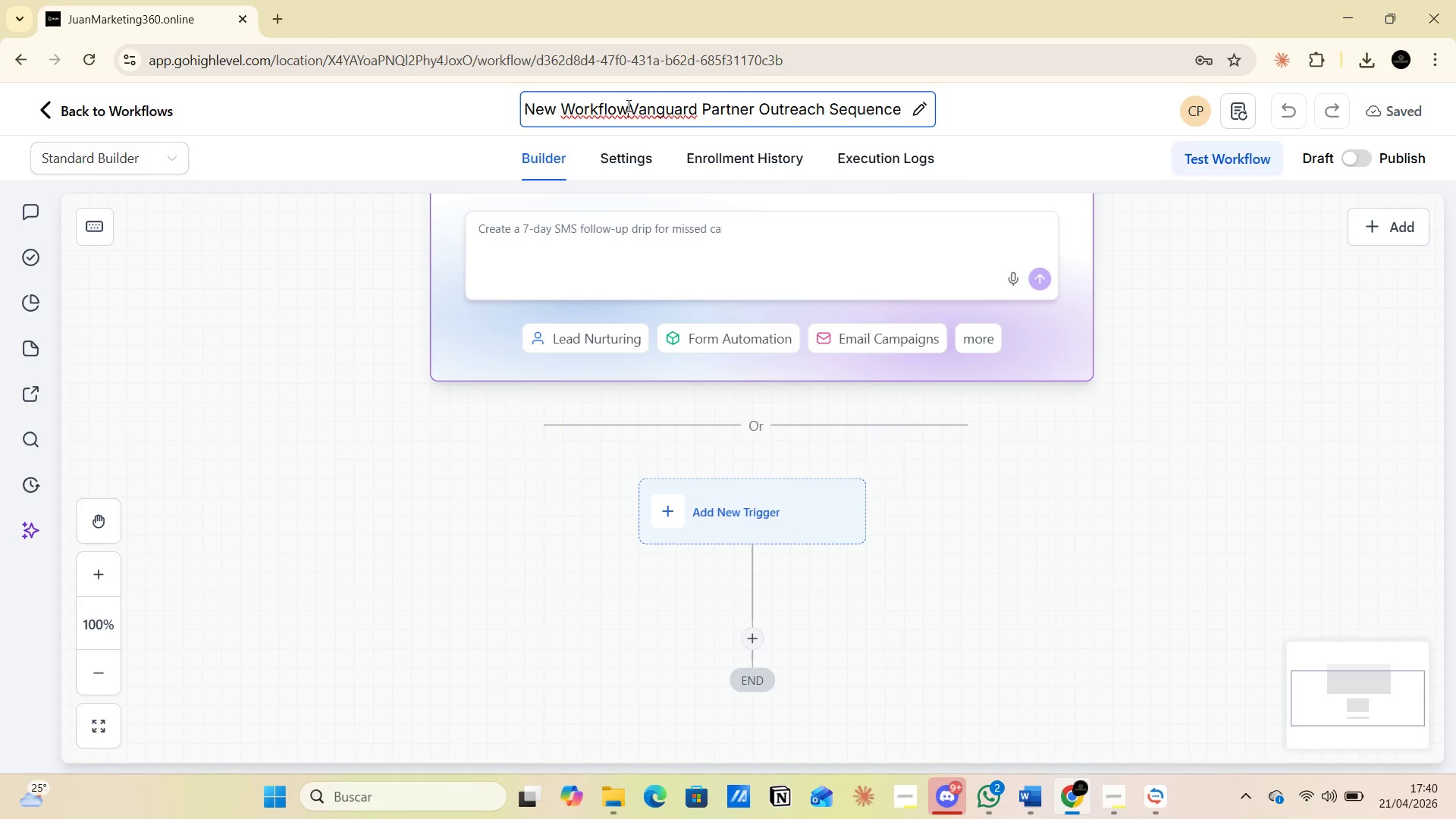 
key(Space)
 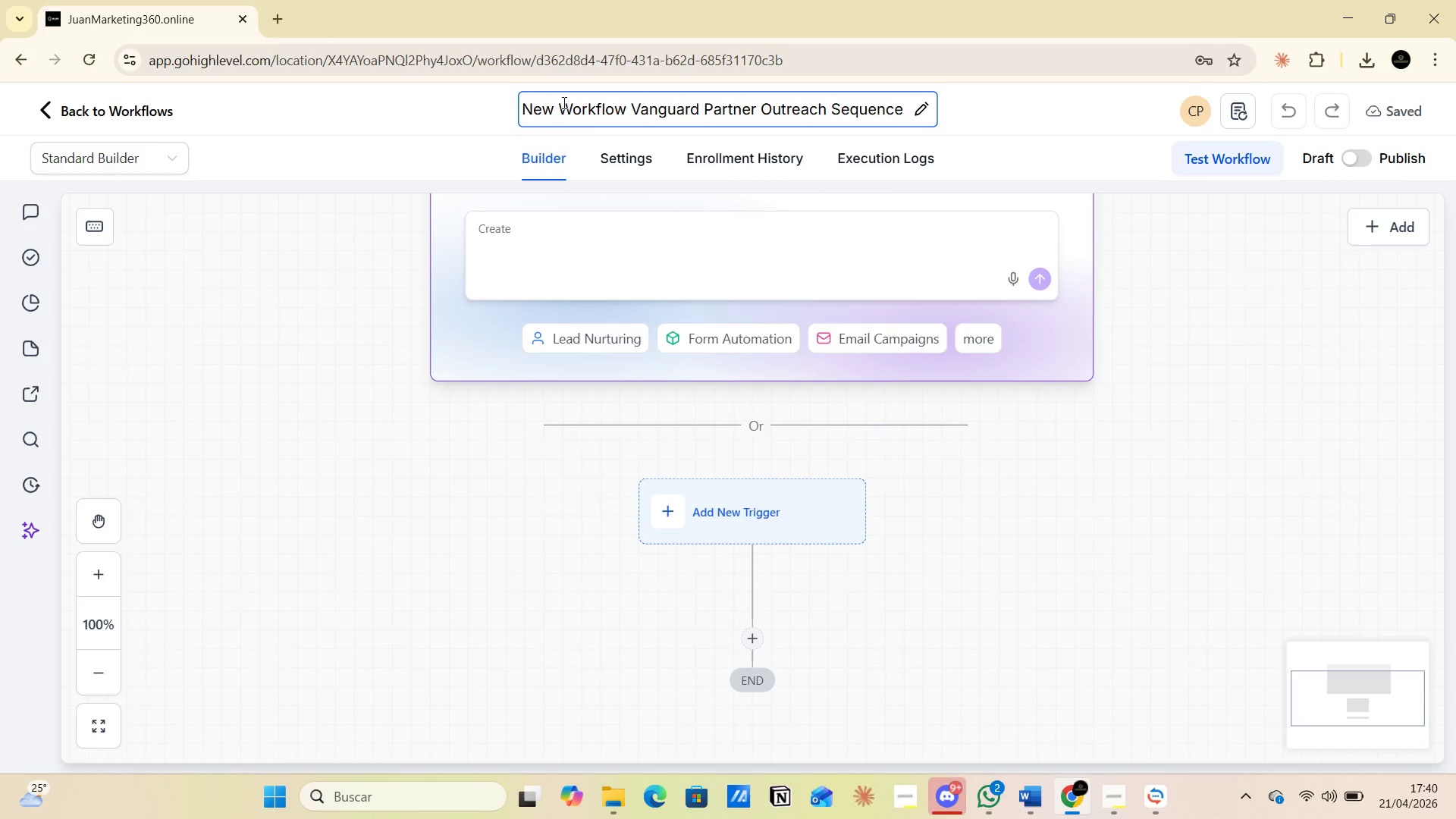 
left_click([563, 102])
 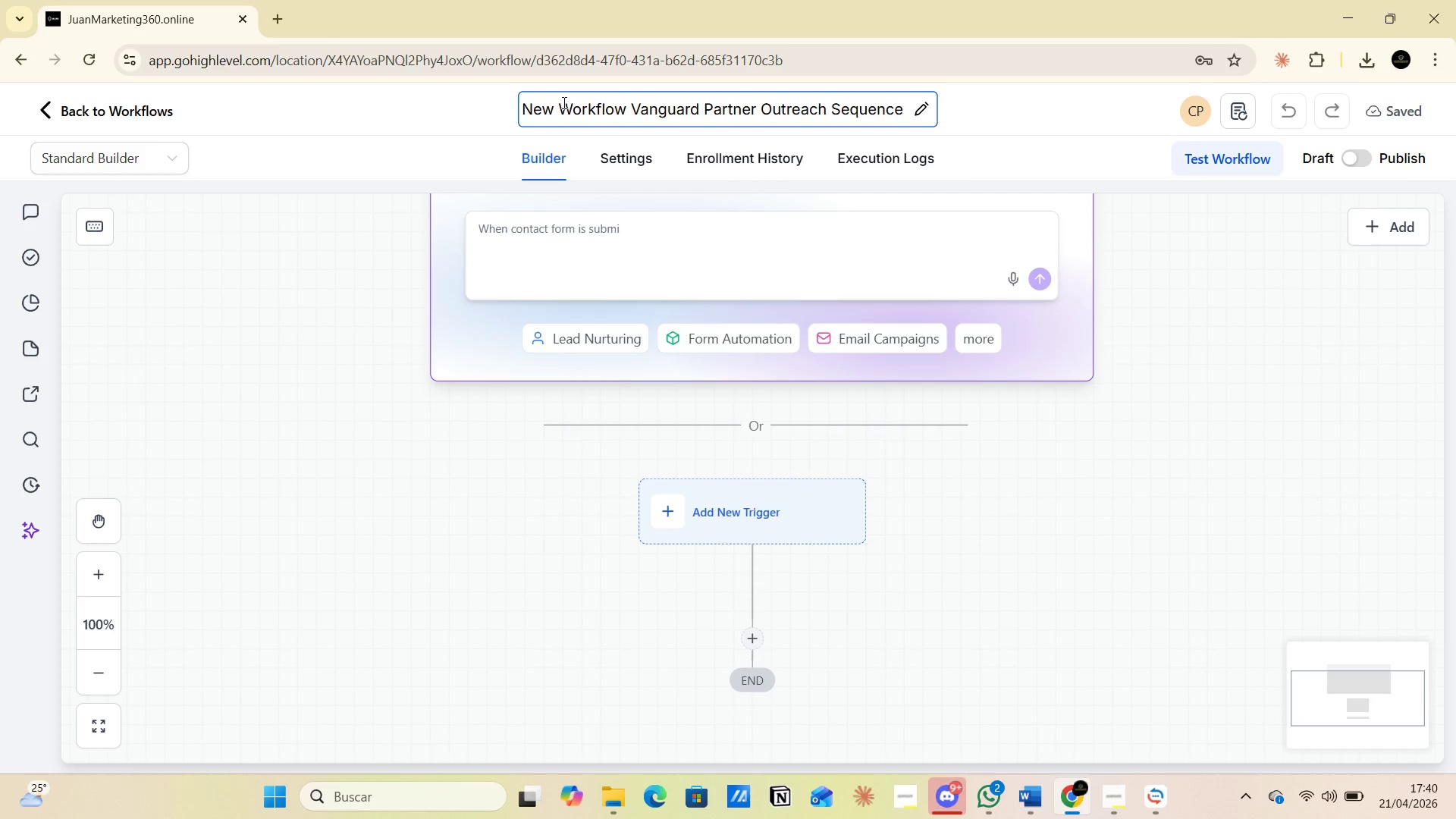 
key(Backspace)
 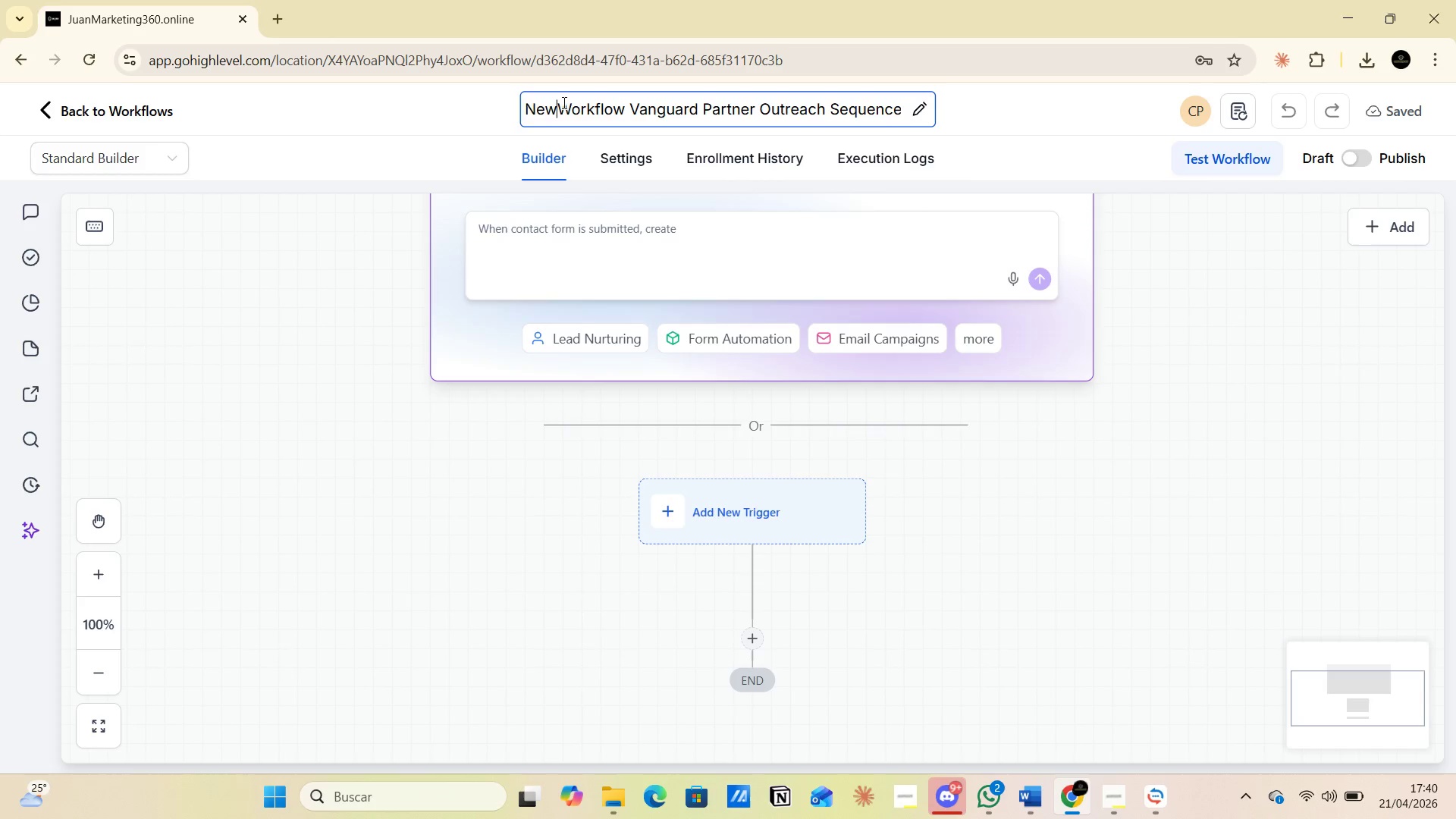 
key(Backspace)
 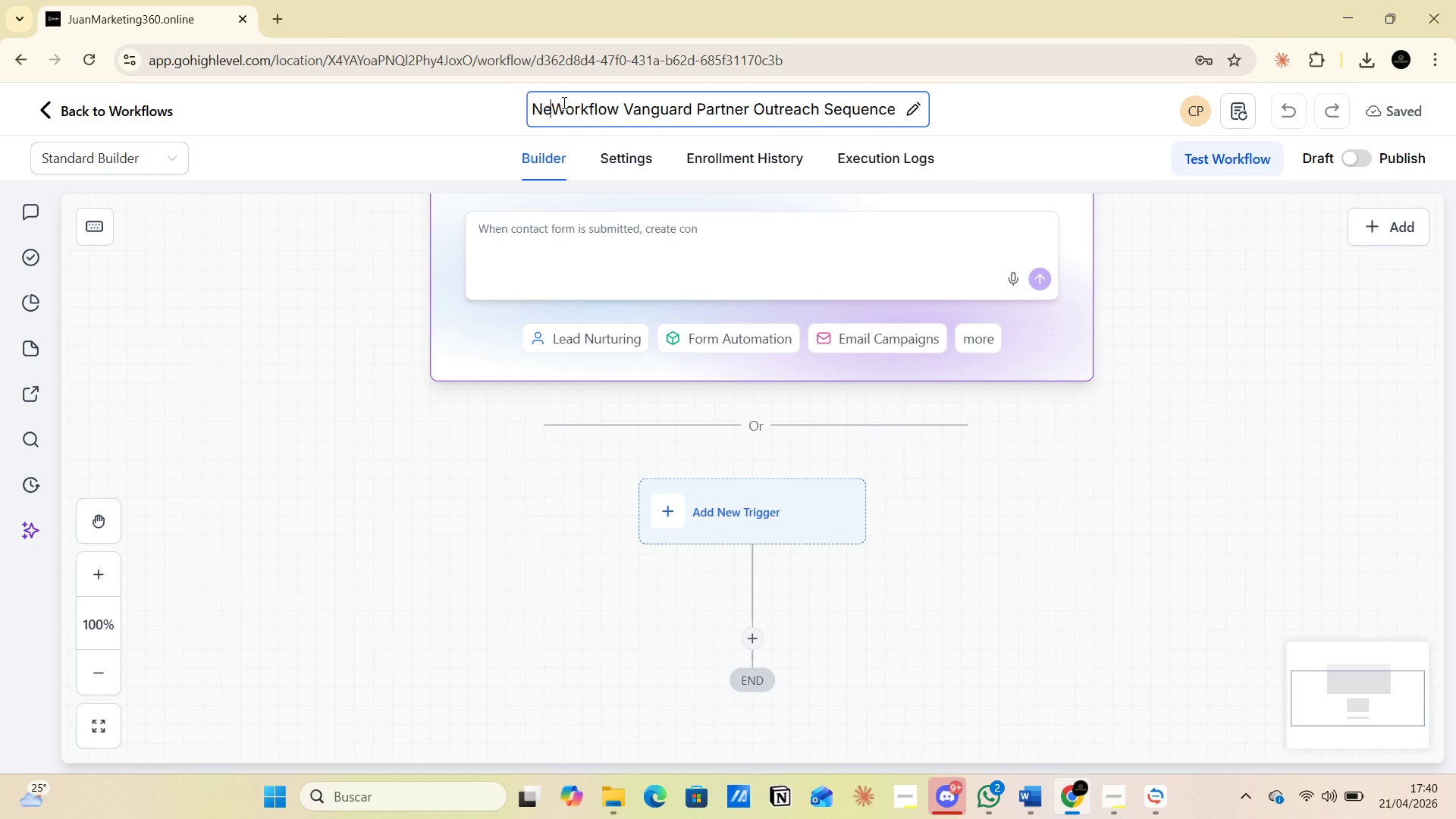 
key(Backspace)
 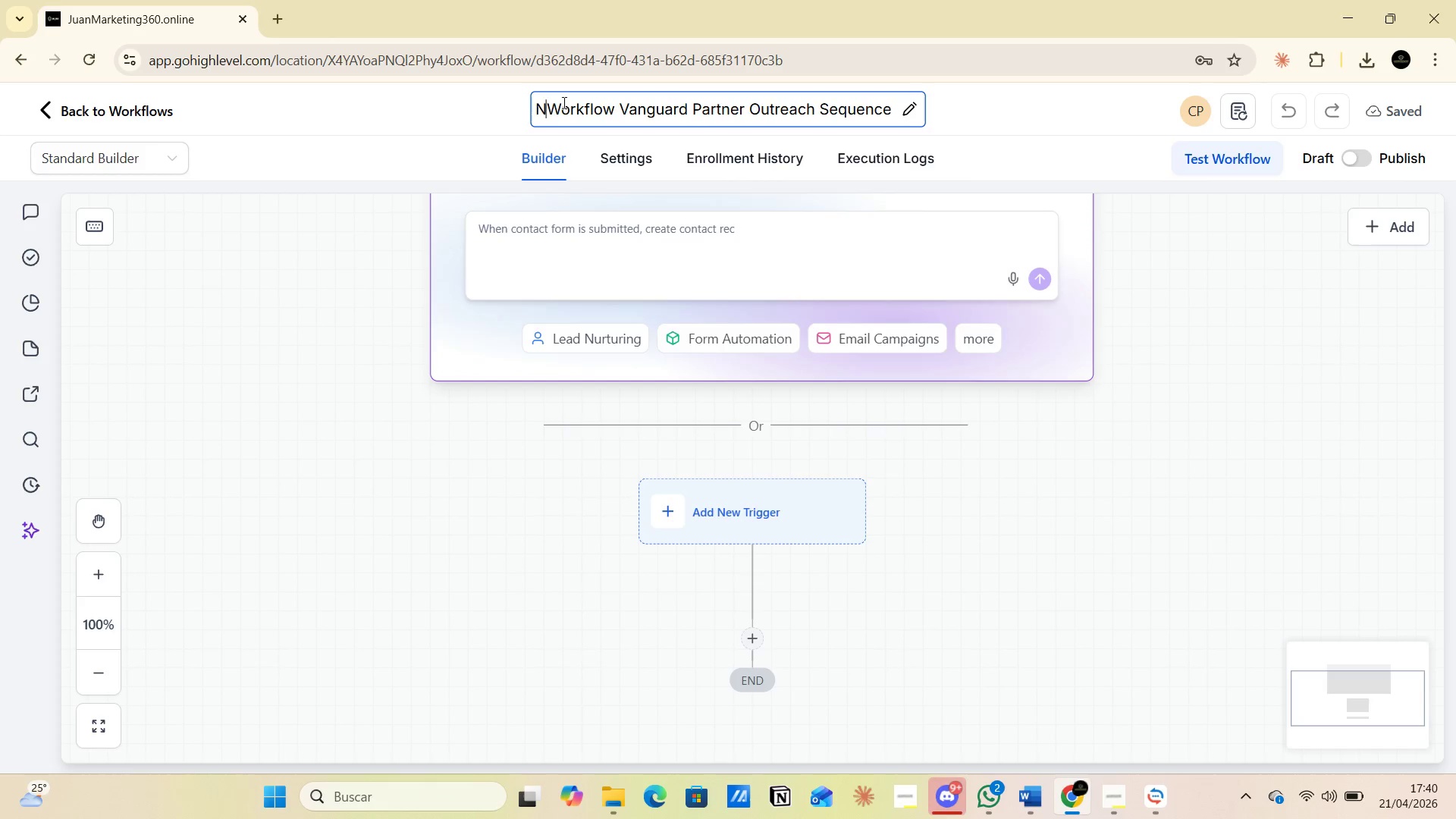 
key(Backspace)
 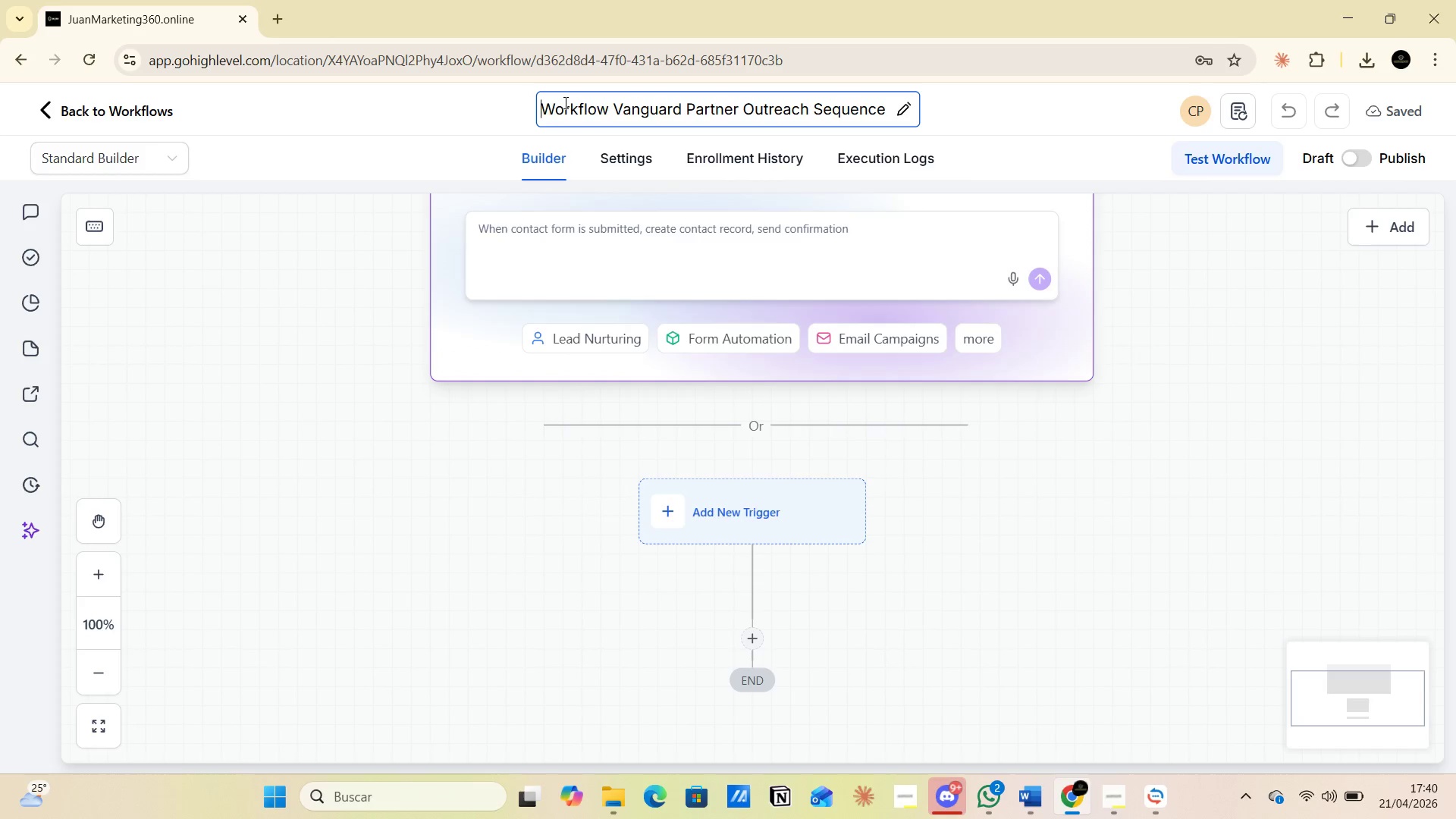 
left_click([564, 102])
 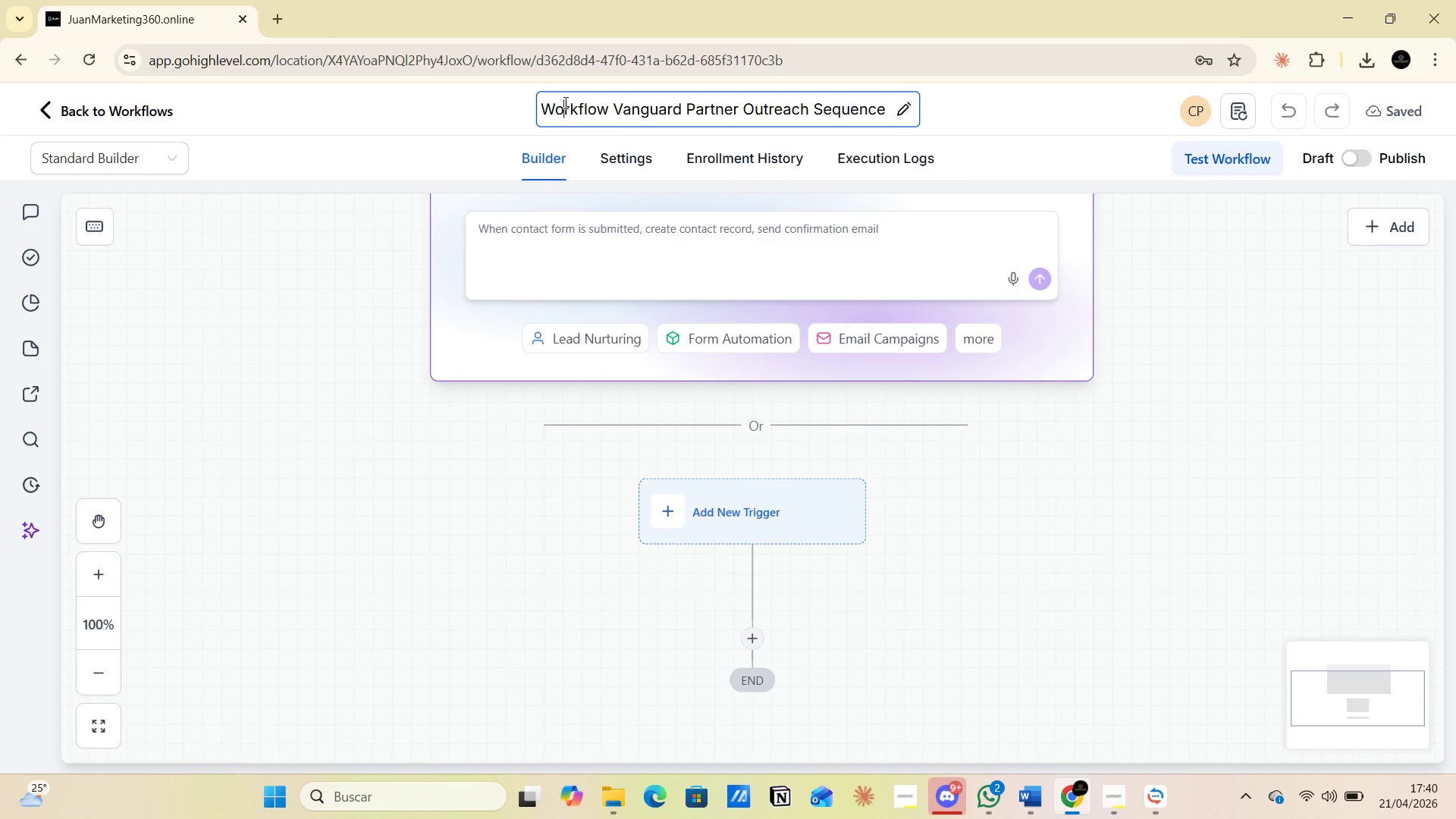 
left_click_drag(start_coordinate=[564, 102], to_coordinate=[881, 102])
 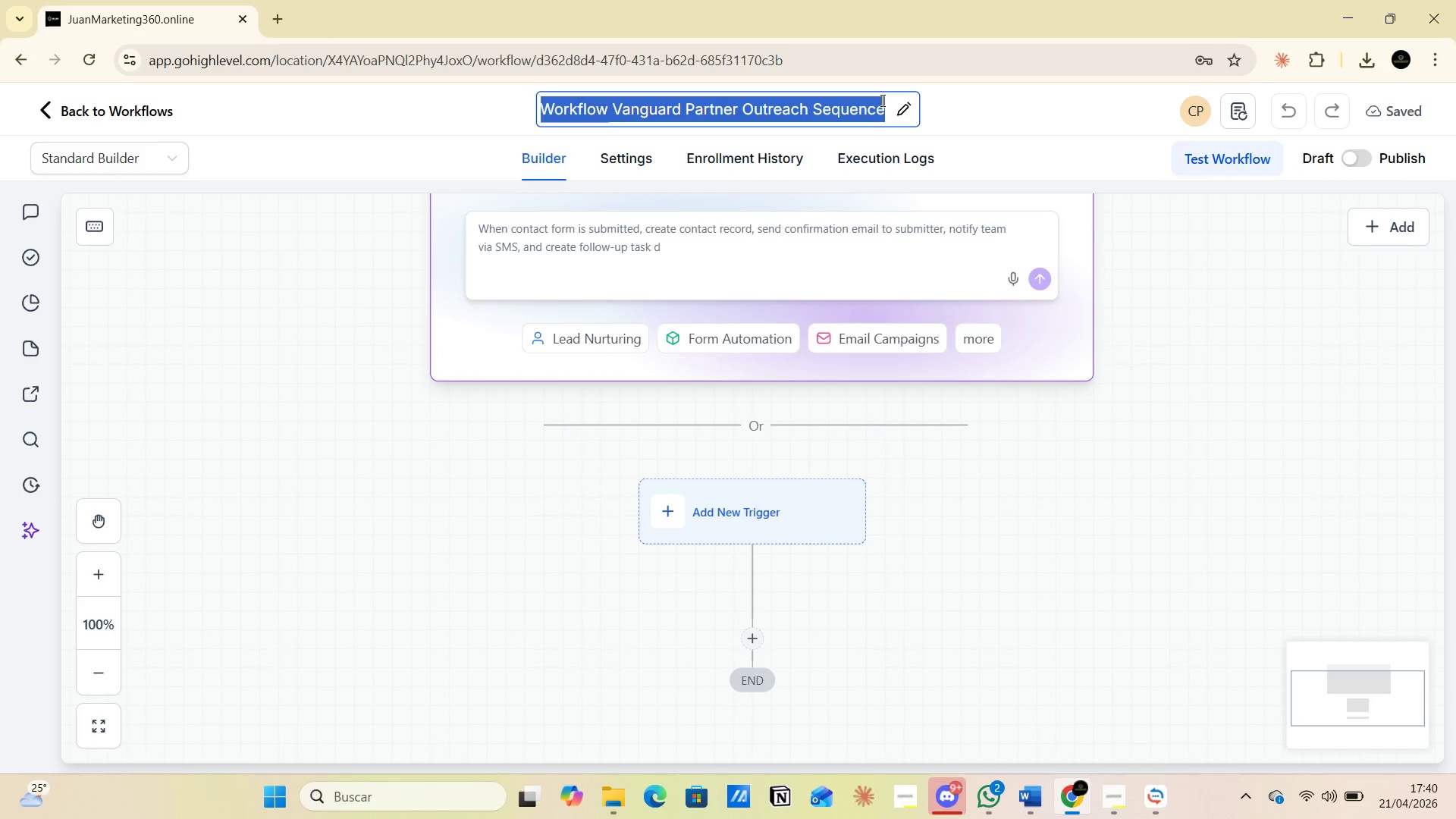 
key(Control+C)
 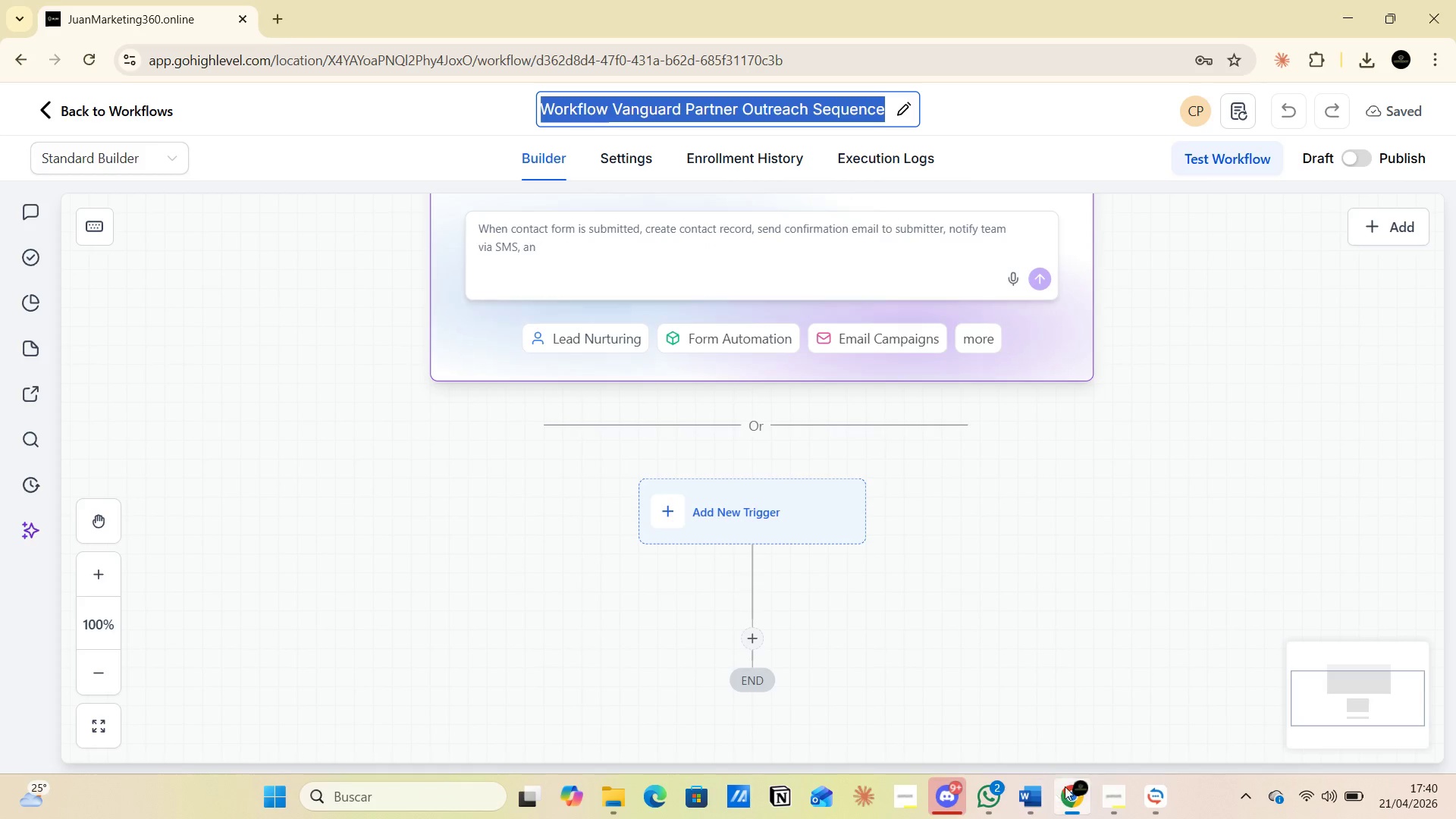 
left_click([1033, 791])
 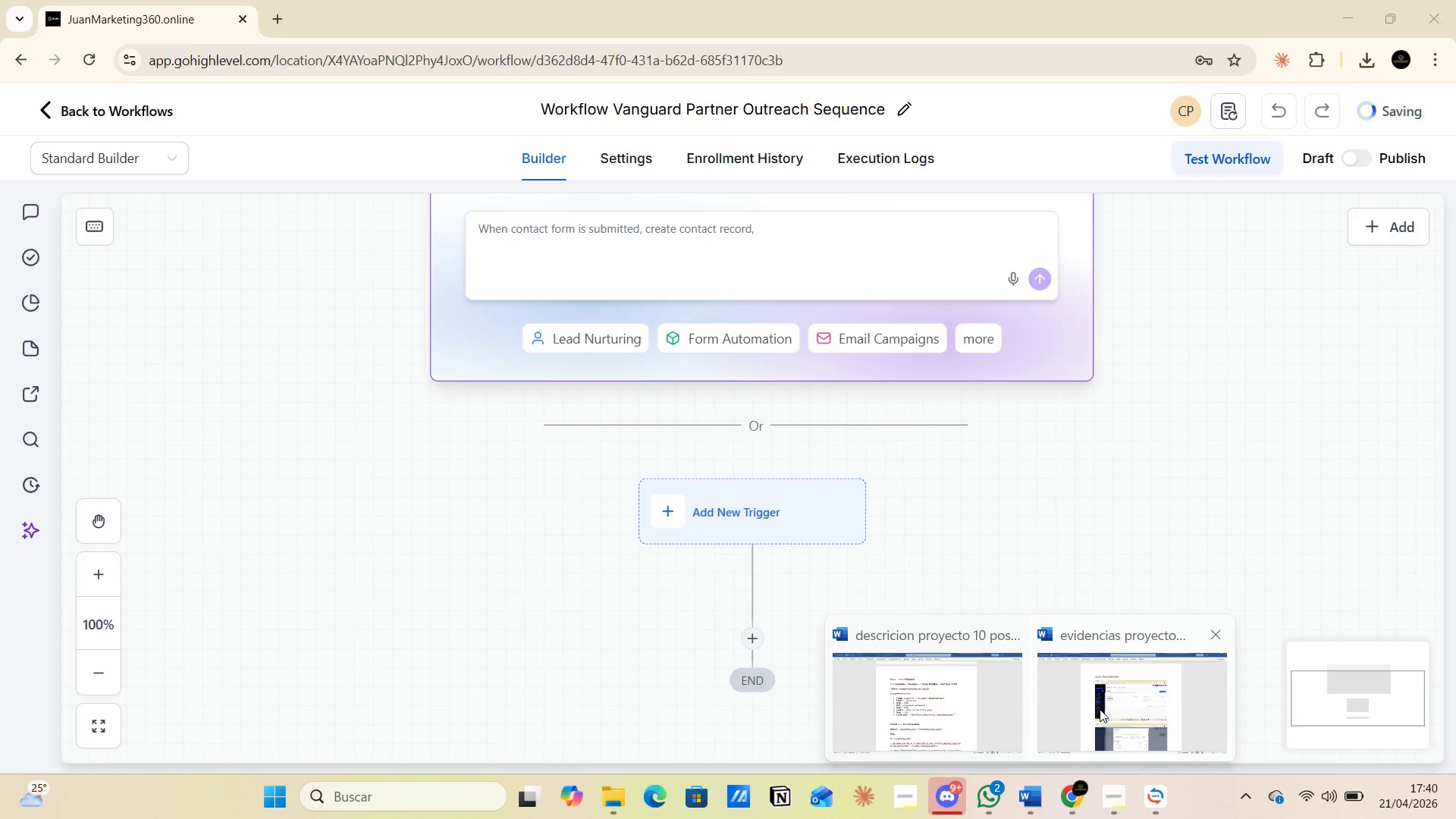 
left_click([1100, 709])
 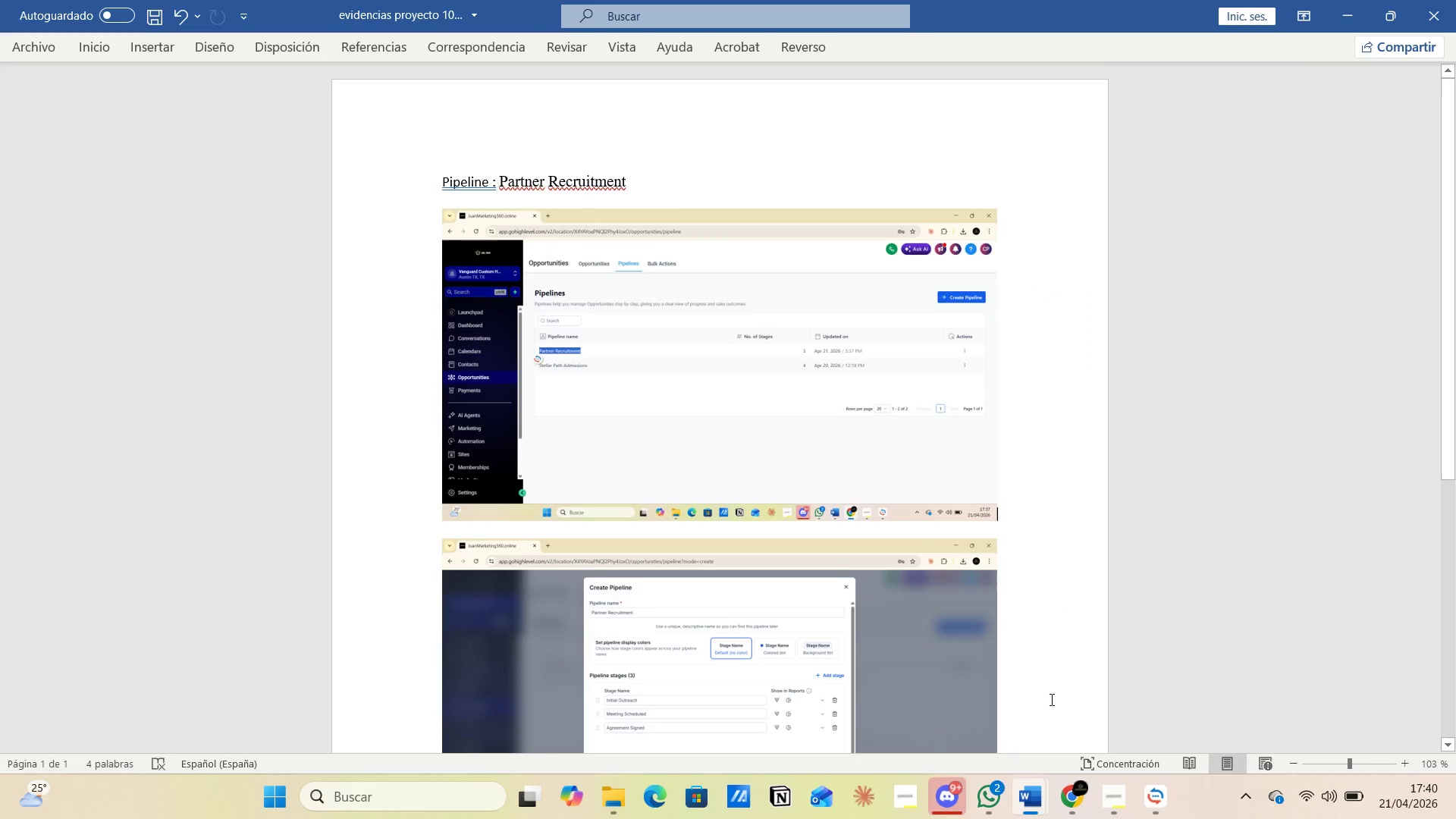 
left_click([1017, 610])
 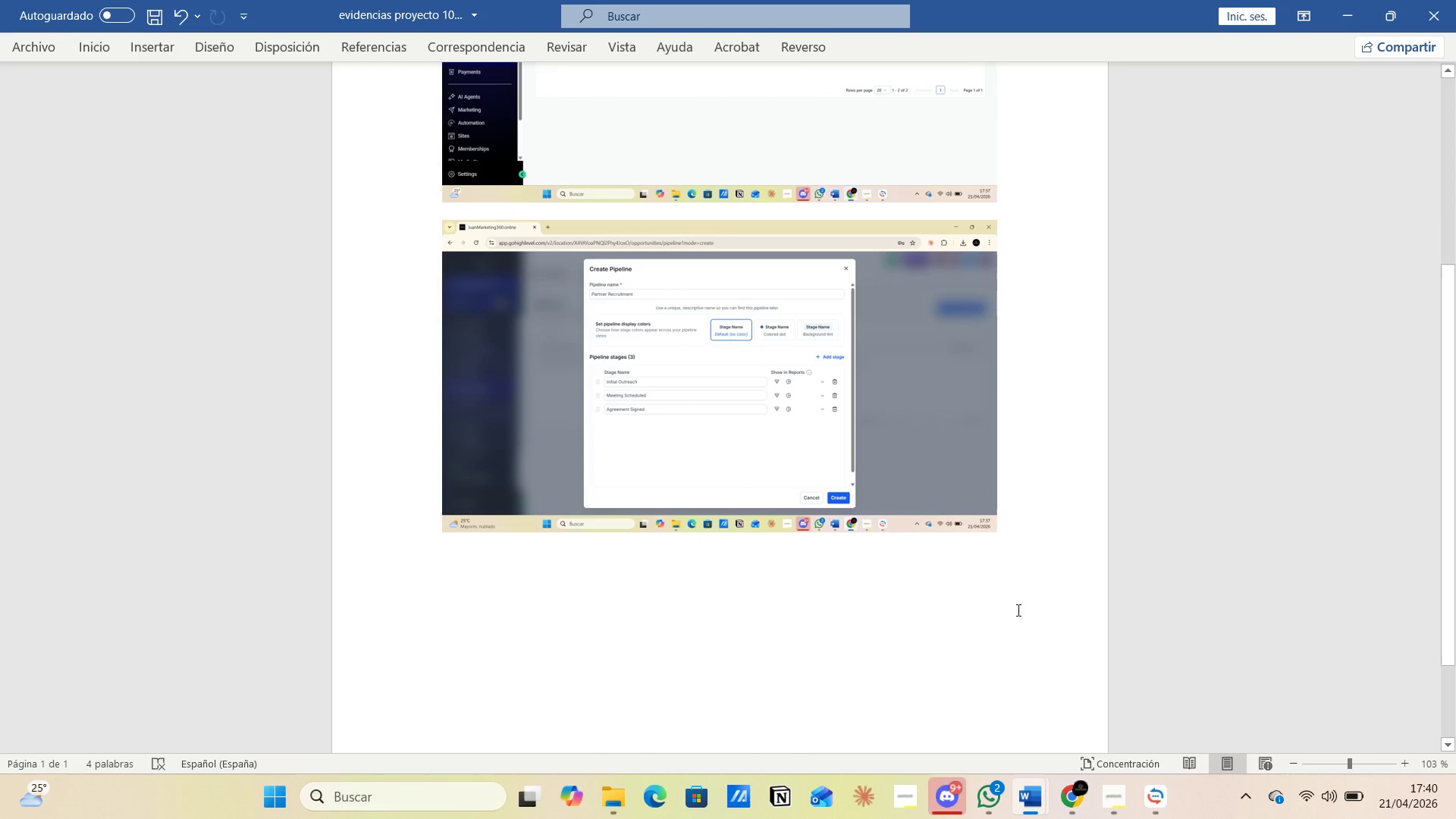 
scroll: coordinate [1030, 673], scroll_direction: down, amount: 7.0
 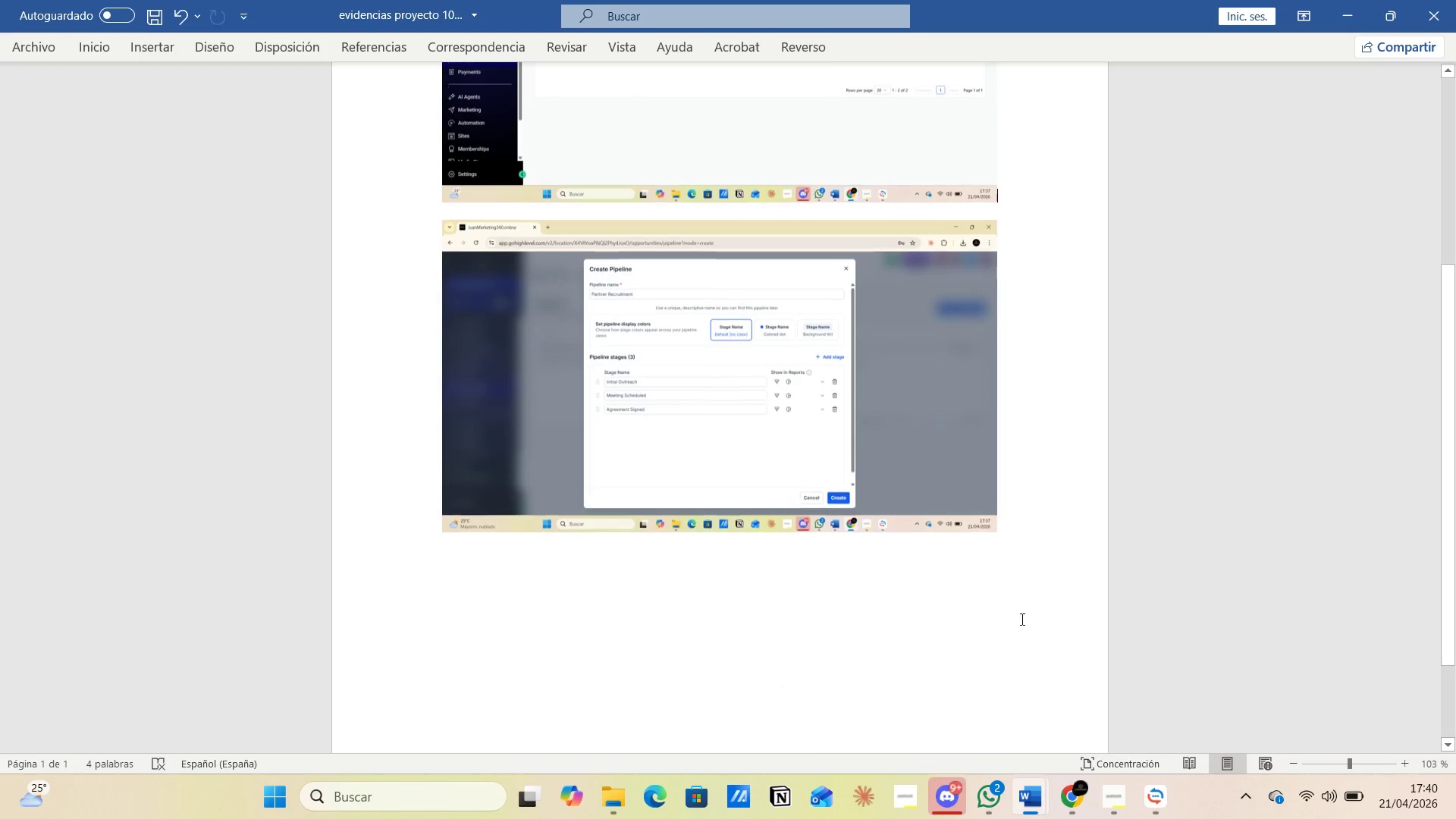 
key(Enter)
 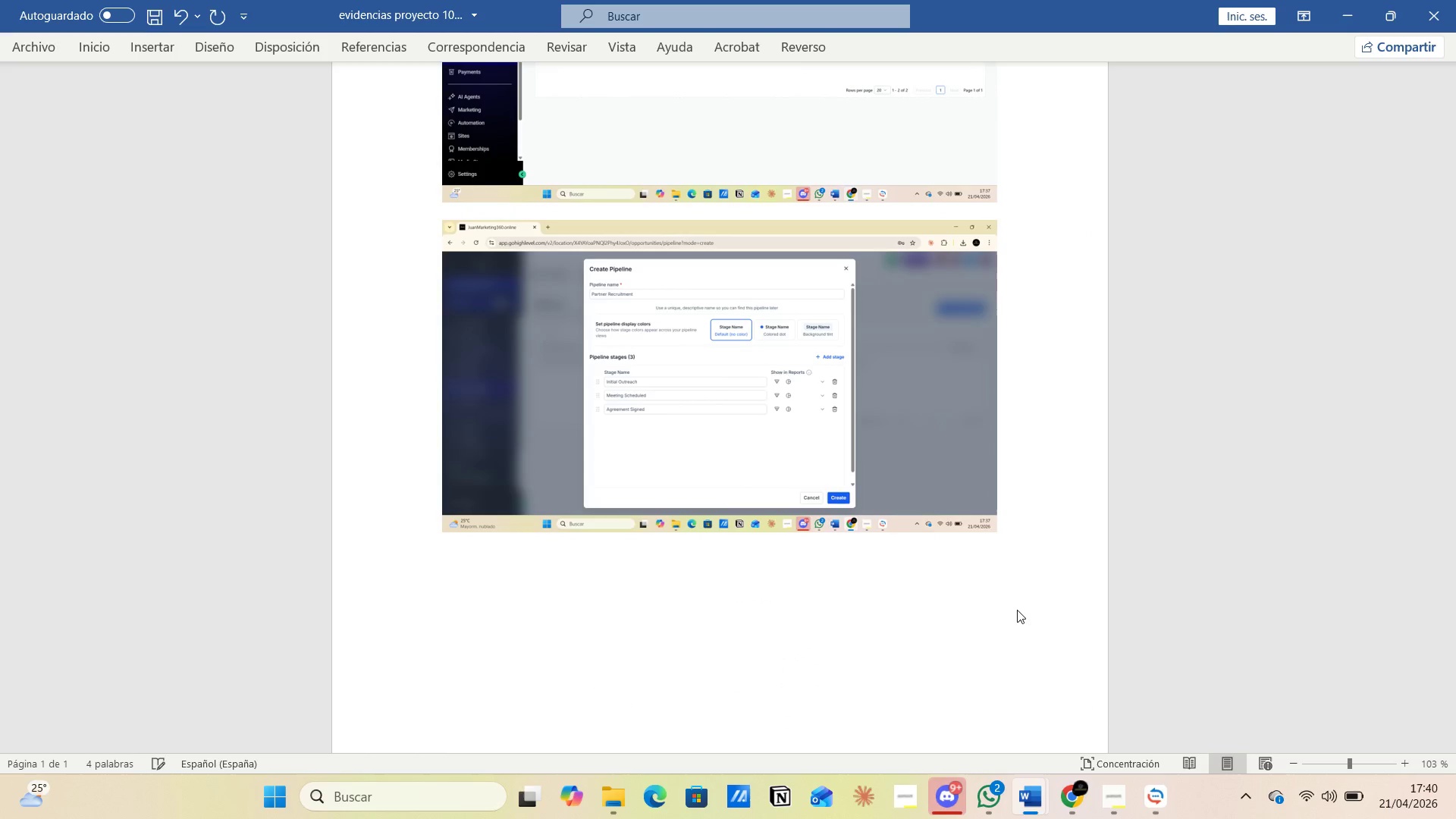 
key(Control+V)
 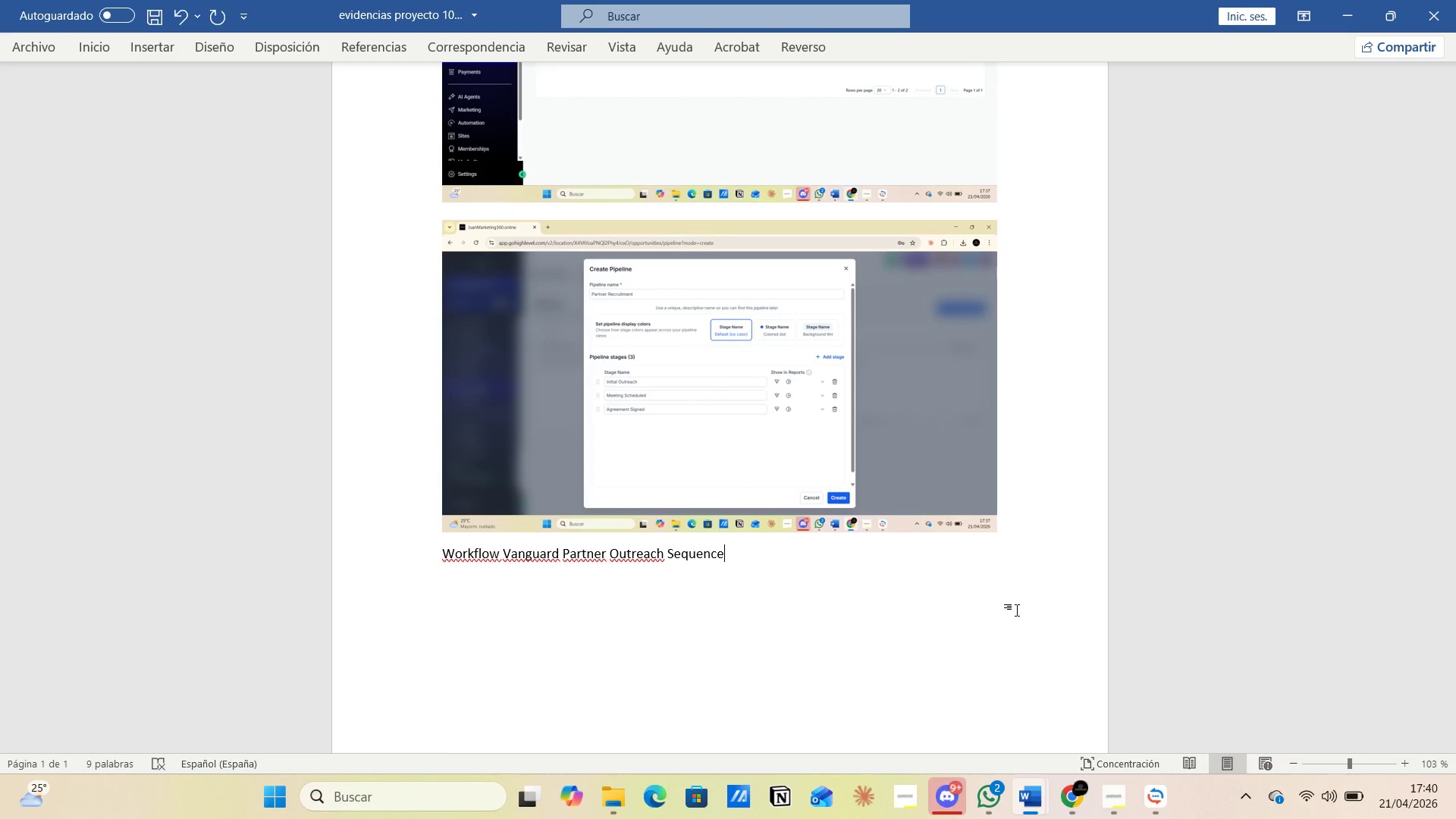 
key(Enter)
 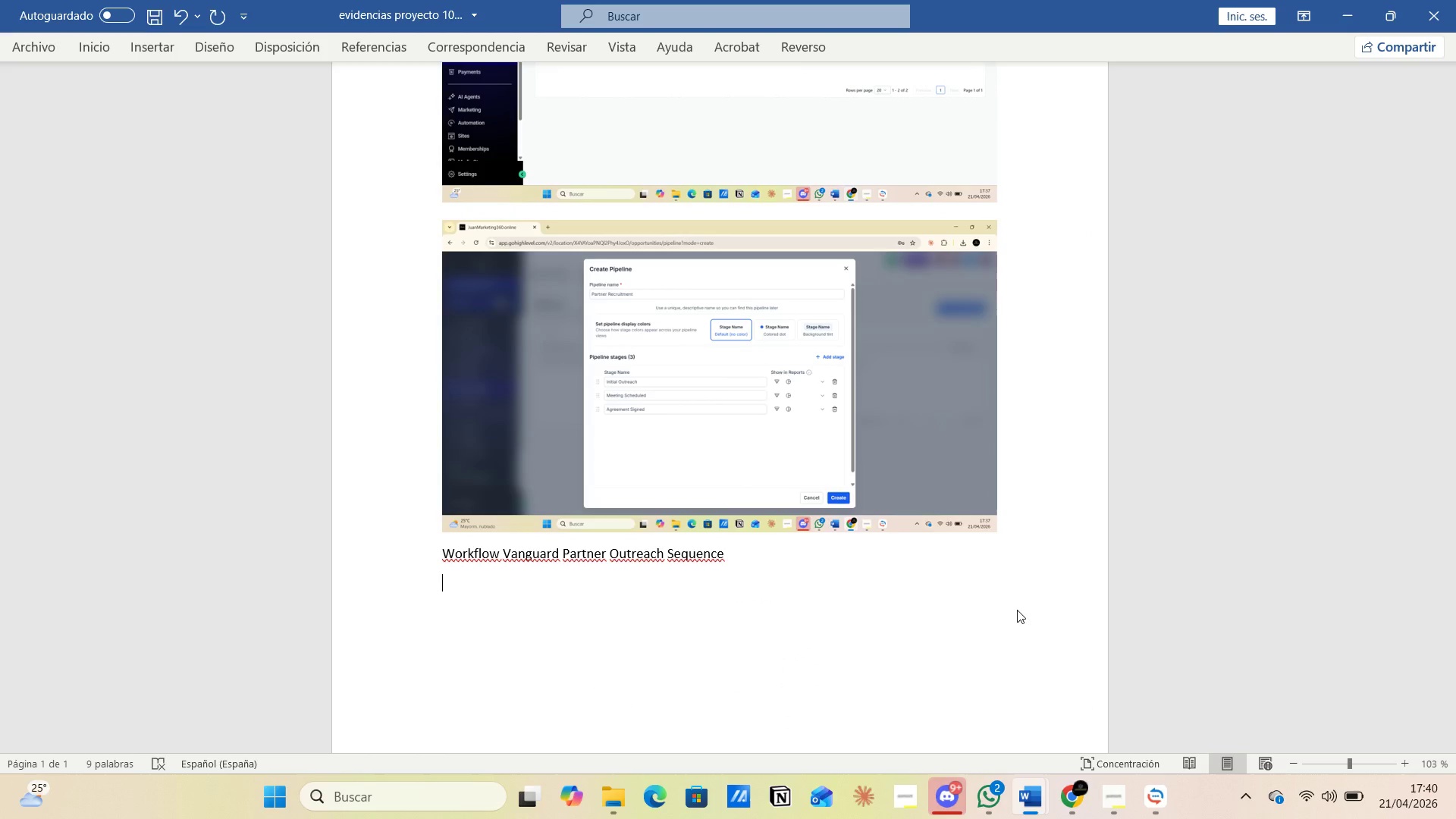 
key(Alt+AltLeft)
 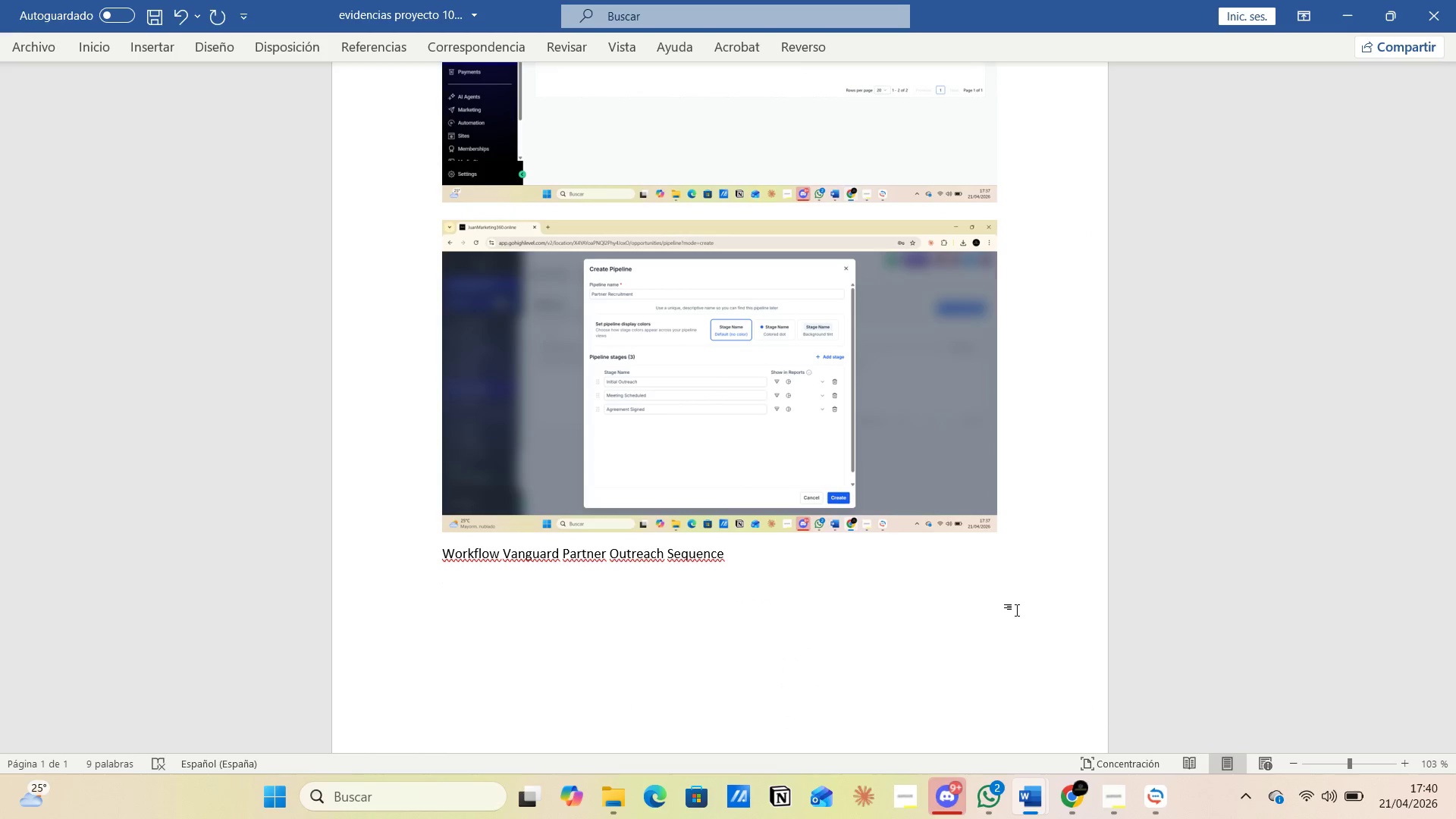 
key(Alt+Tab)
 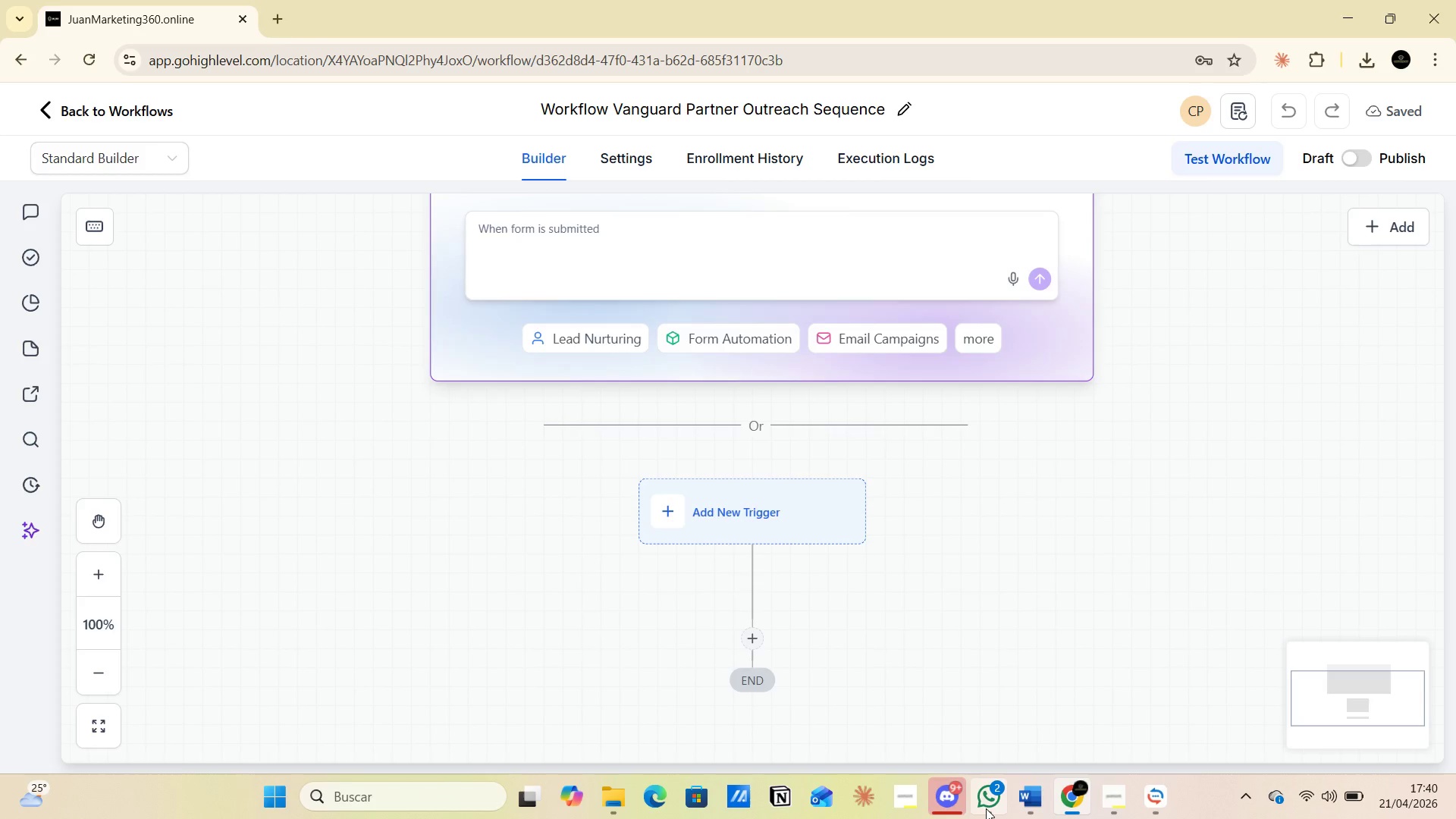 
left_click([1025, 800])
 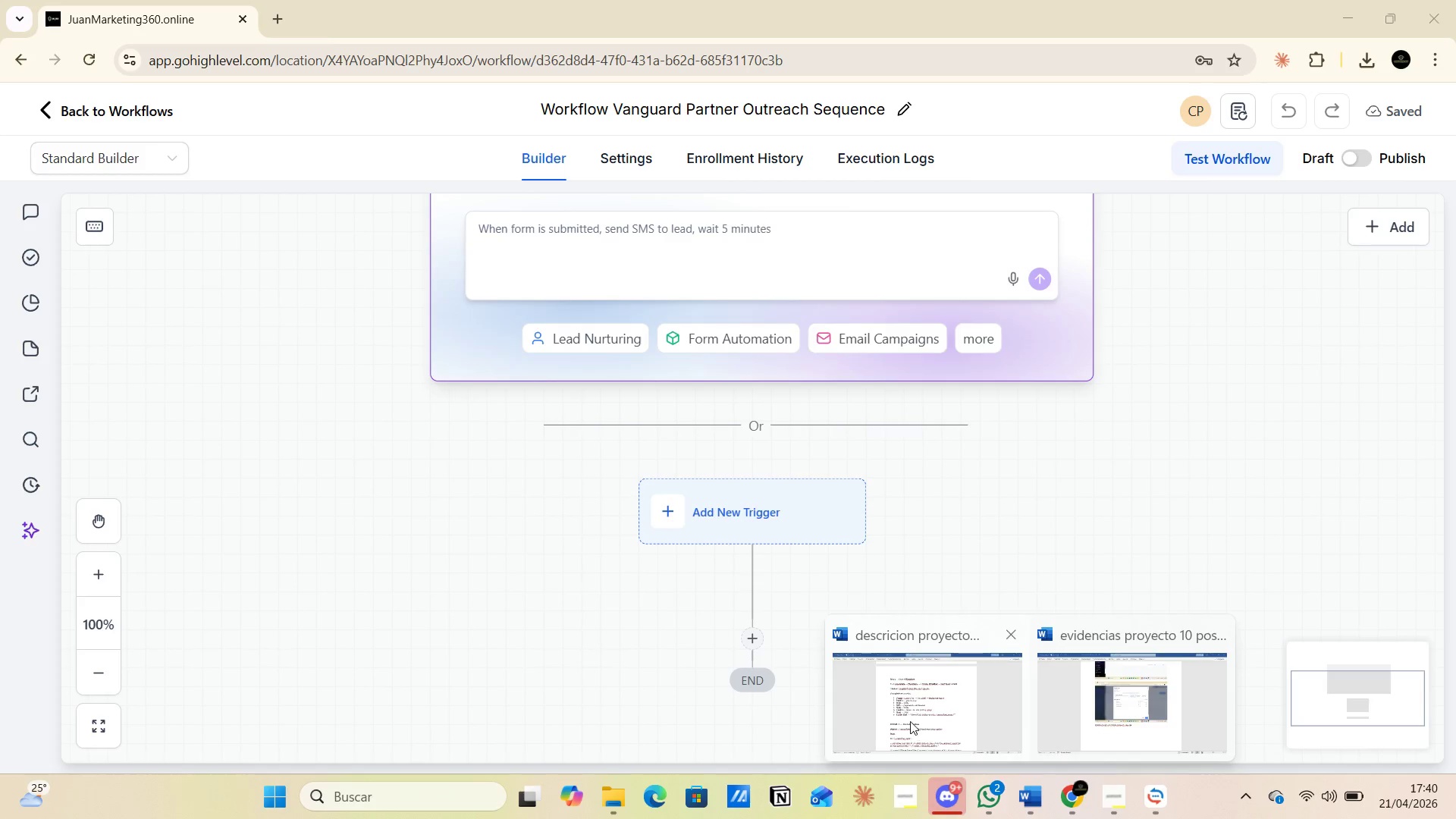 
left_click([888, 704])
 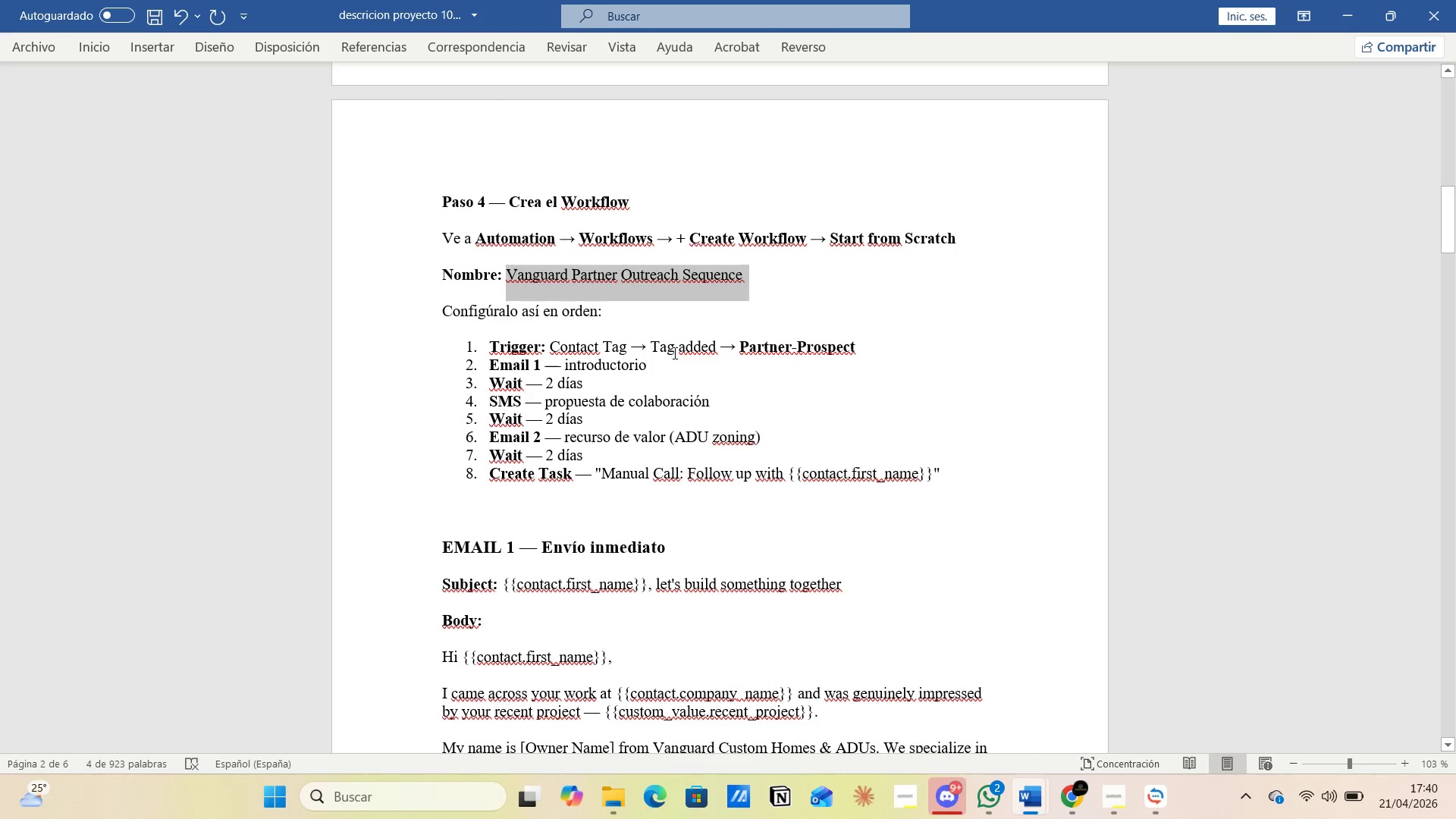 
left_click_drag(start_coordinate=[739, 347], to_coordinate=[855, 347])
 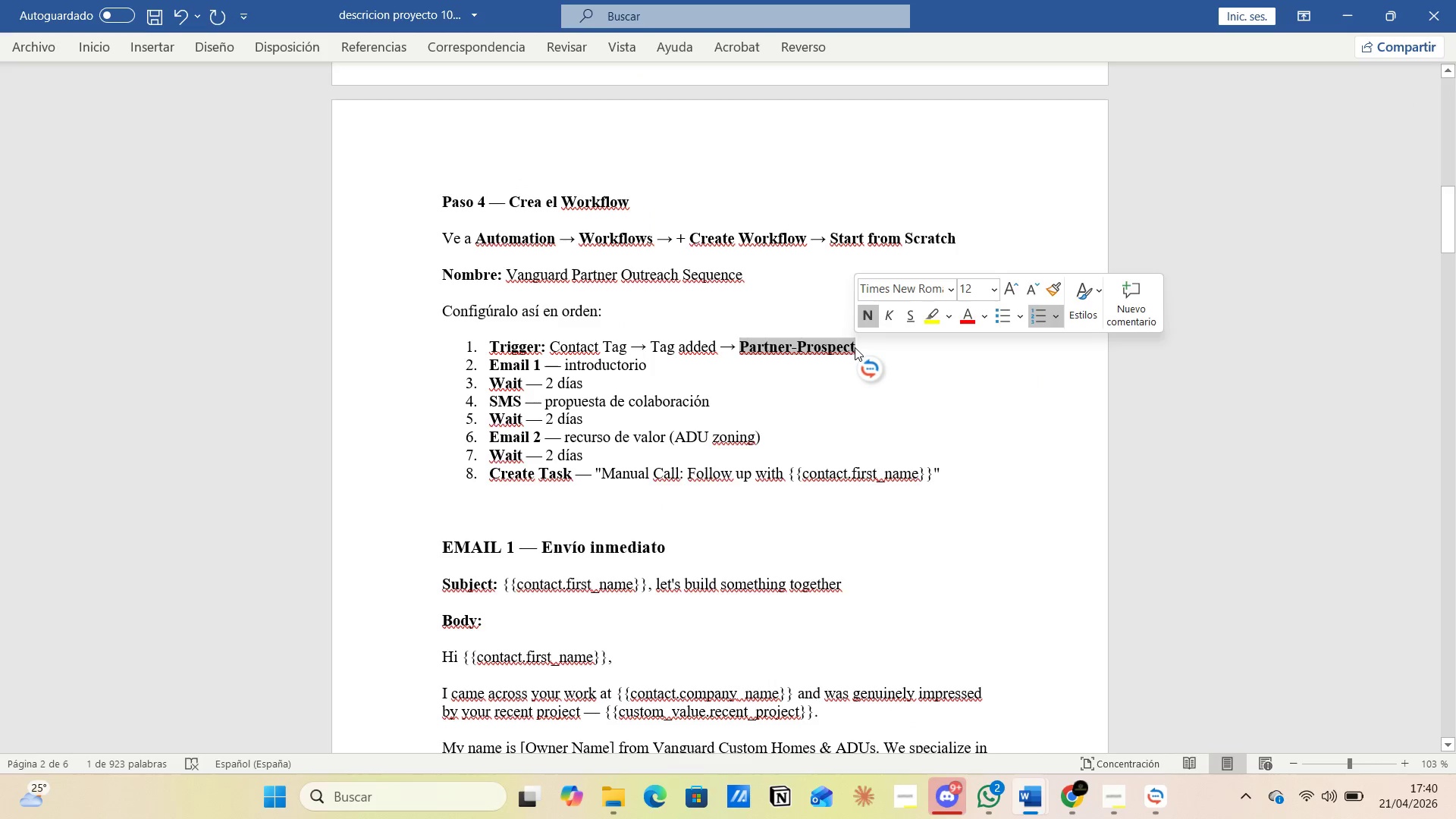 
key(Control+C)
 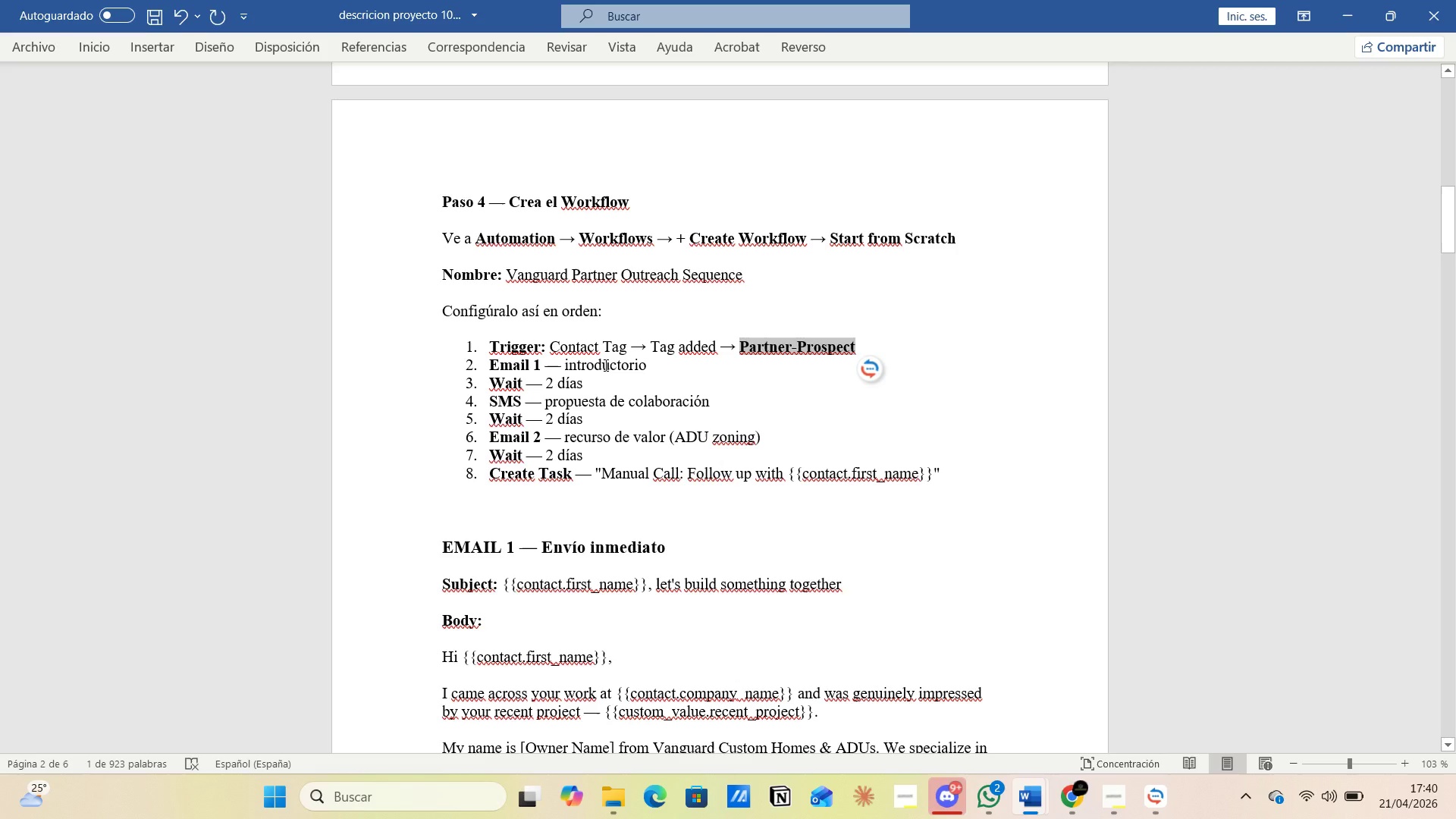 
wait(5.77)
 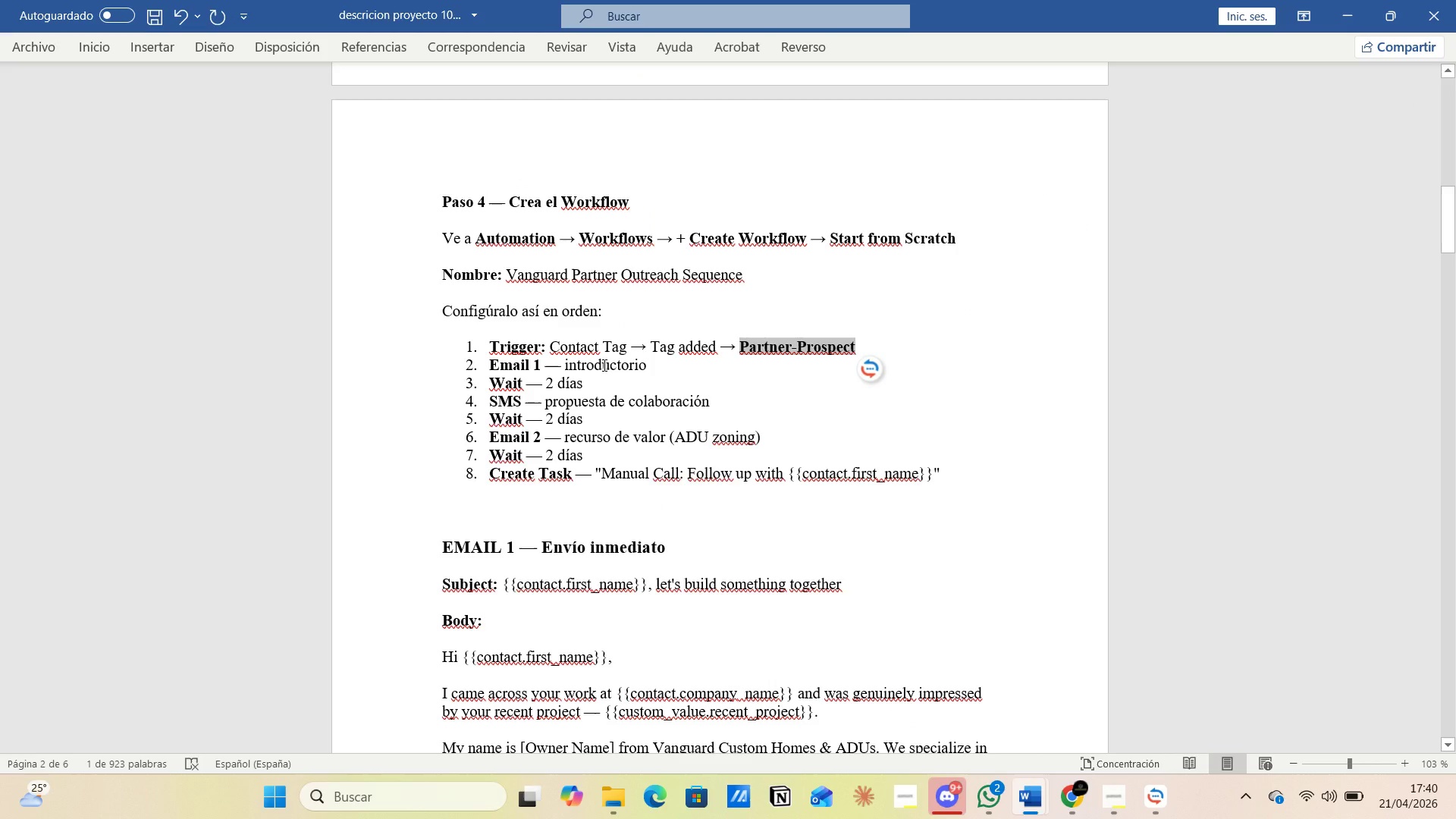 
key(Alt+Tab)
 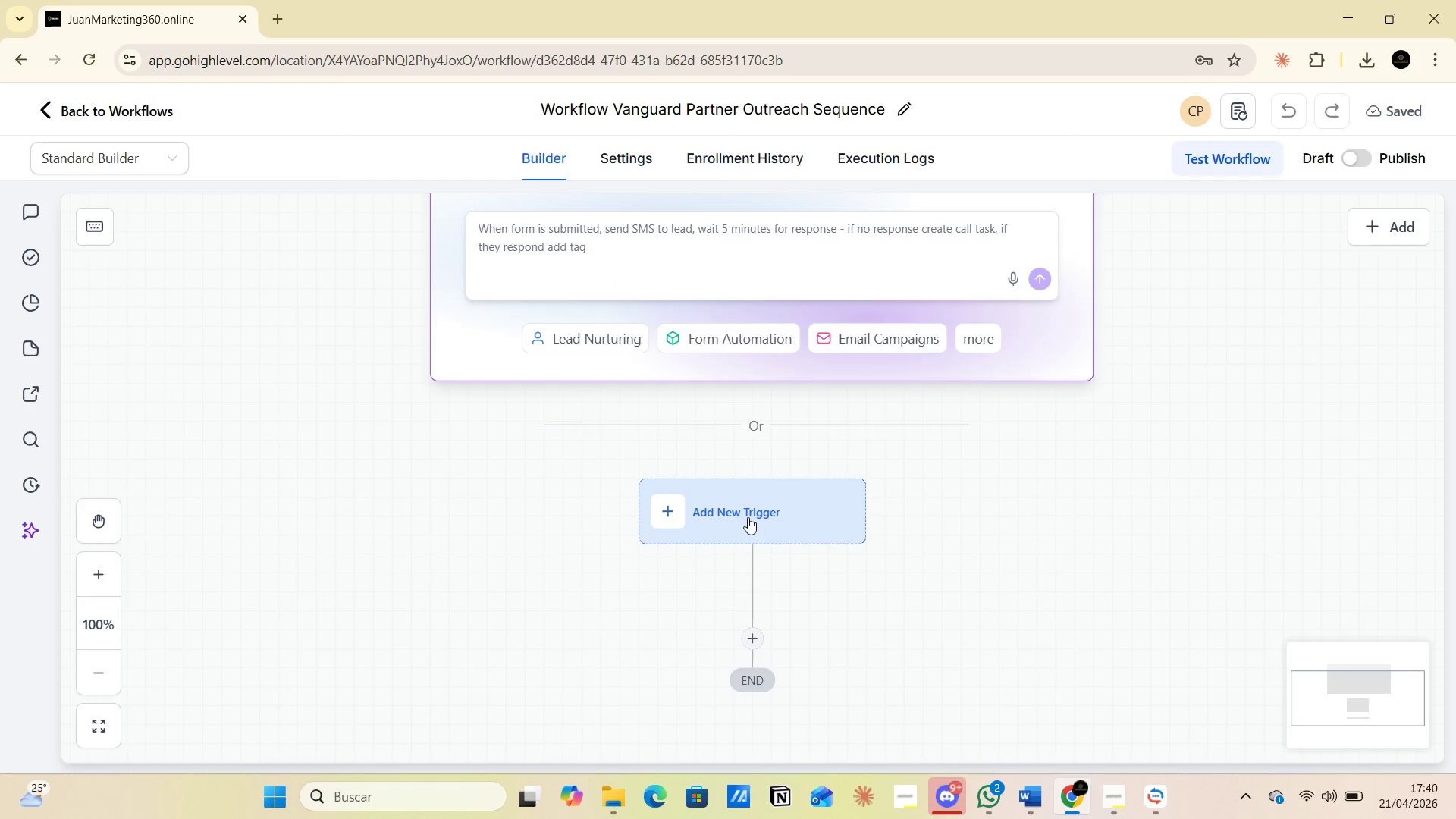 
left_click([747, 516])
 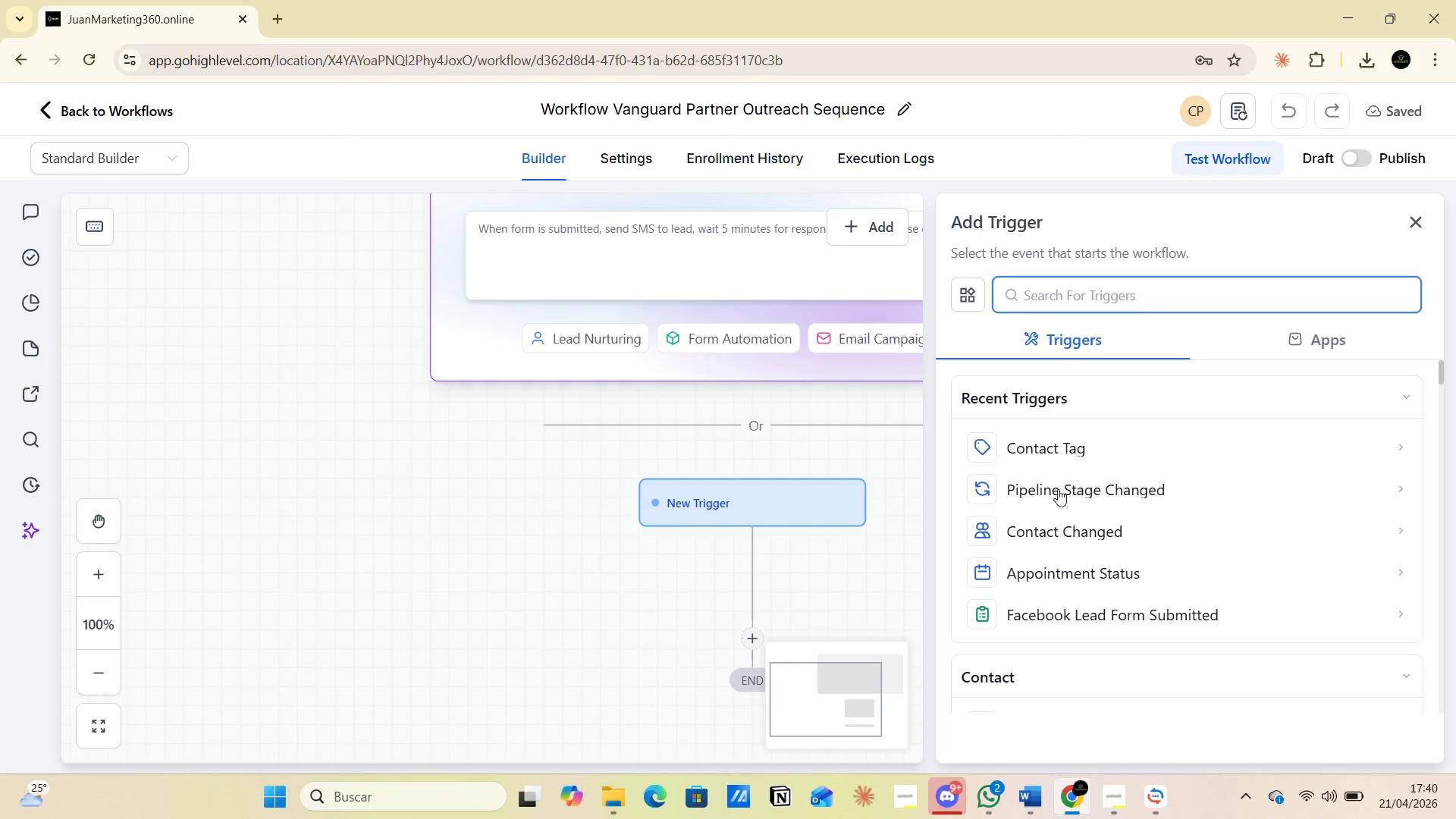 
left_click([1074, 448])
 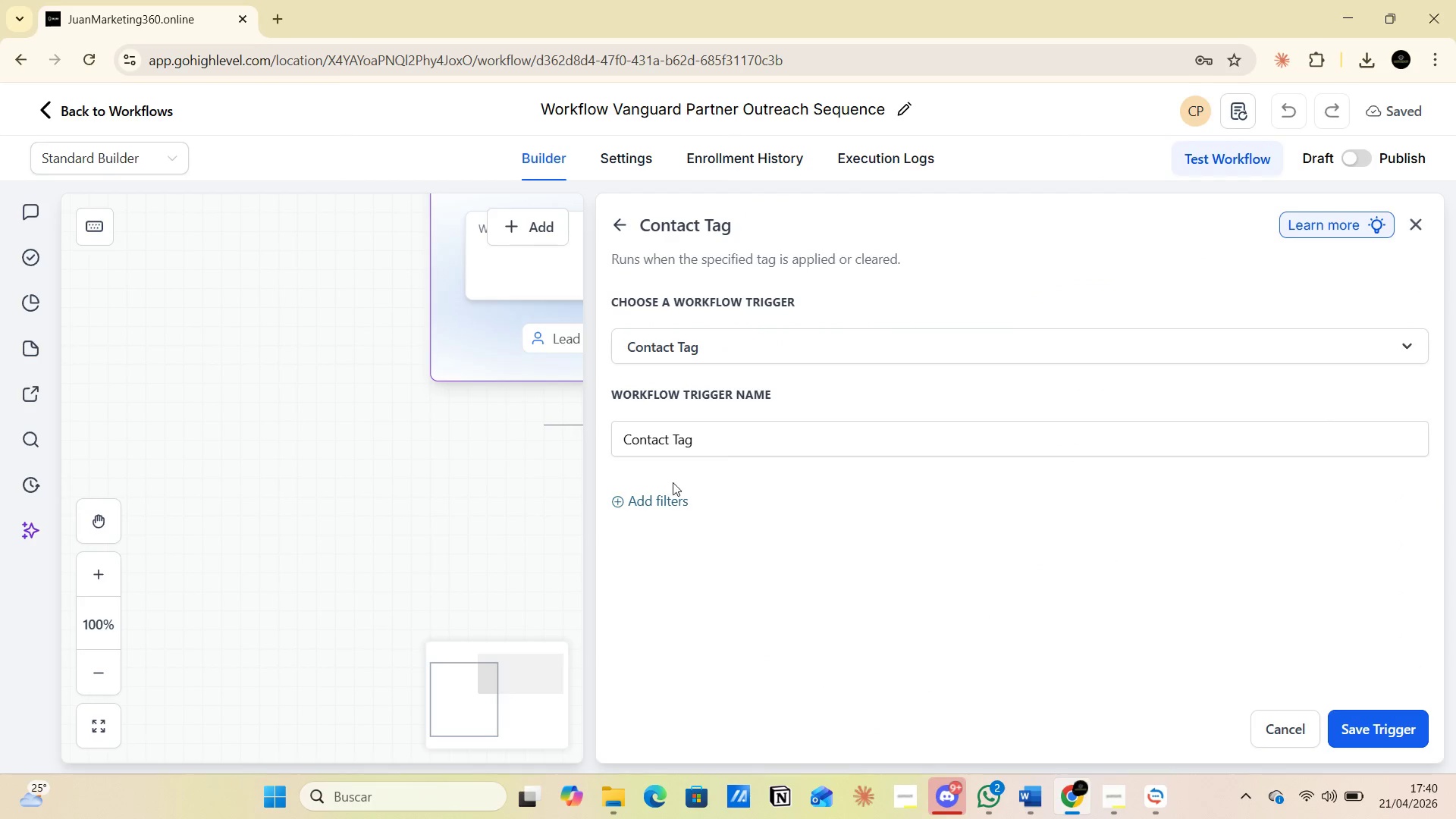 
left_click([669, 505])
 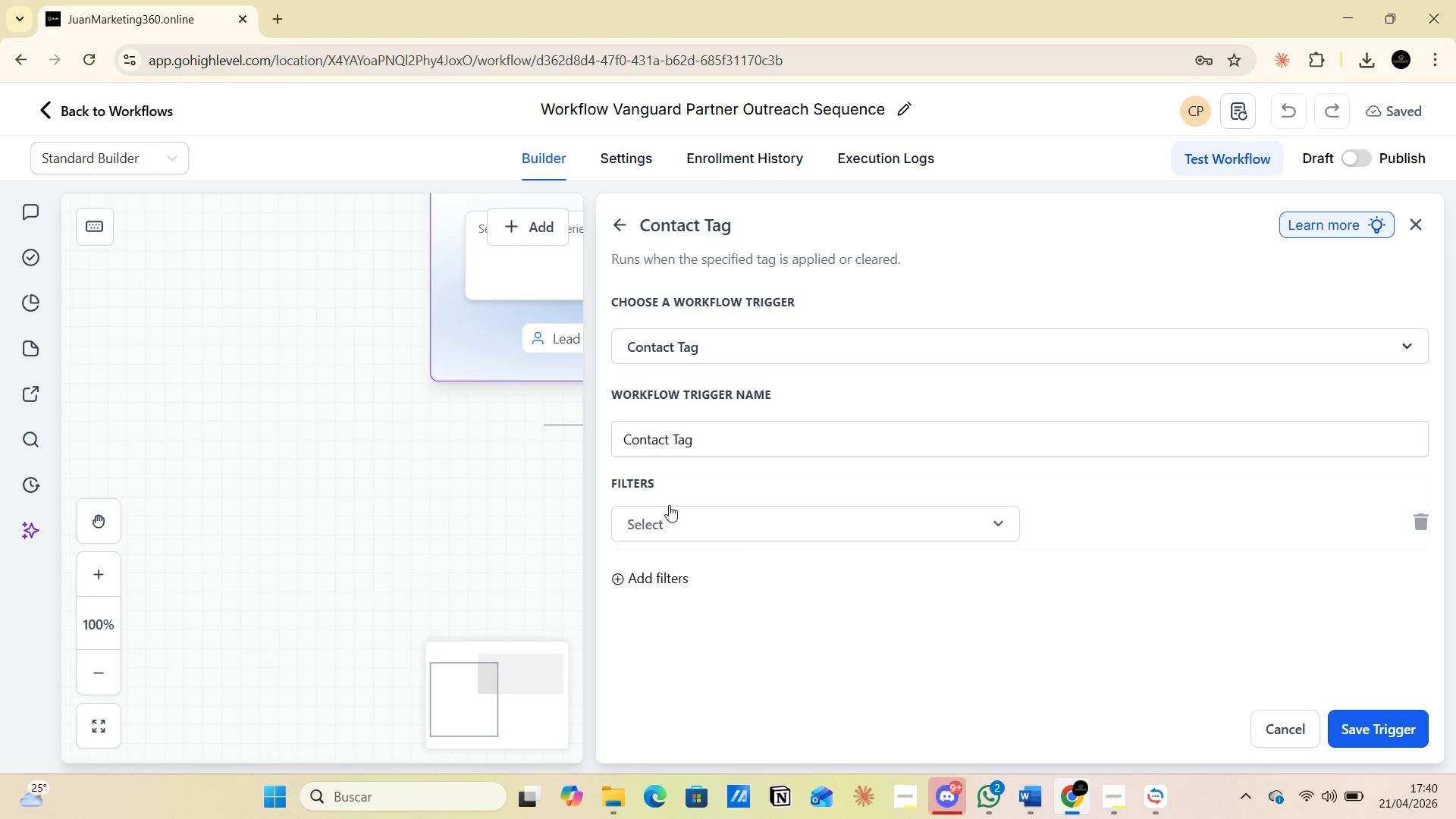 
left_click([678, 526])
 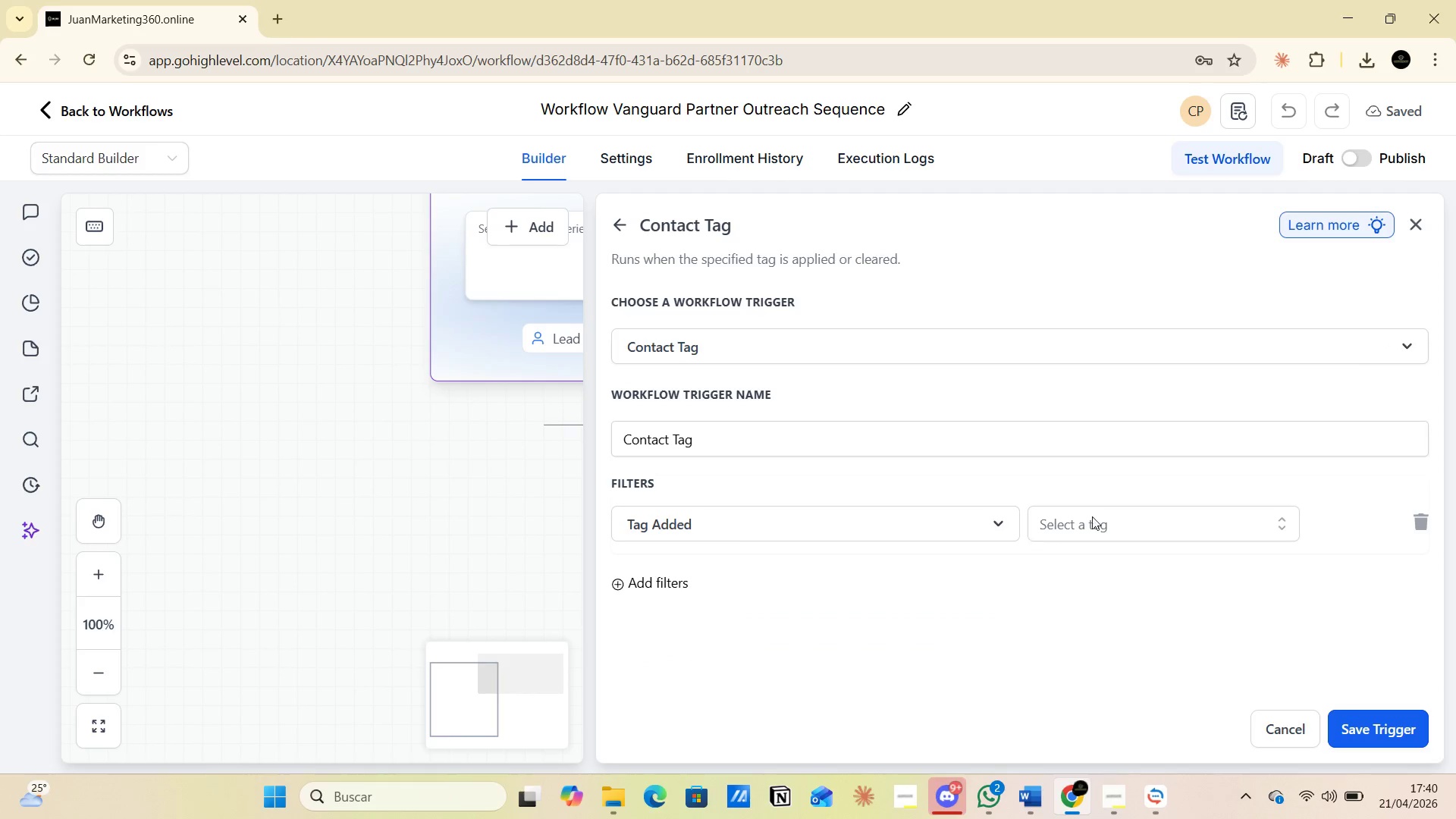 
left_click([1102, 529])
 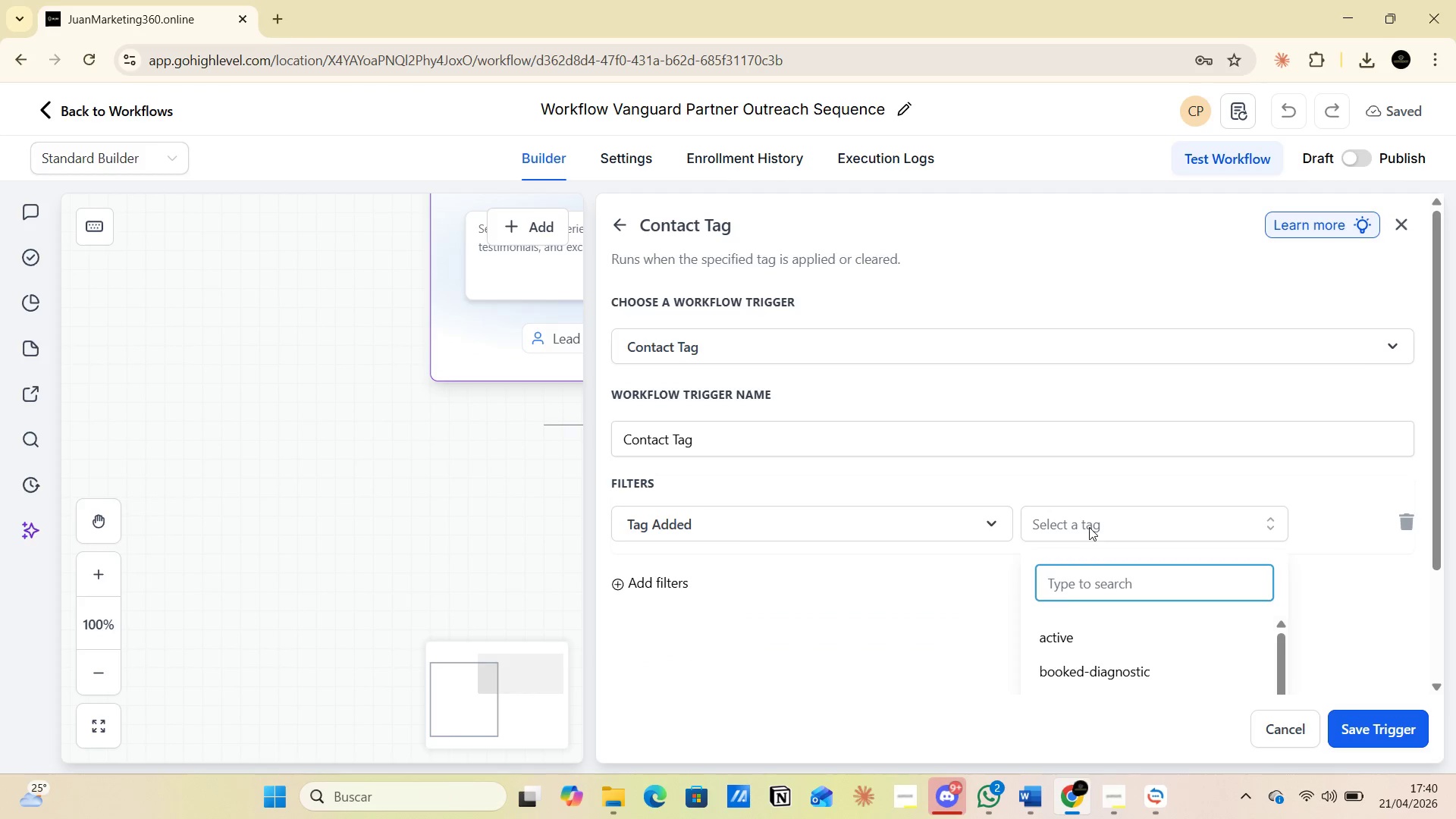 
key(Control+V)
 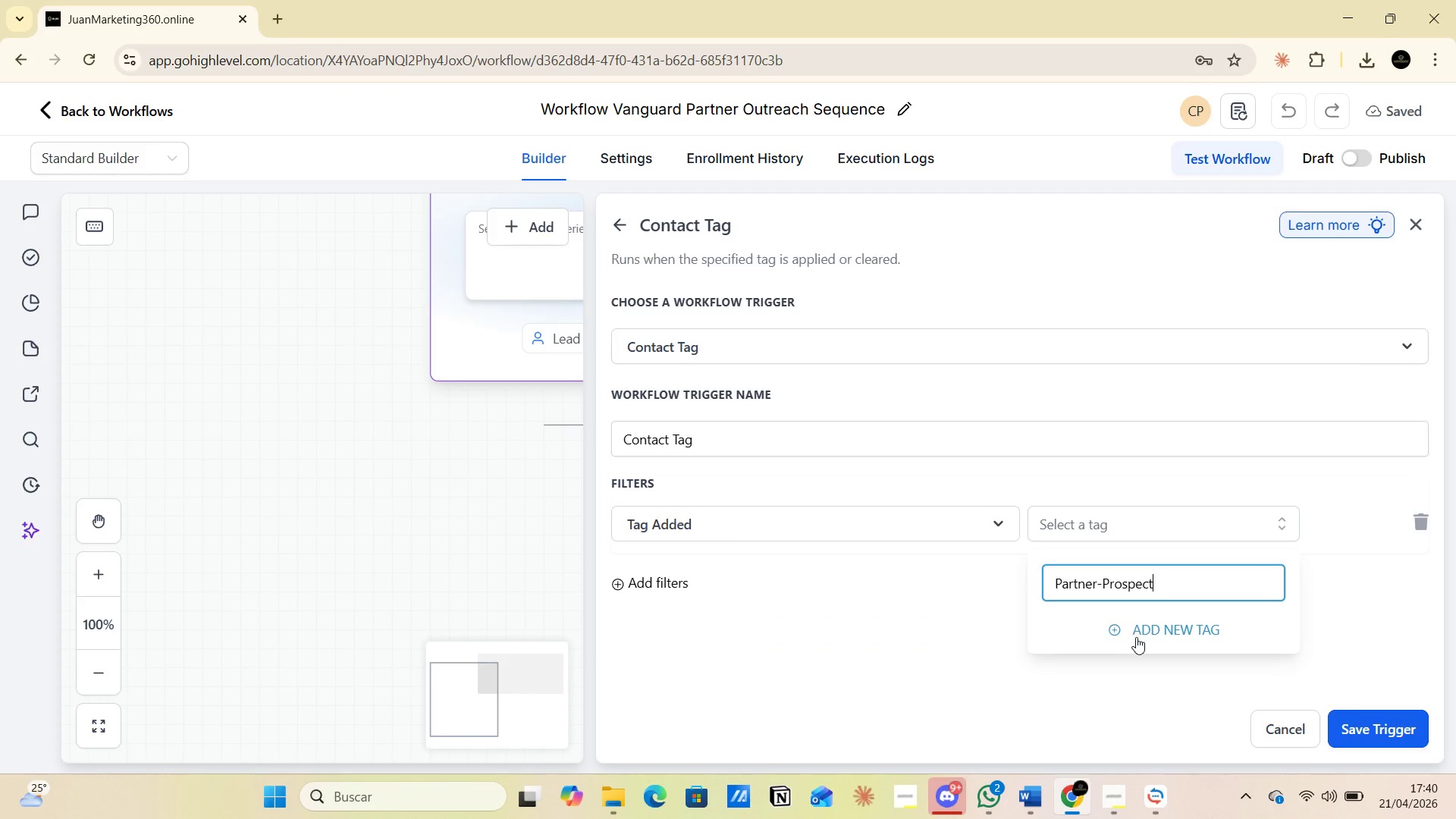 
left_click([1144, 631])
 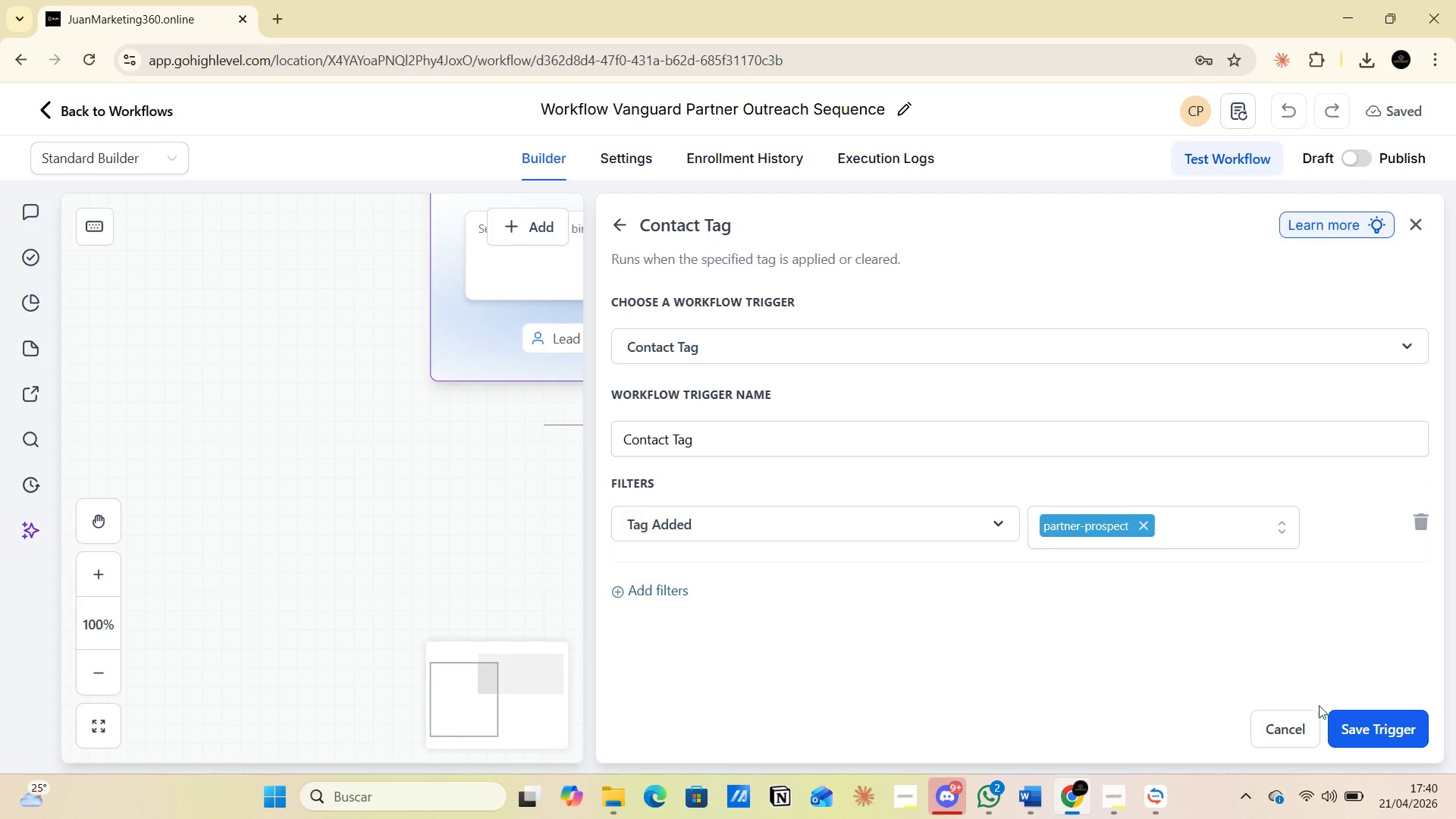 
left_click([1360, 724])
 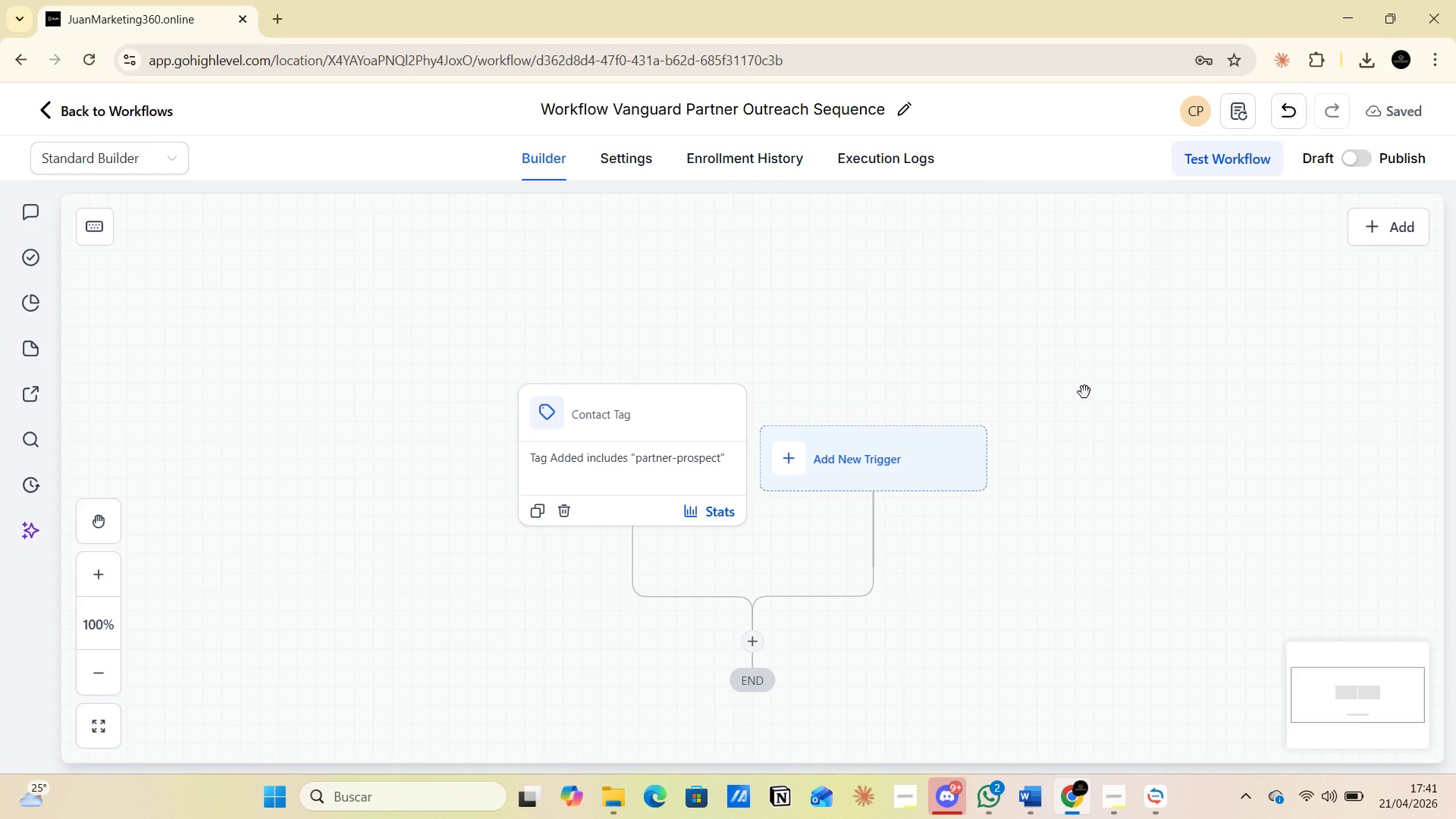 
wait(18.36)
 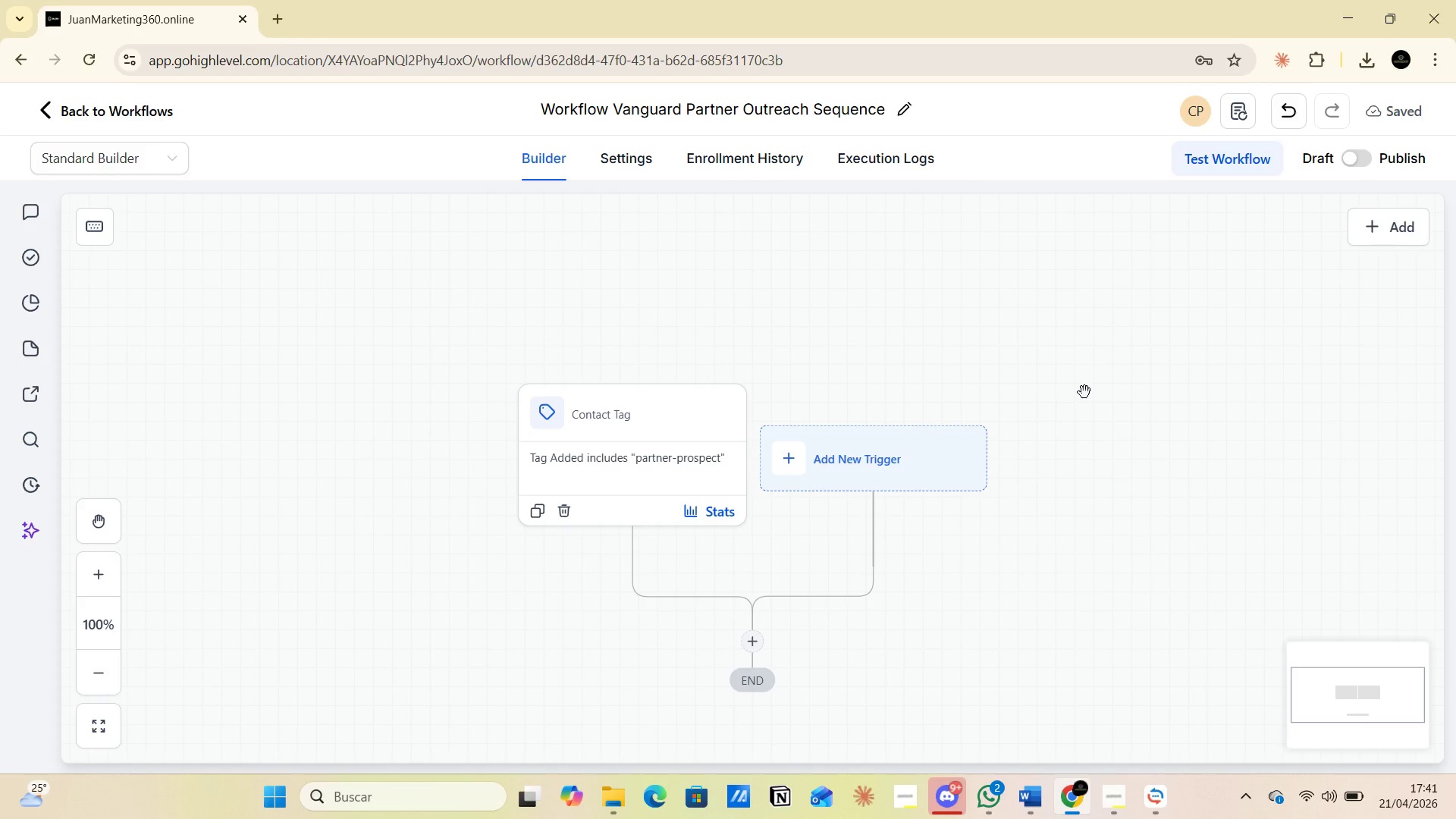 
key(Alt+AltLeft)
 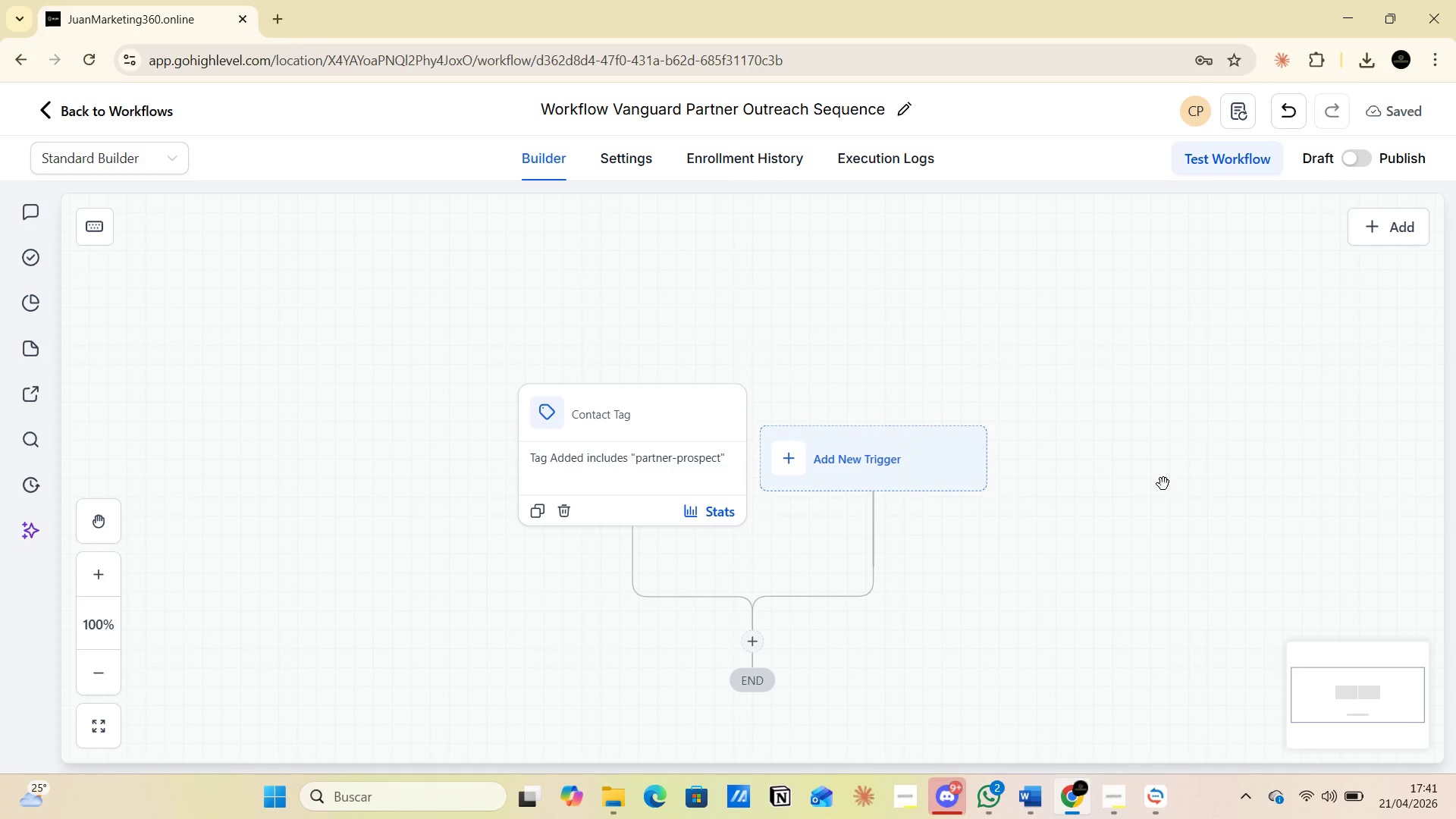 
key(Alt+Tab)
 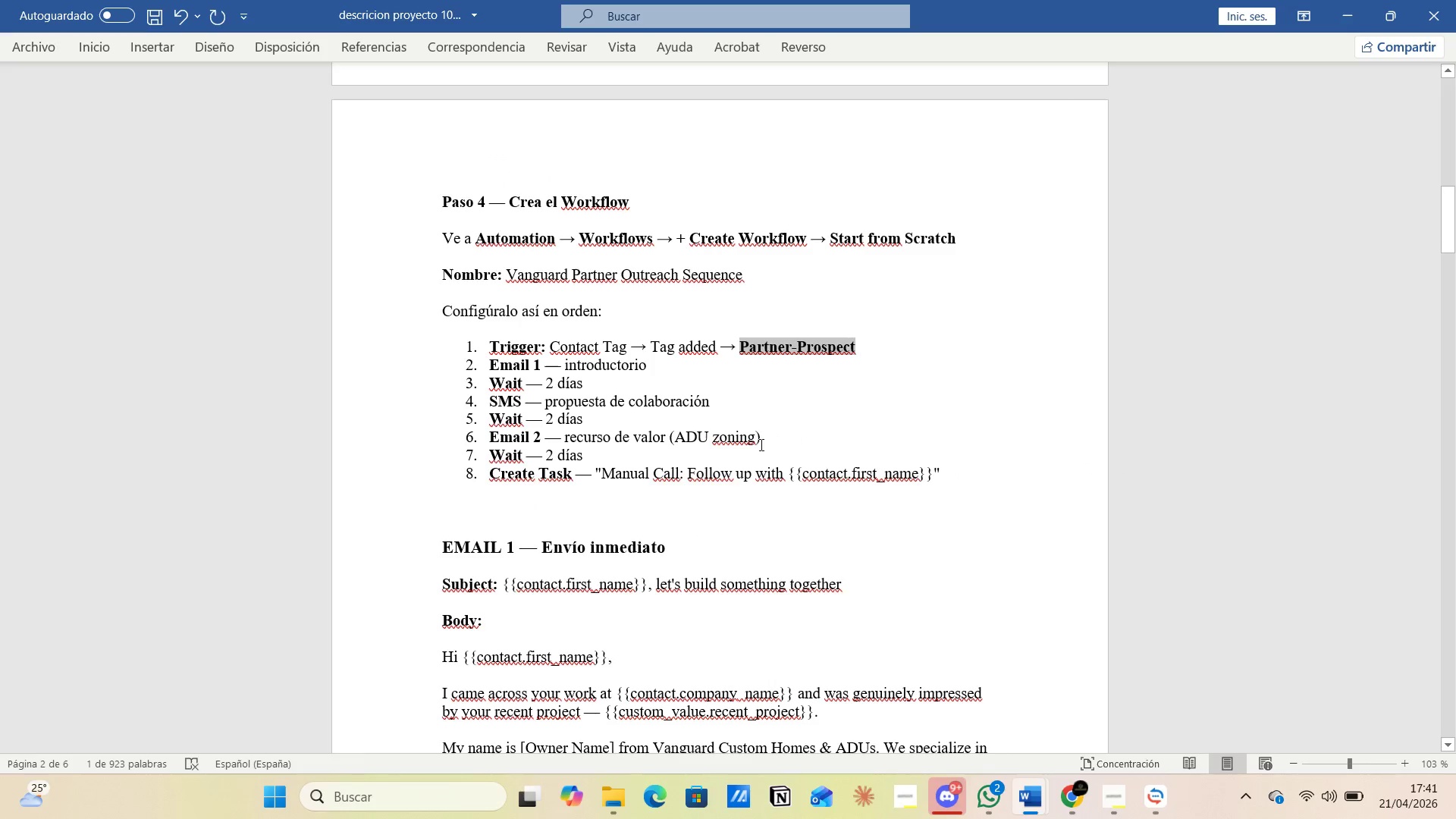 
scroll: coordinate [755, 447], scroll_direction: down, amount: 4.0
 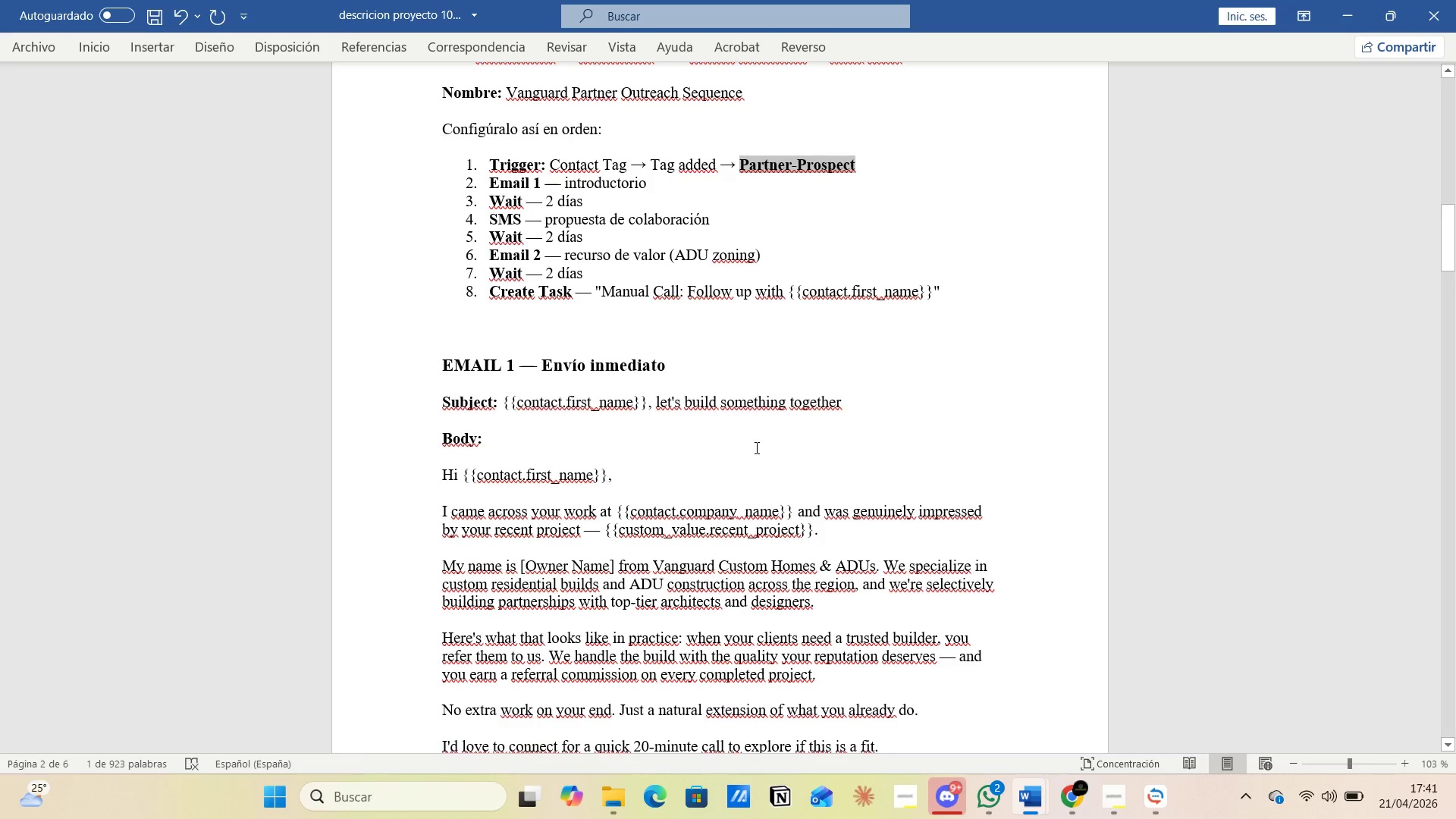 
scroll: coordinate [755, 447], scroll_direction: up, amount: 3.0
 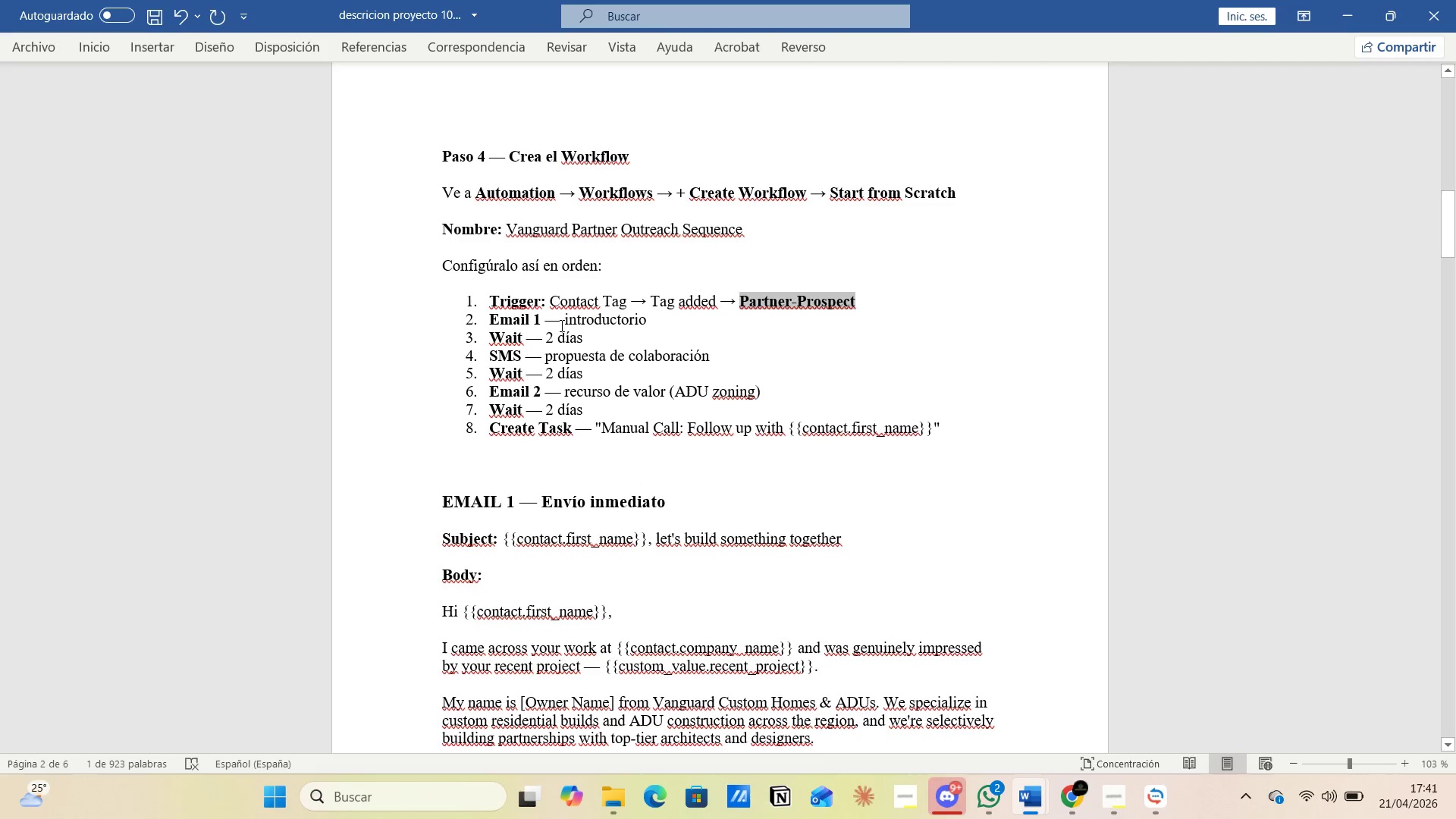 
key(Alt+AltLeft)
 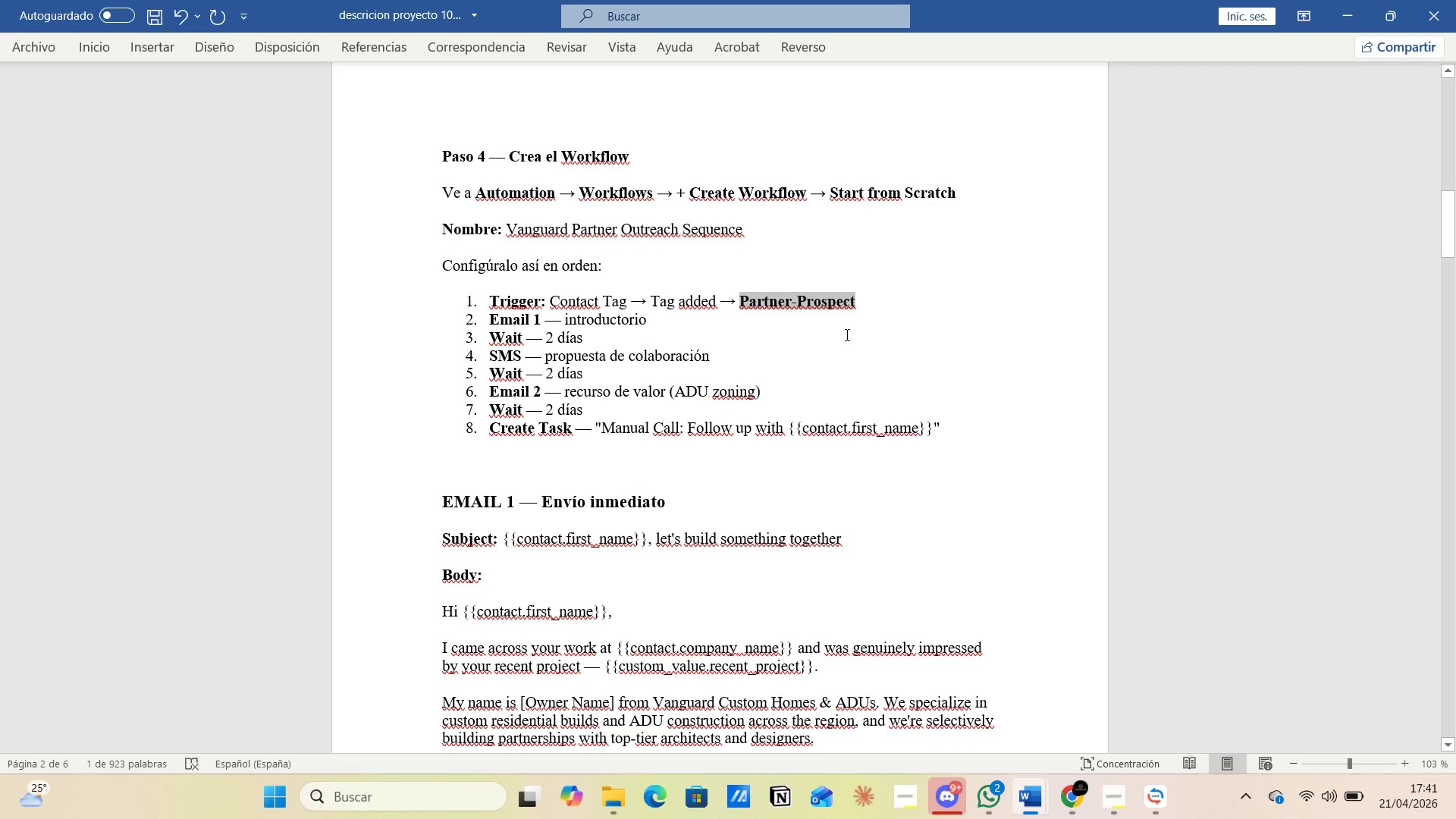 
key(Alt+Tab)
 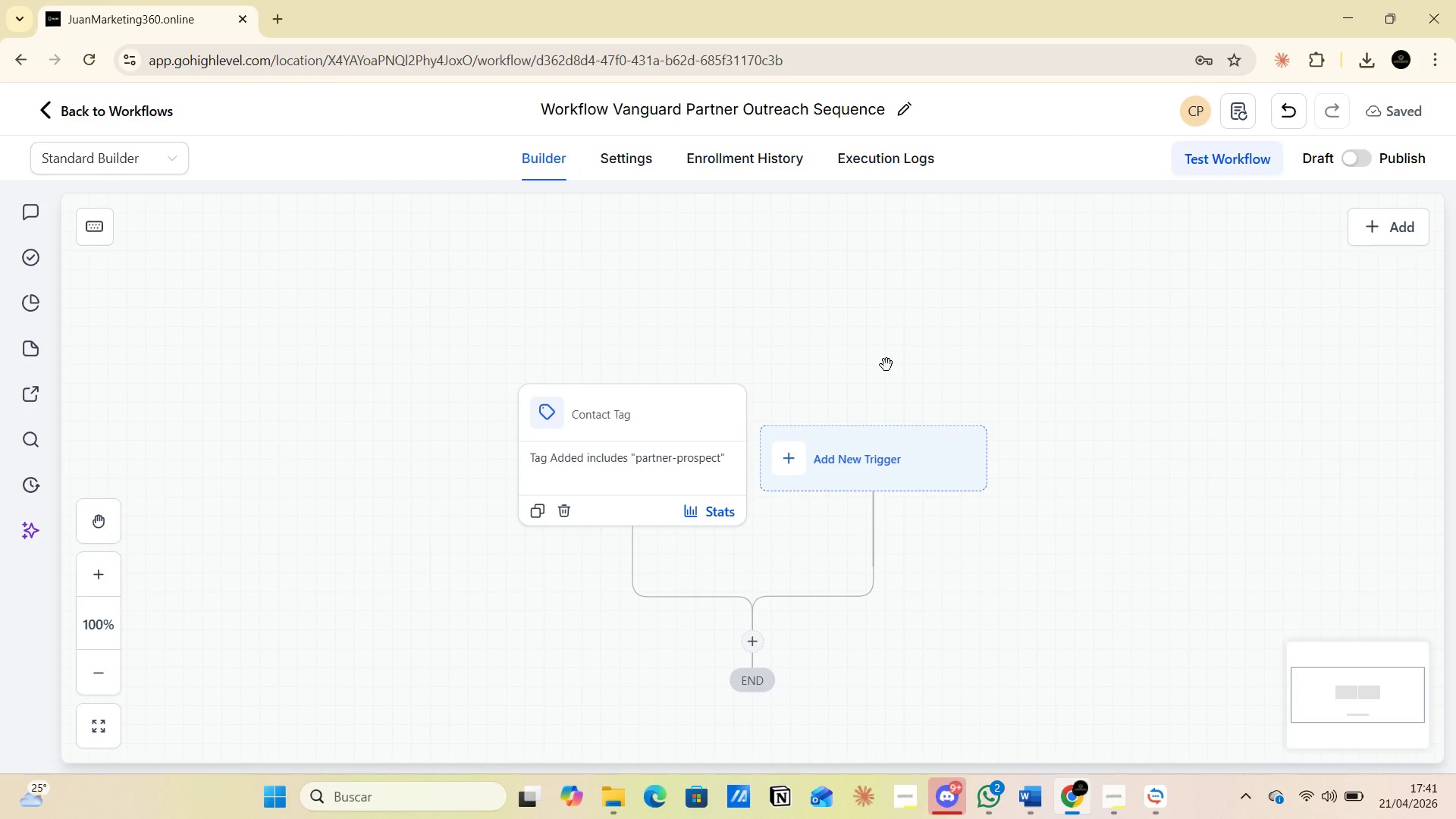 
wait(10.38)
 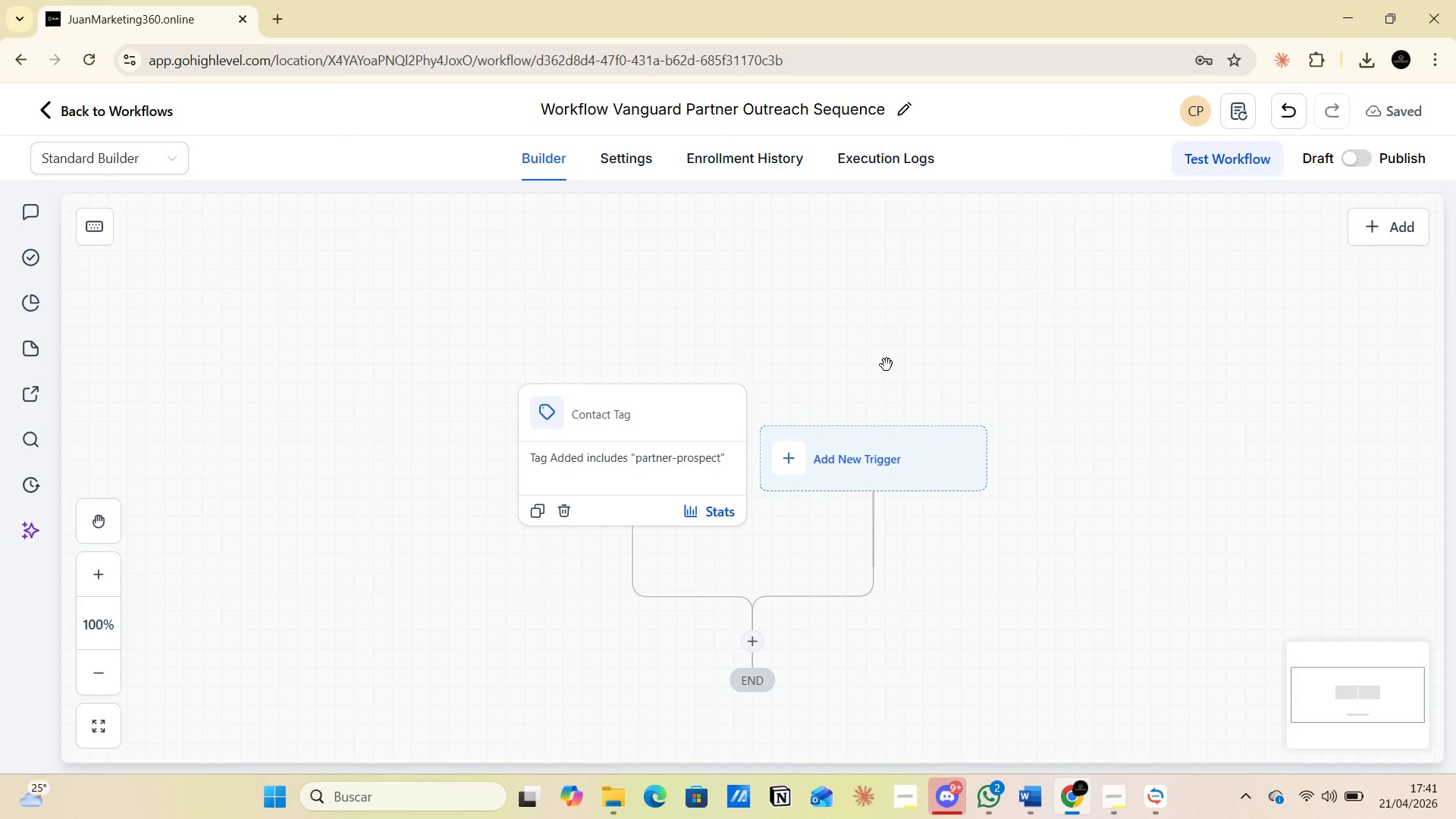 
left_click([752, 644])
 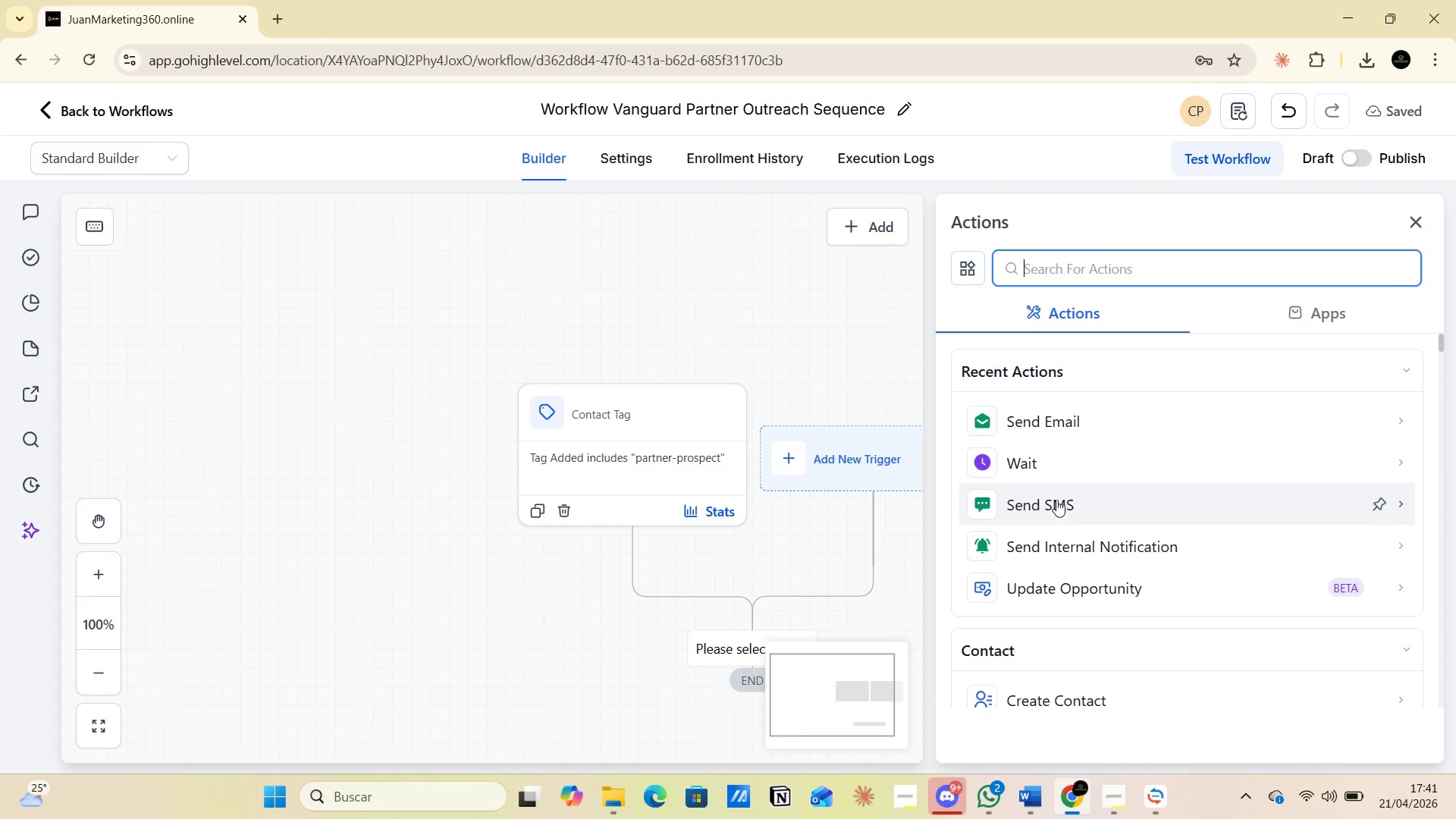 
left_click([1037, 428])
 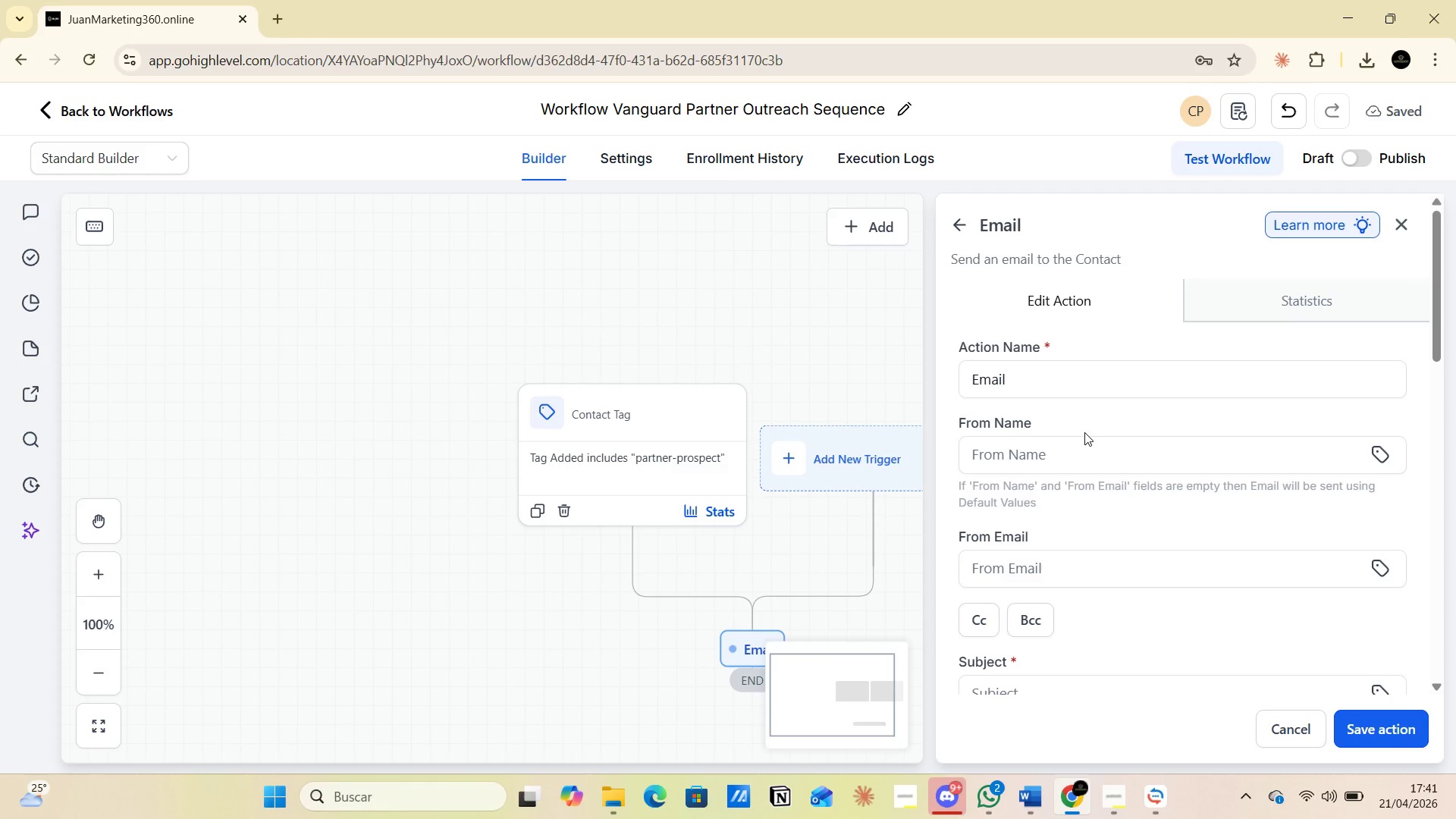 
left_click([1025, 388])
 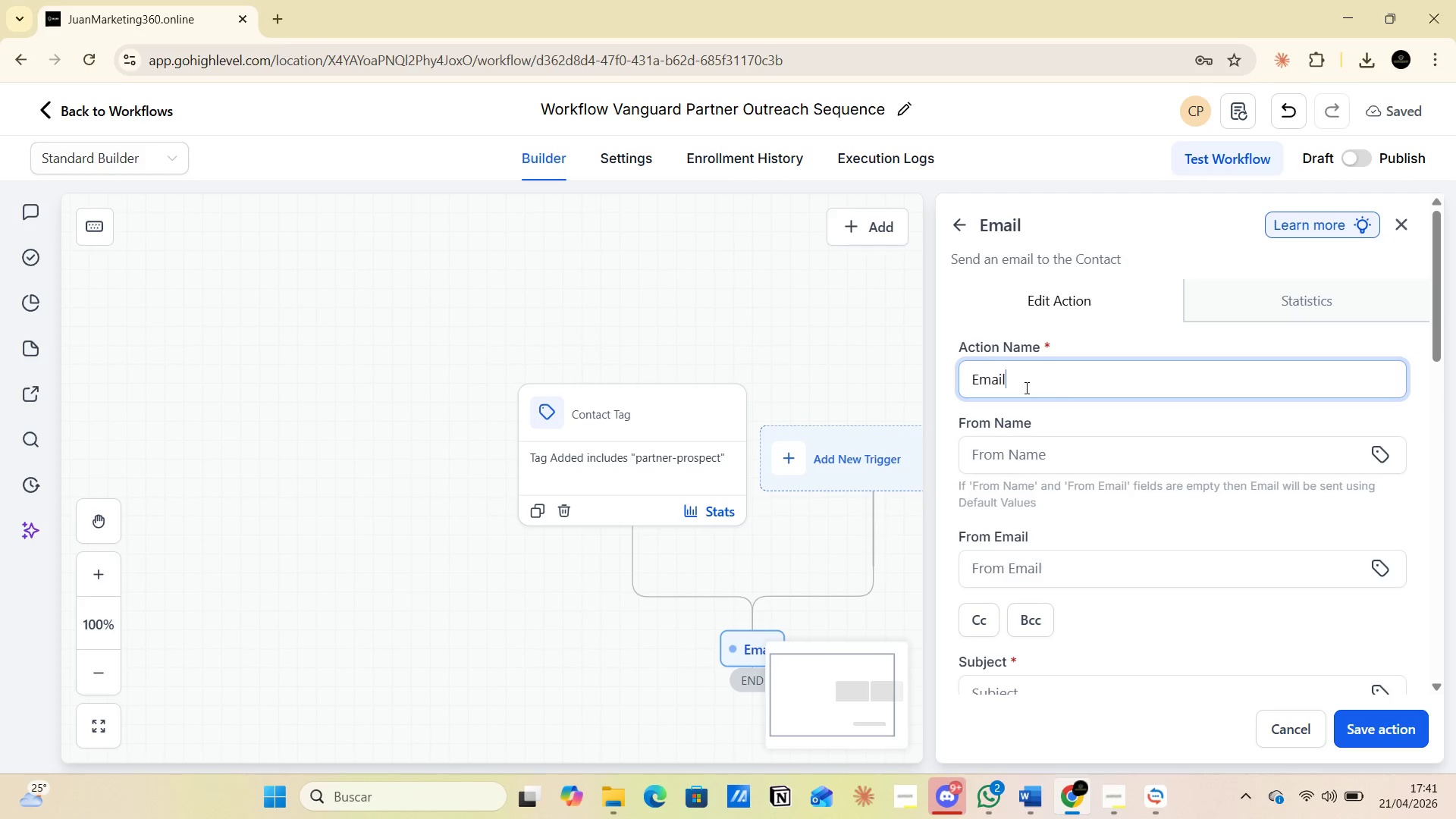 
type(-1 Introductorio)
key(Backspace)
key(Backspace)
type(io )
 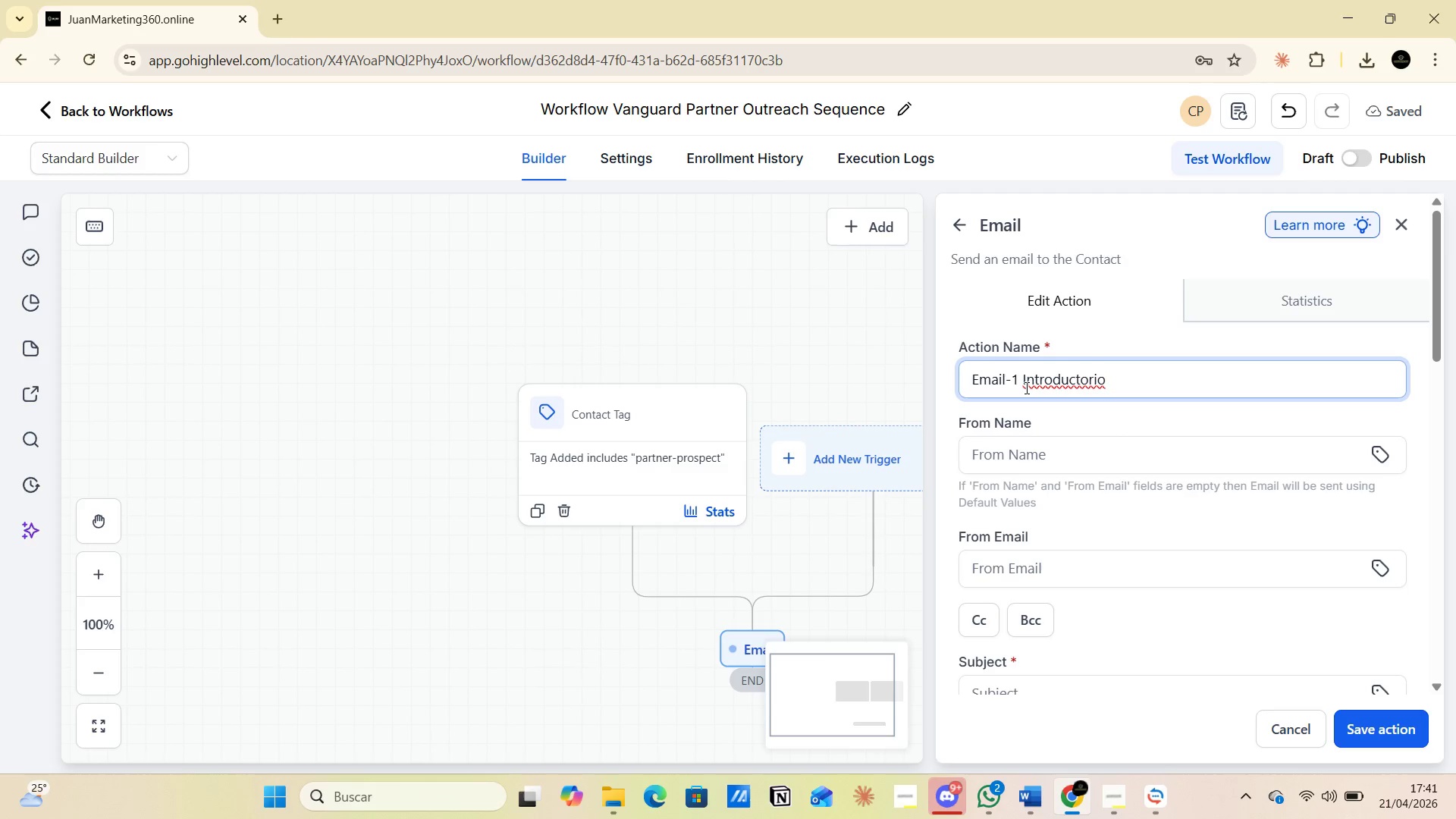 
wait(8.91)
 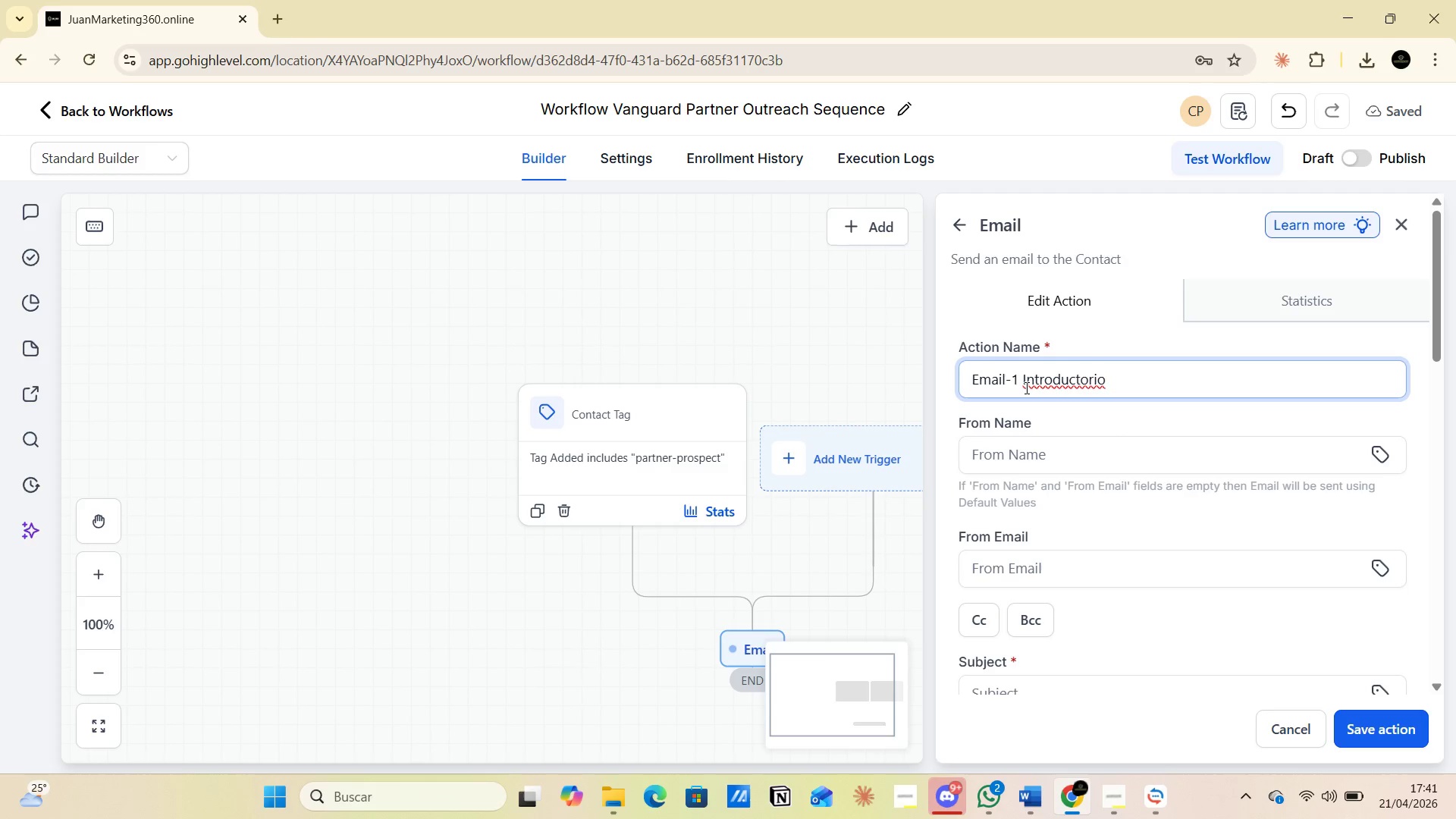 
left_click([1097, 448])
 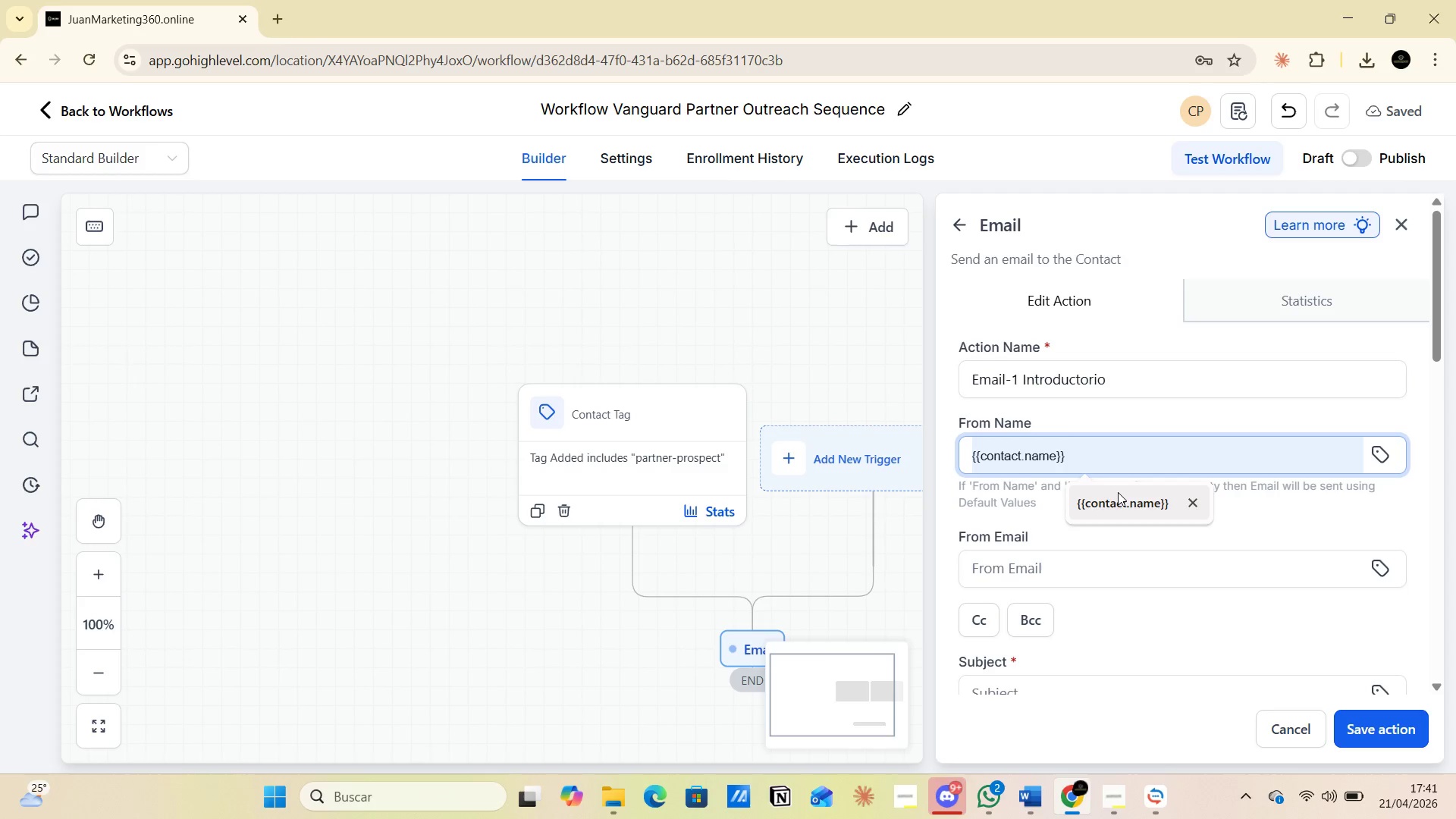 
left_click([1118, 493])
 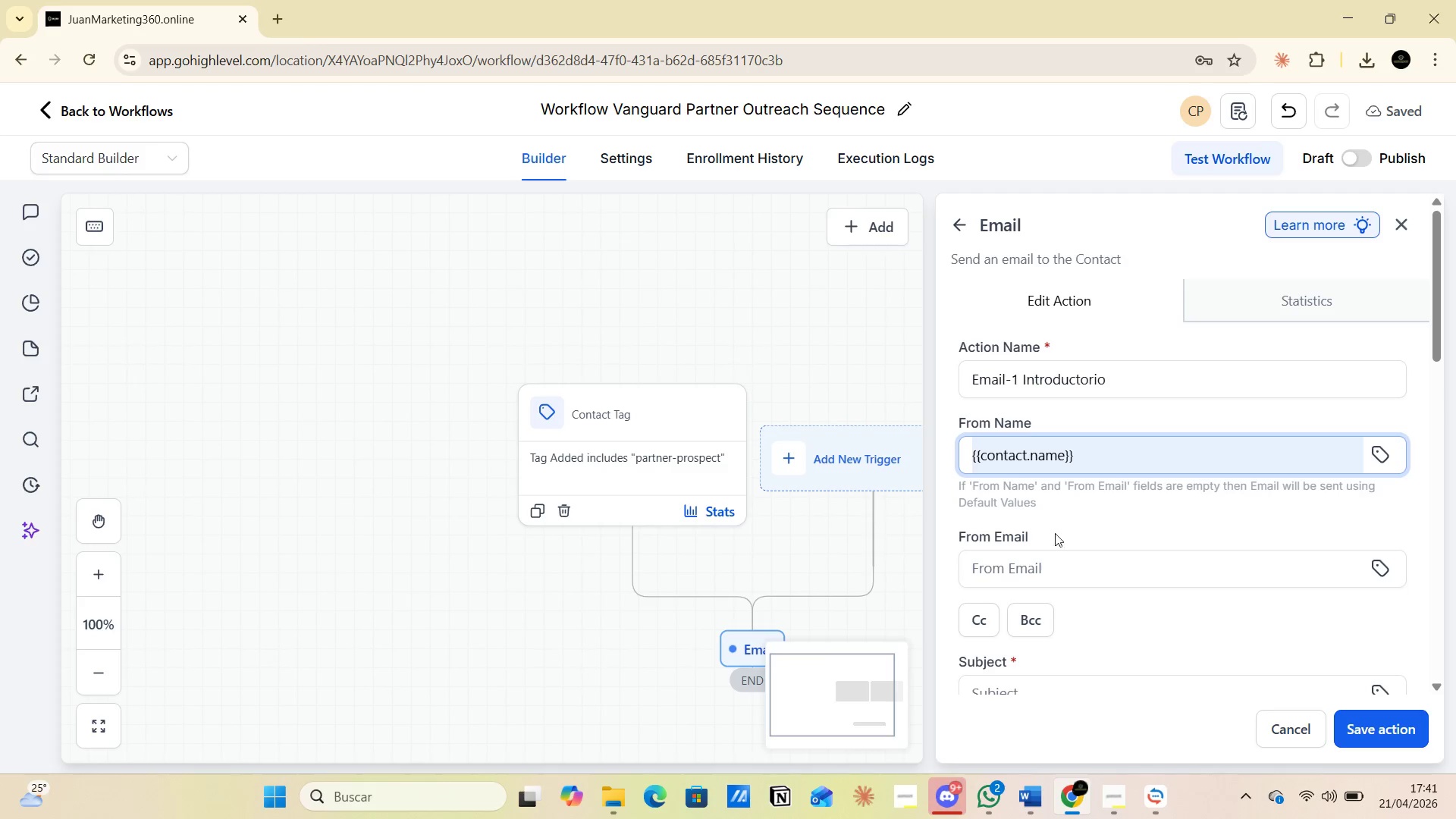 
left_click([1065, 565])
 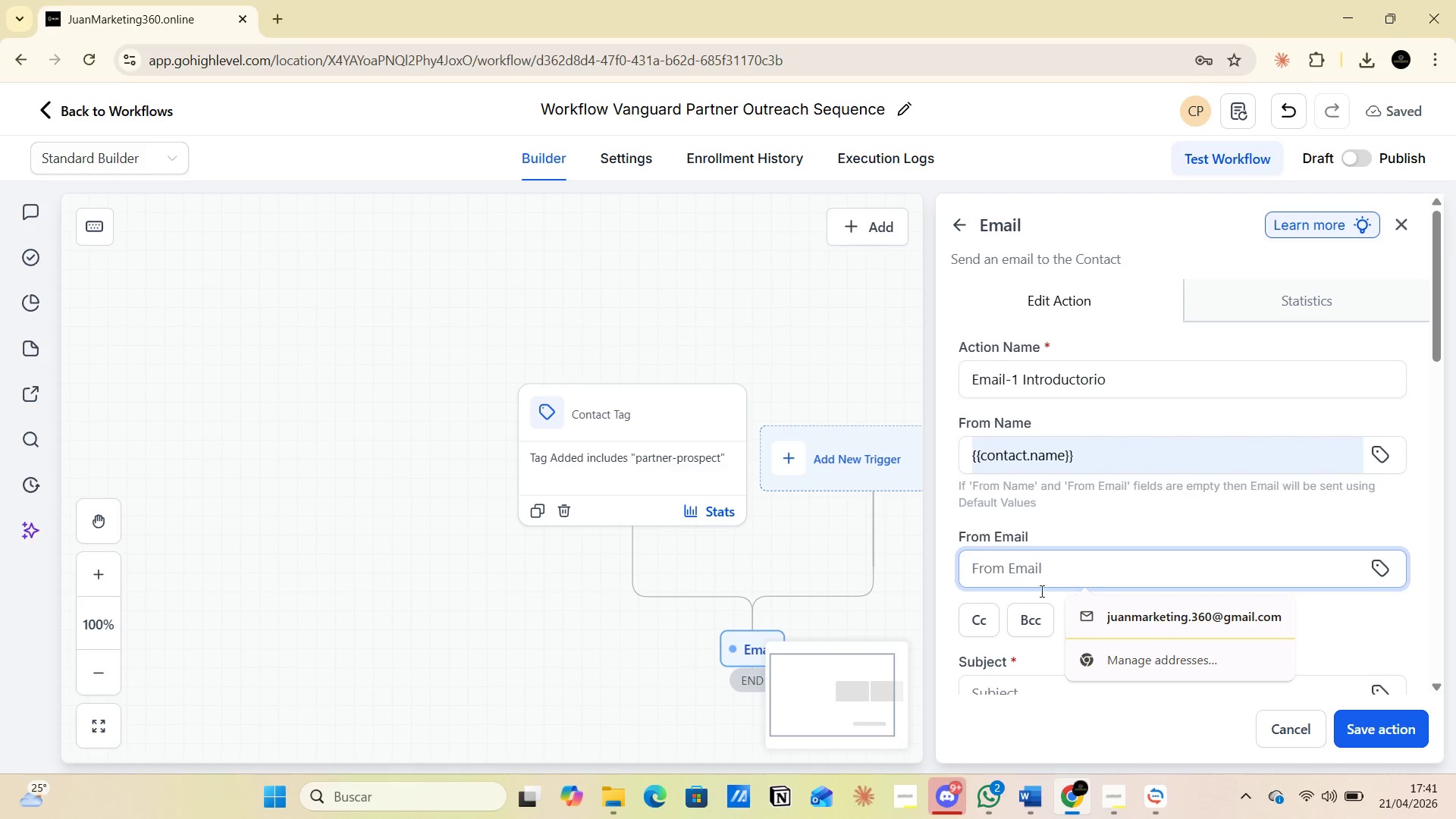 
left_click([1021, 799])
 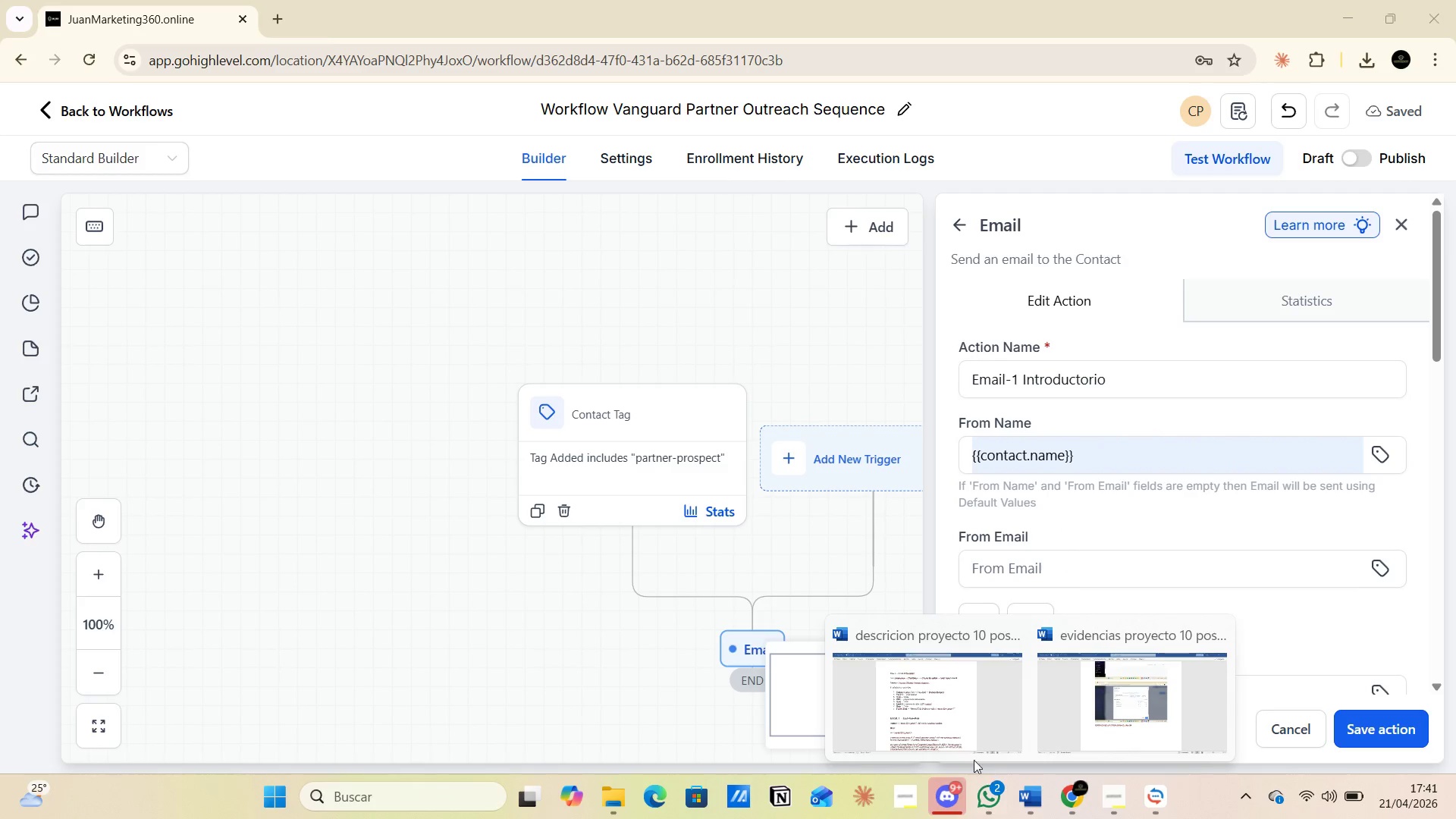 
left_click([960, 726])
 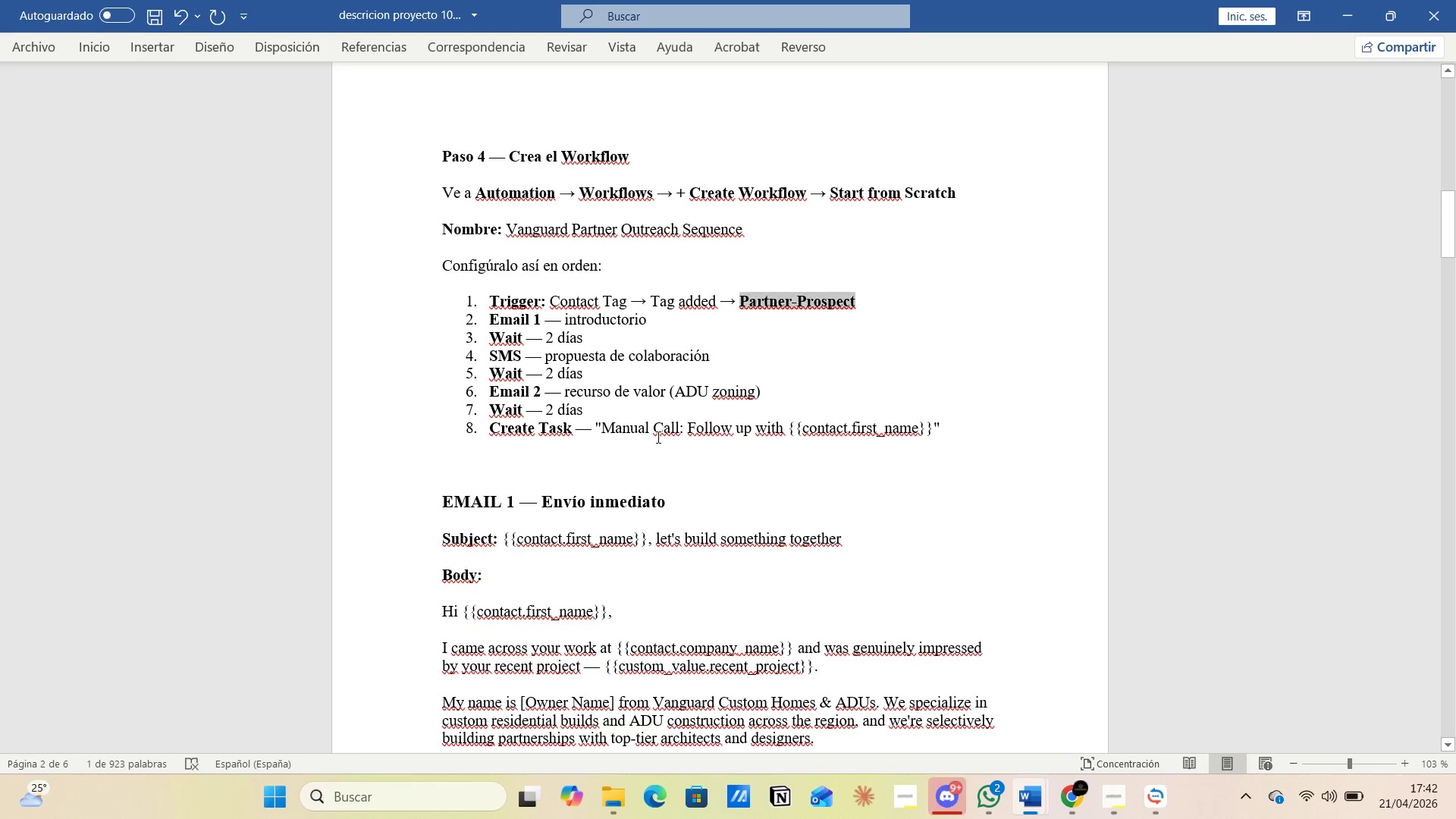 
scroll: coordinate [618, 362], scroll_direction: up, amount: 22.0
 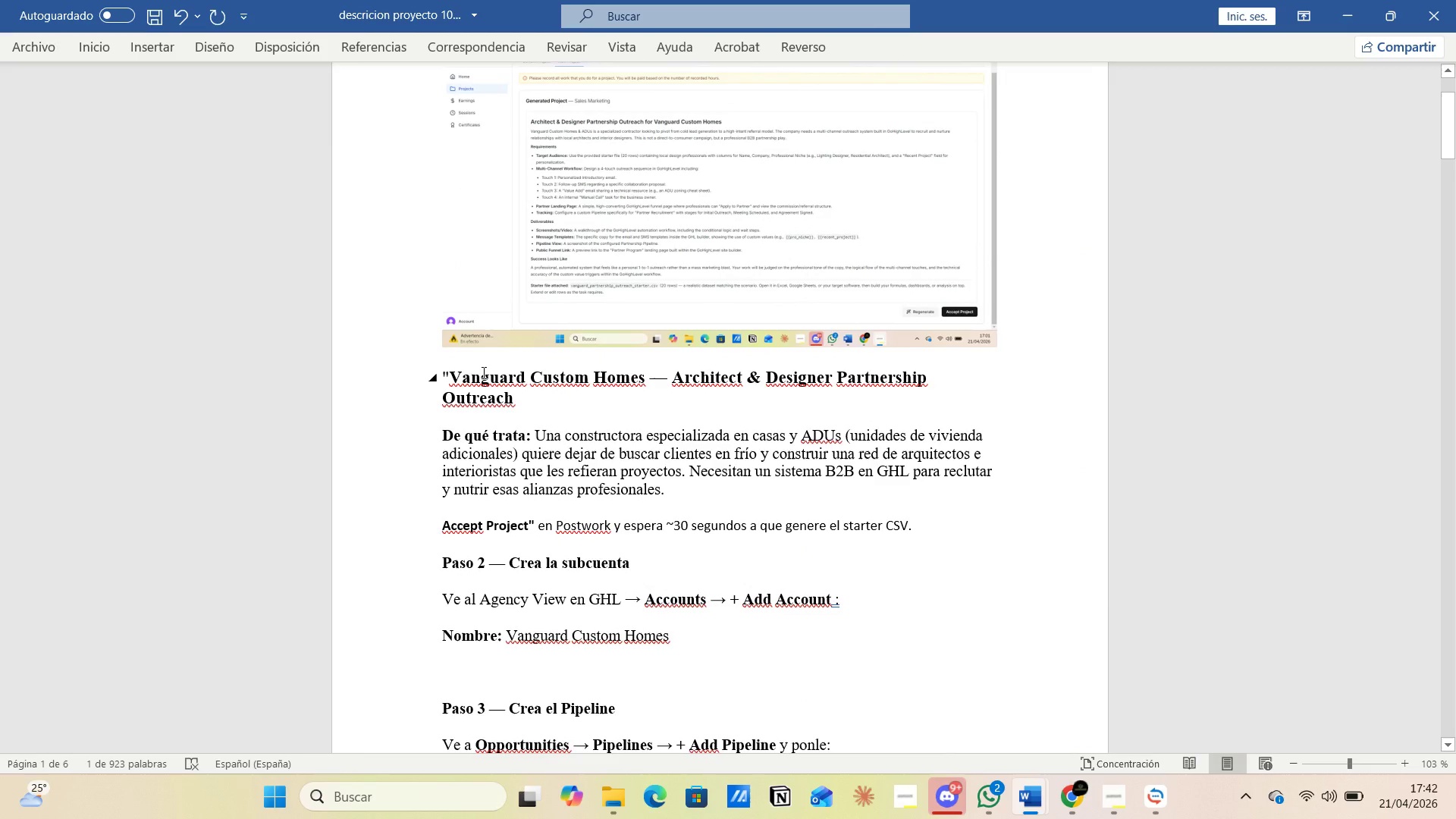 
left_click([482, 372])
 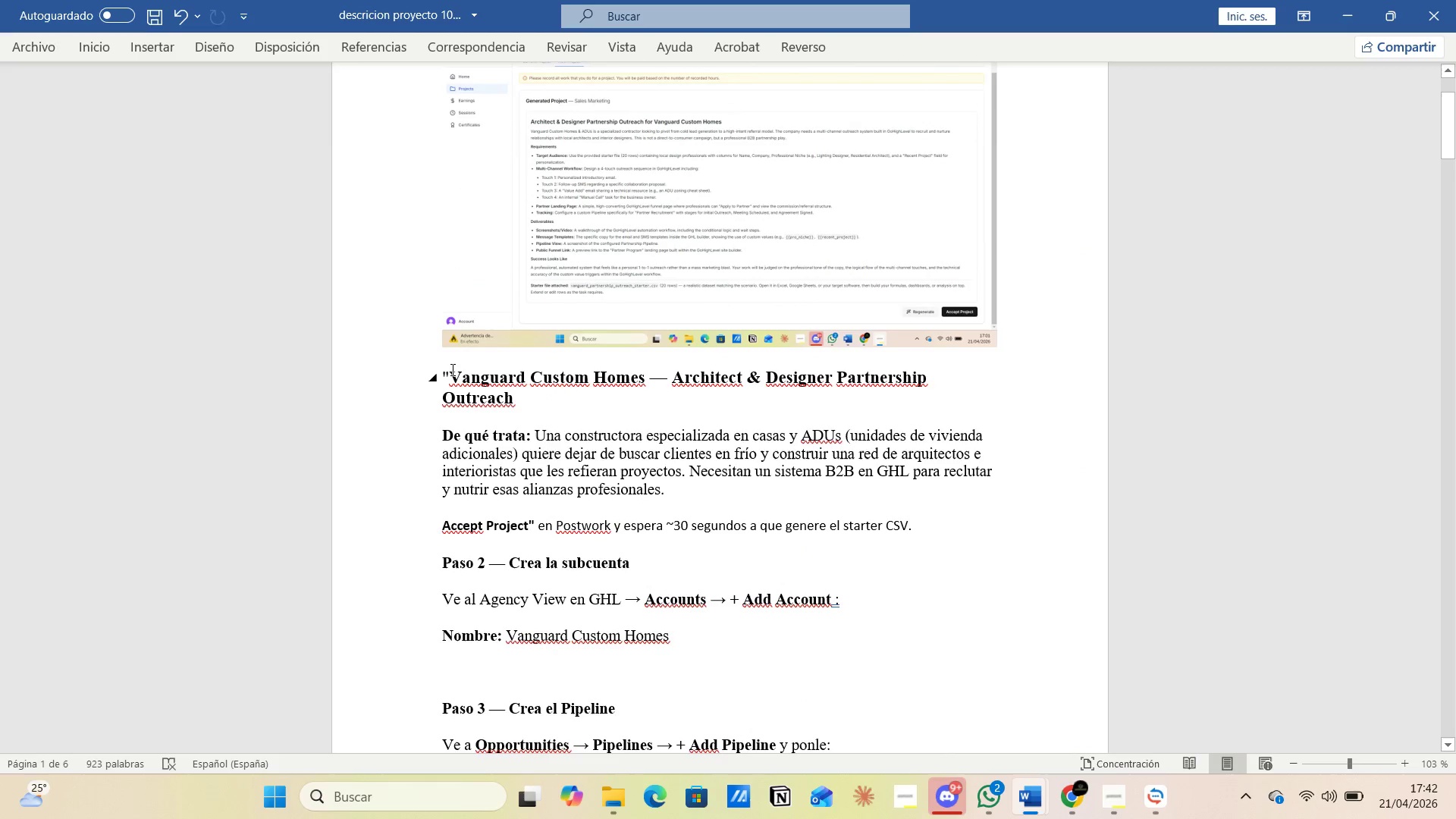 
left_click_drag(start_coordinate=[451, 369], to_coordinate=[636, 377])
 